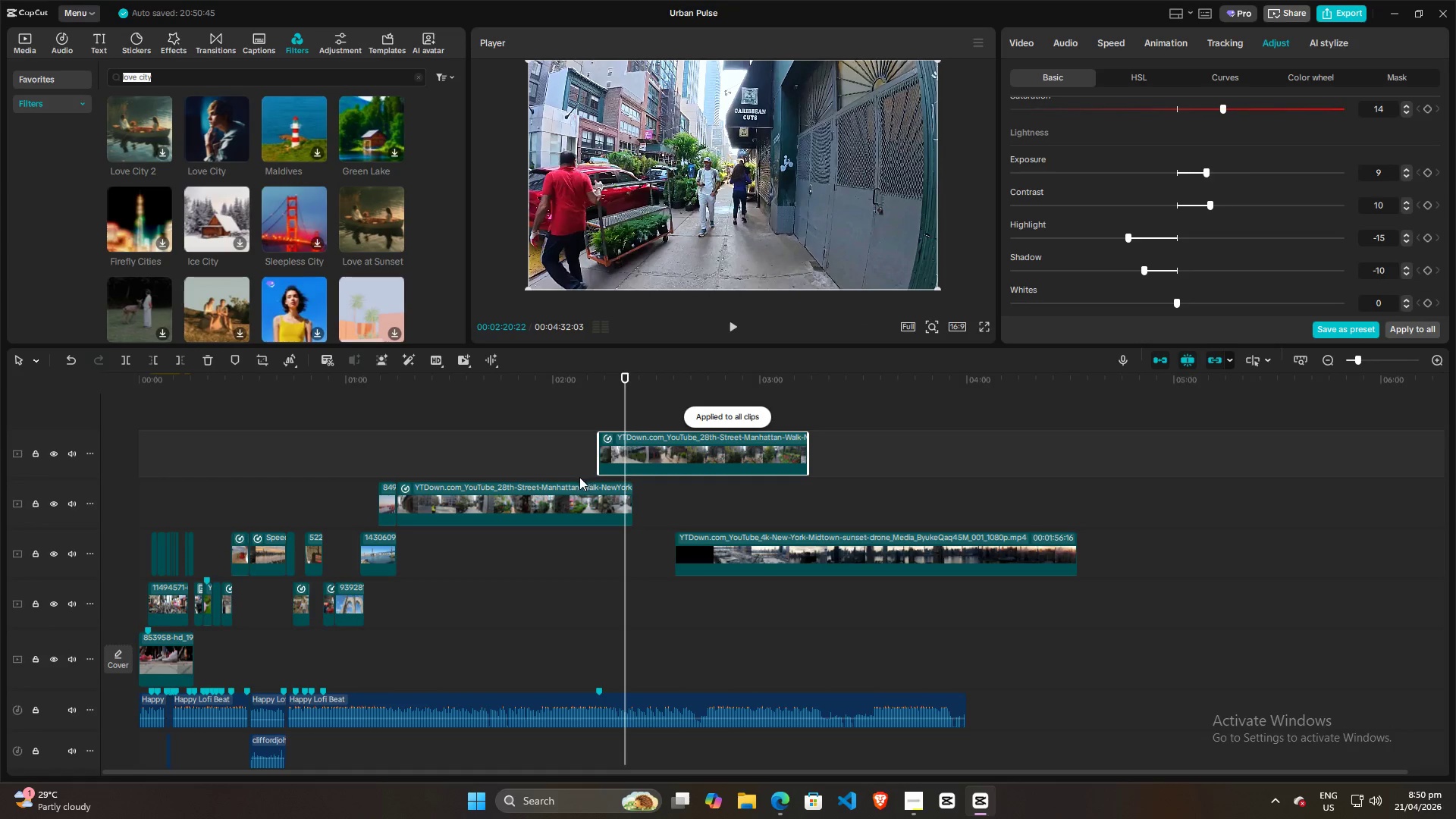 
left_click([535, 472])
 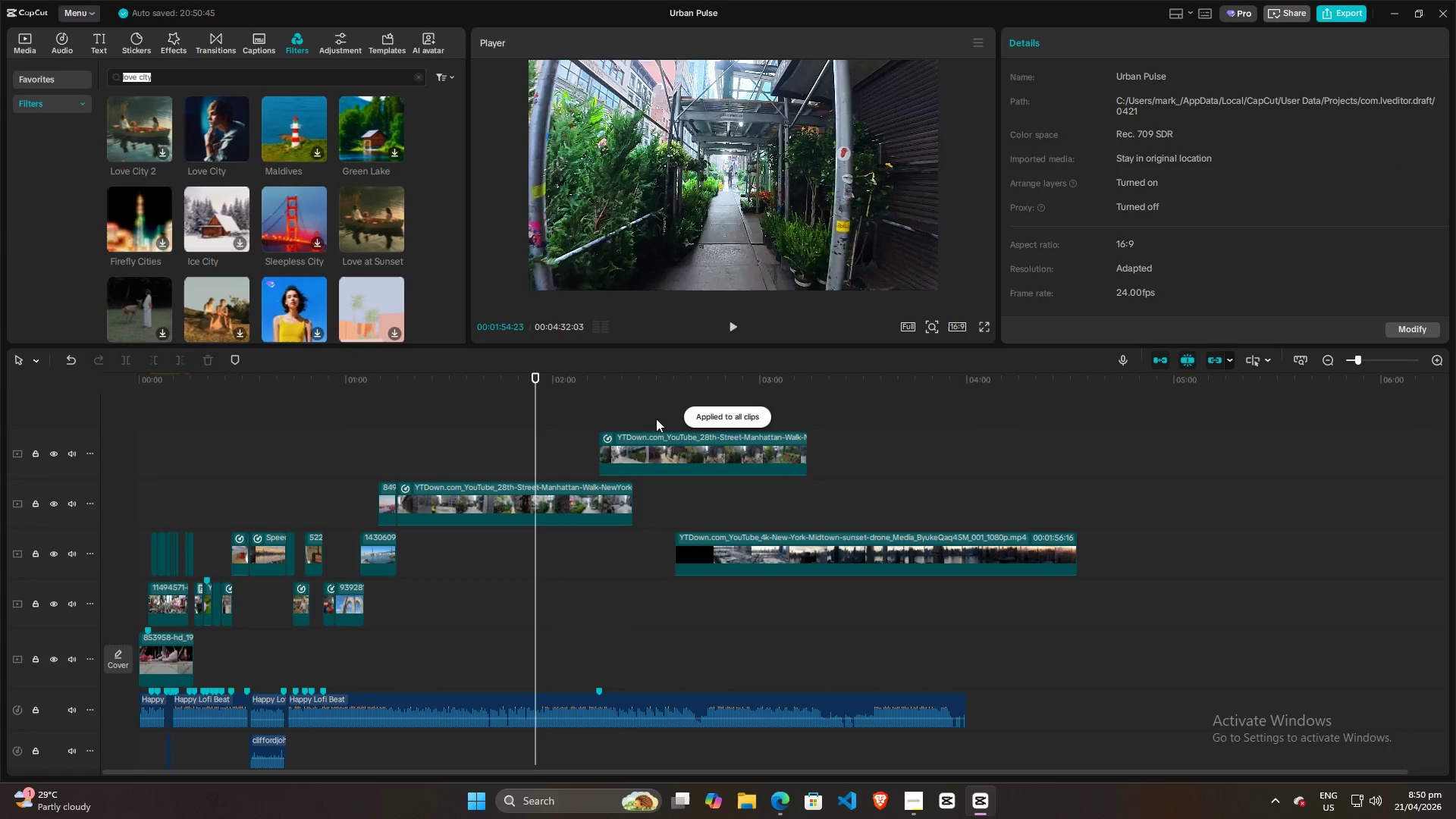 
left_click([648, 416])
 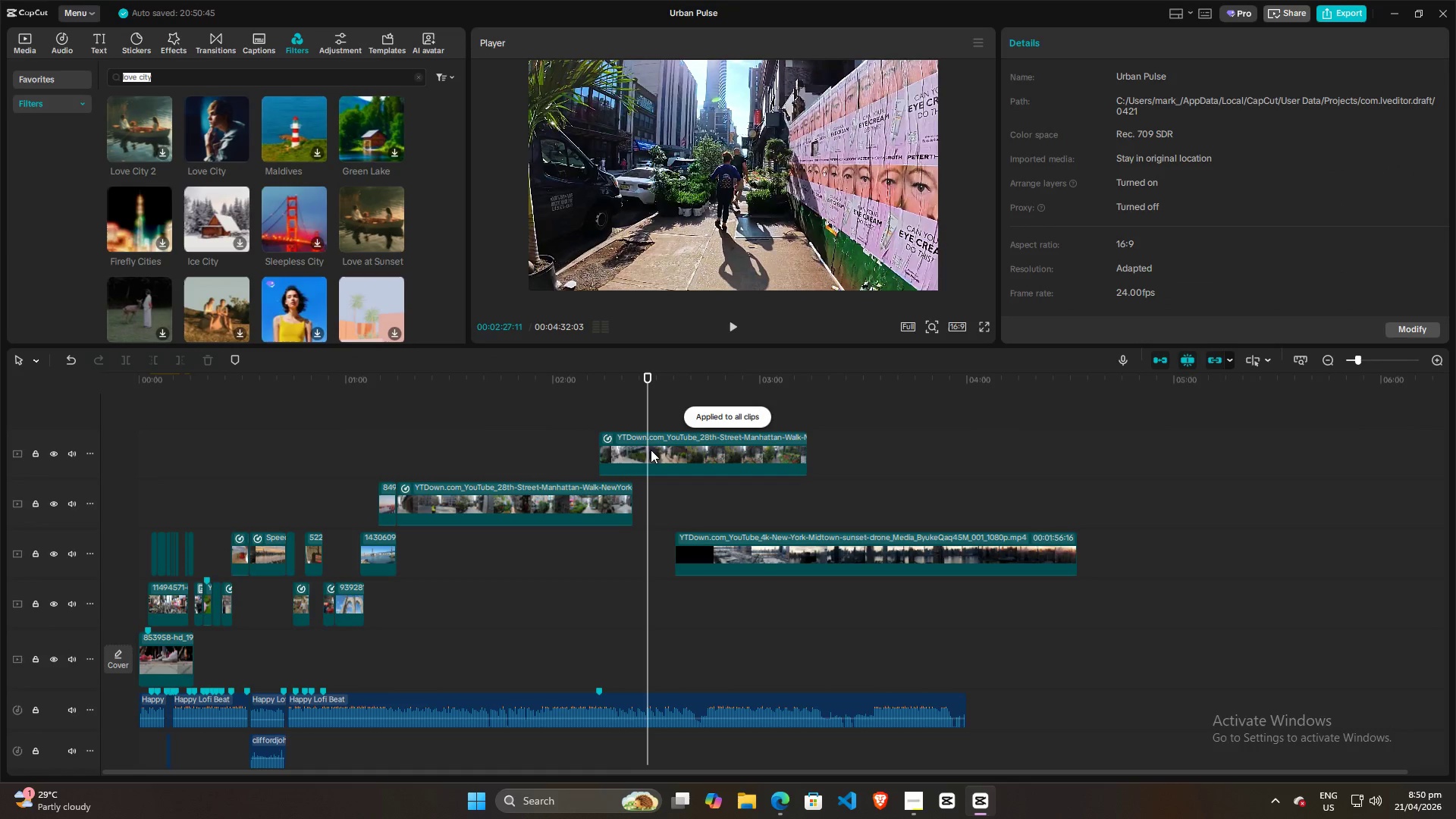 
left_click([650, 450])
 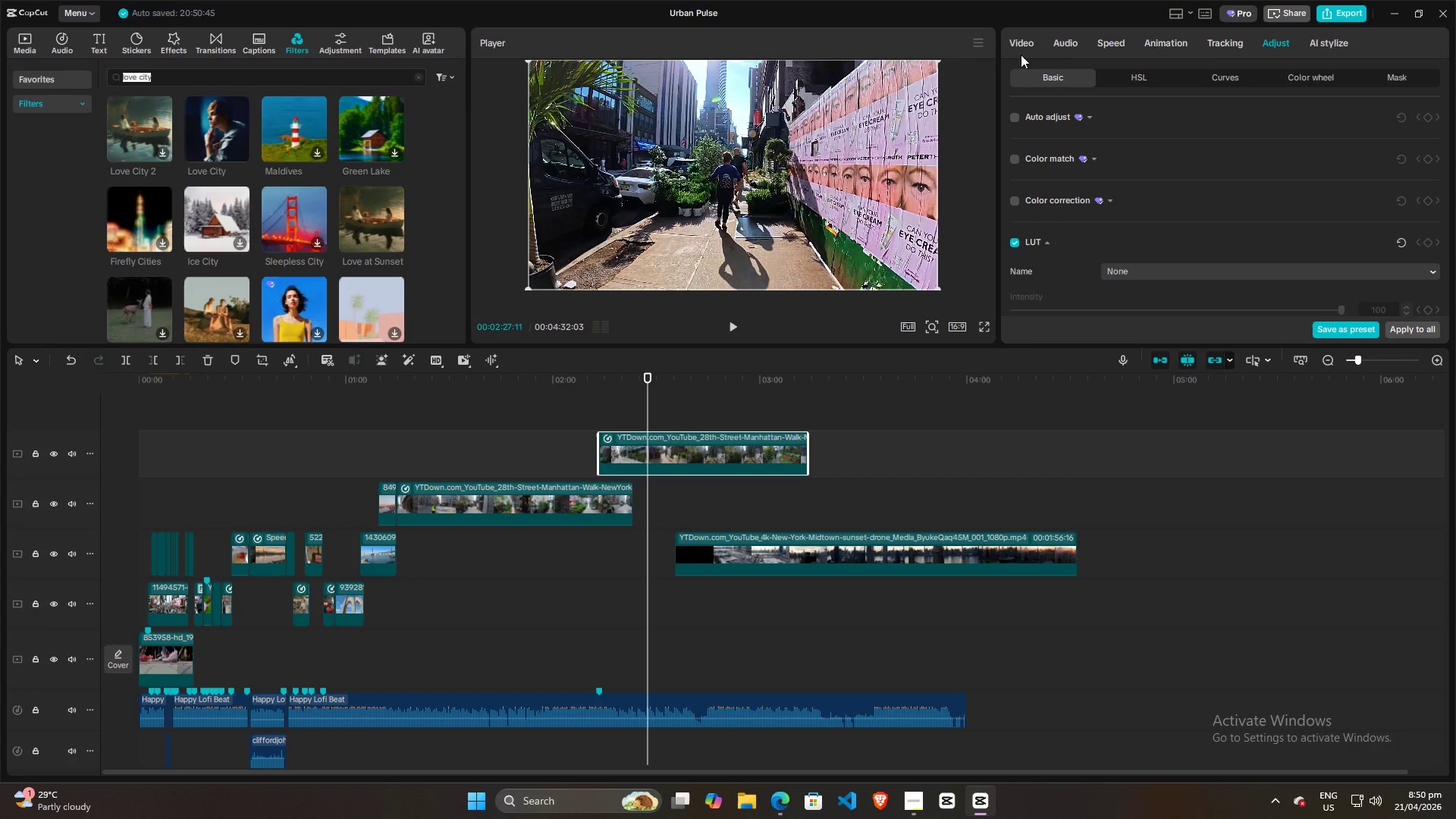 
left_click([537, 416])
 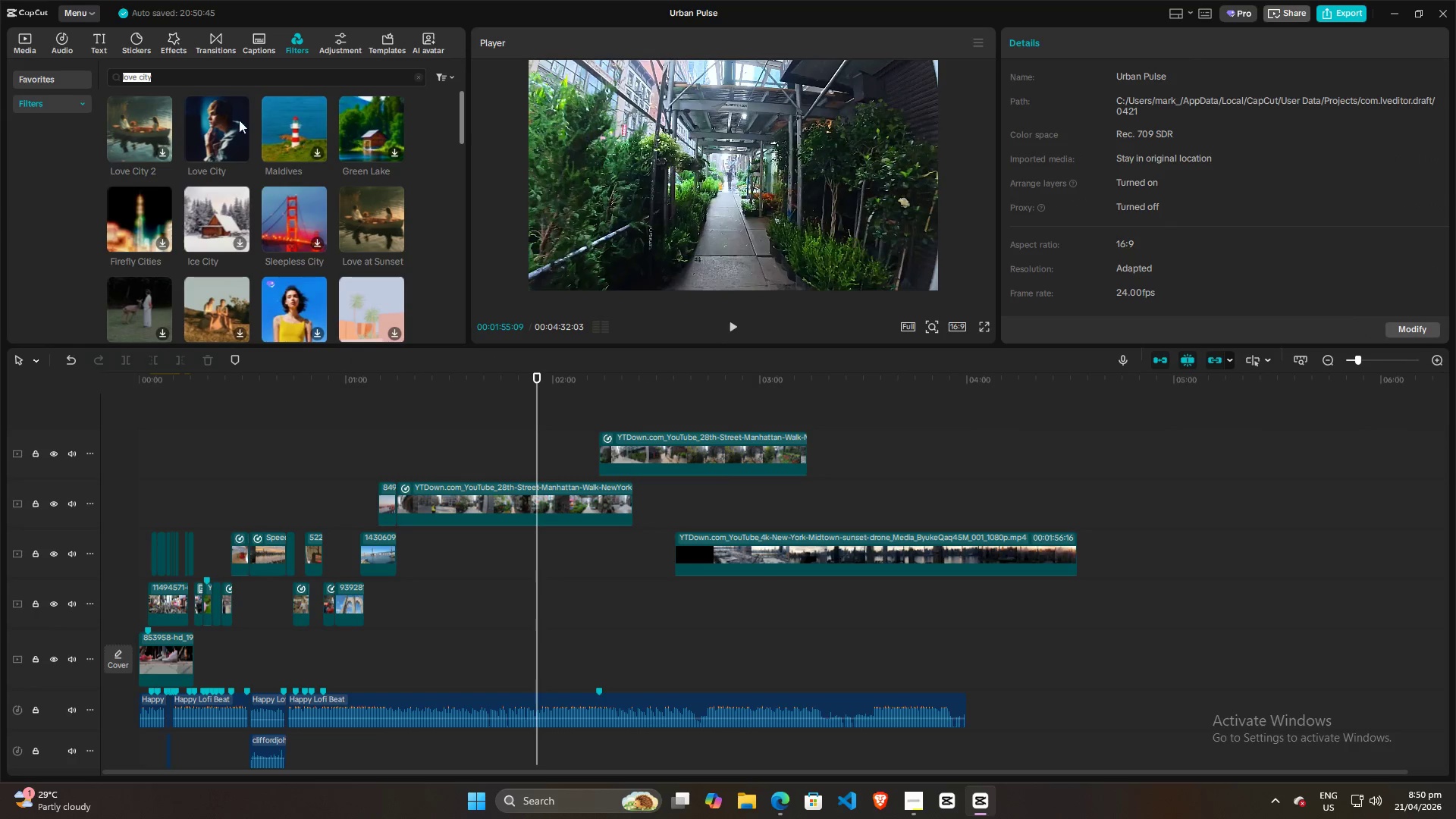 
left_click_drag(start_coordinate=[218, 118], to_coordinate=[623, 413])
 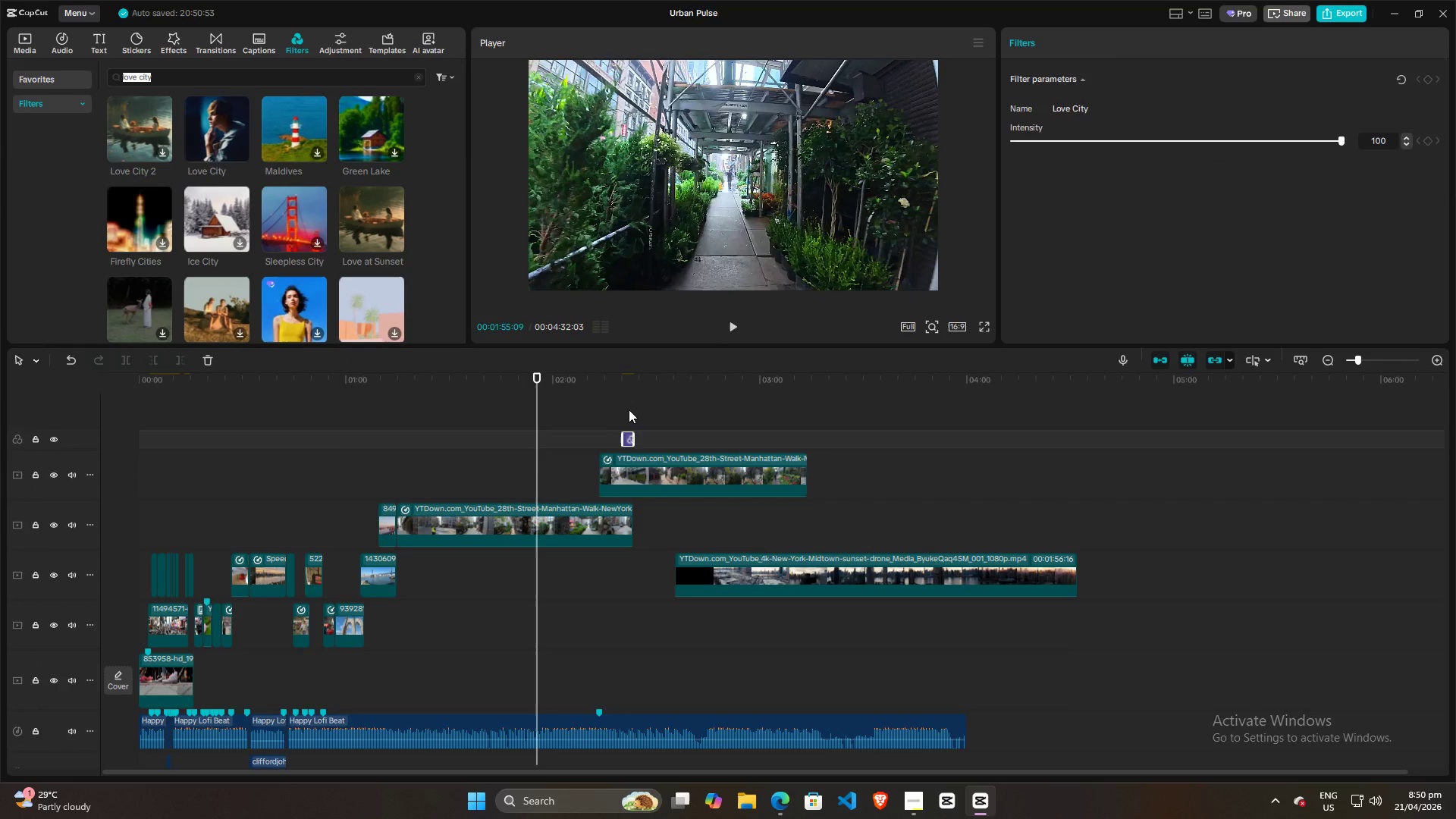 
left_click([629, 410])
 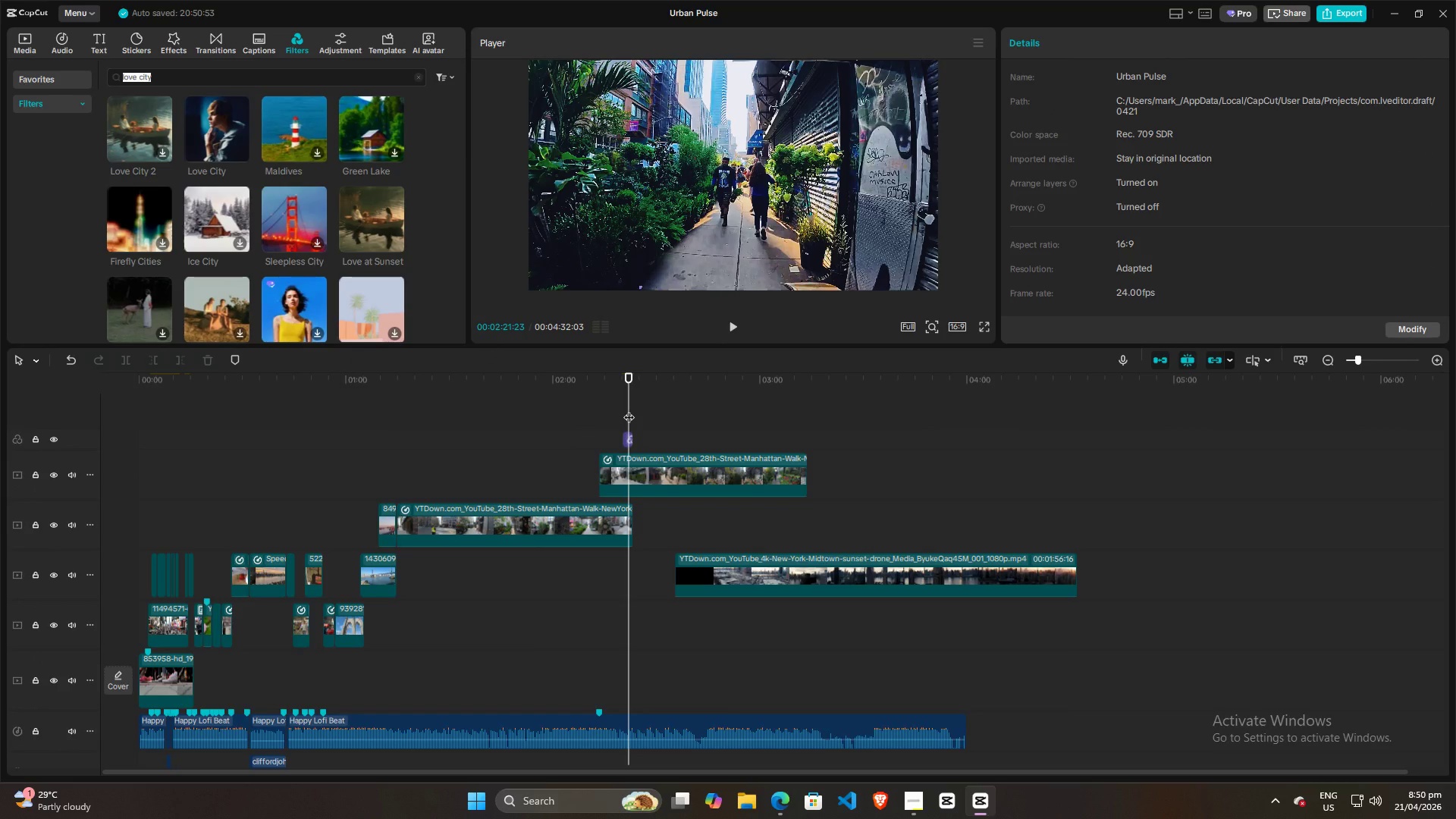 
key(Space)
 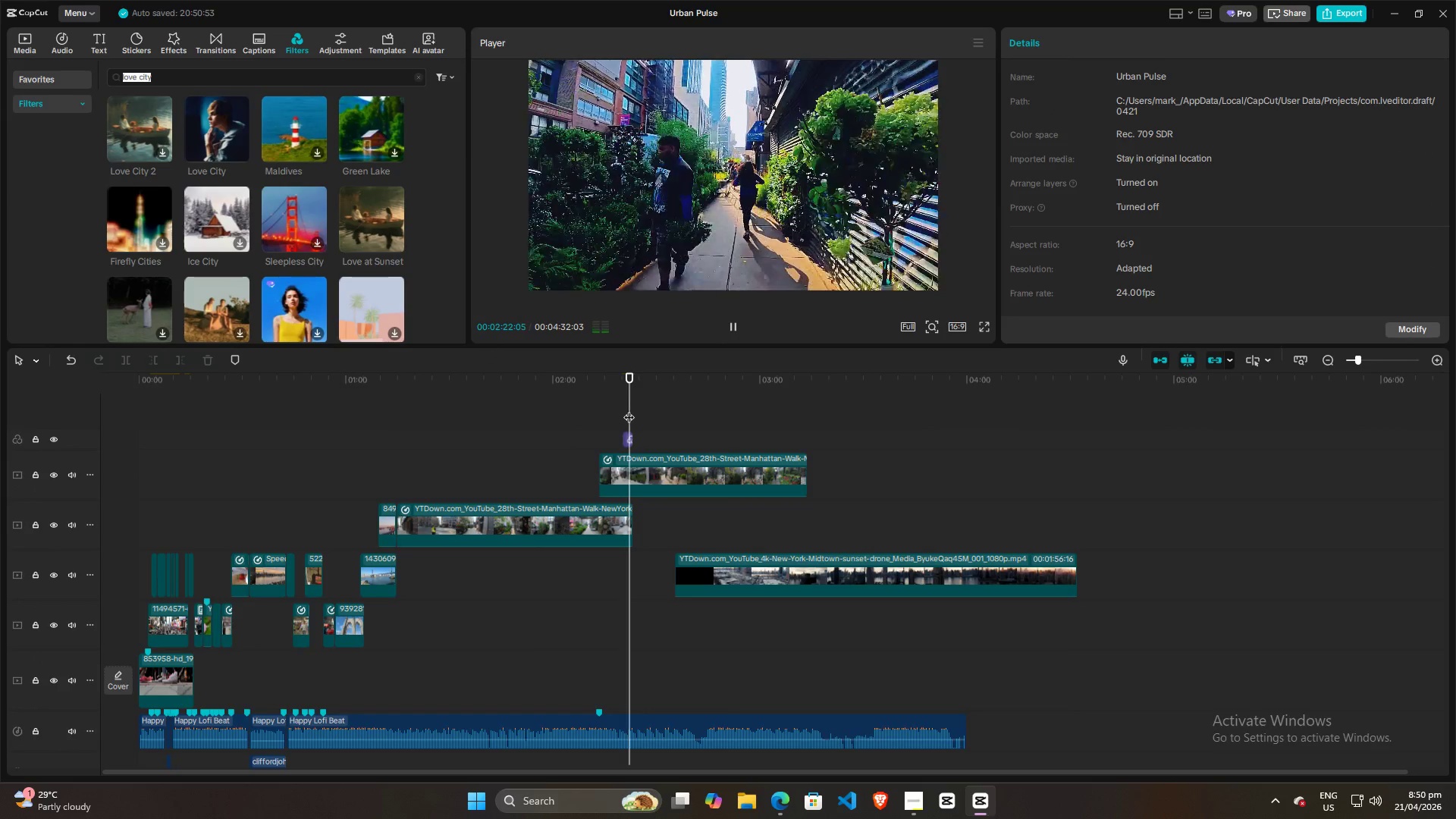 
key(Space)
 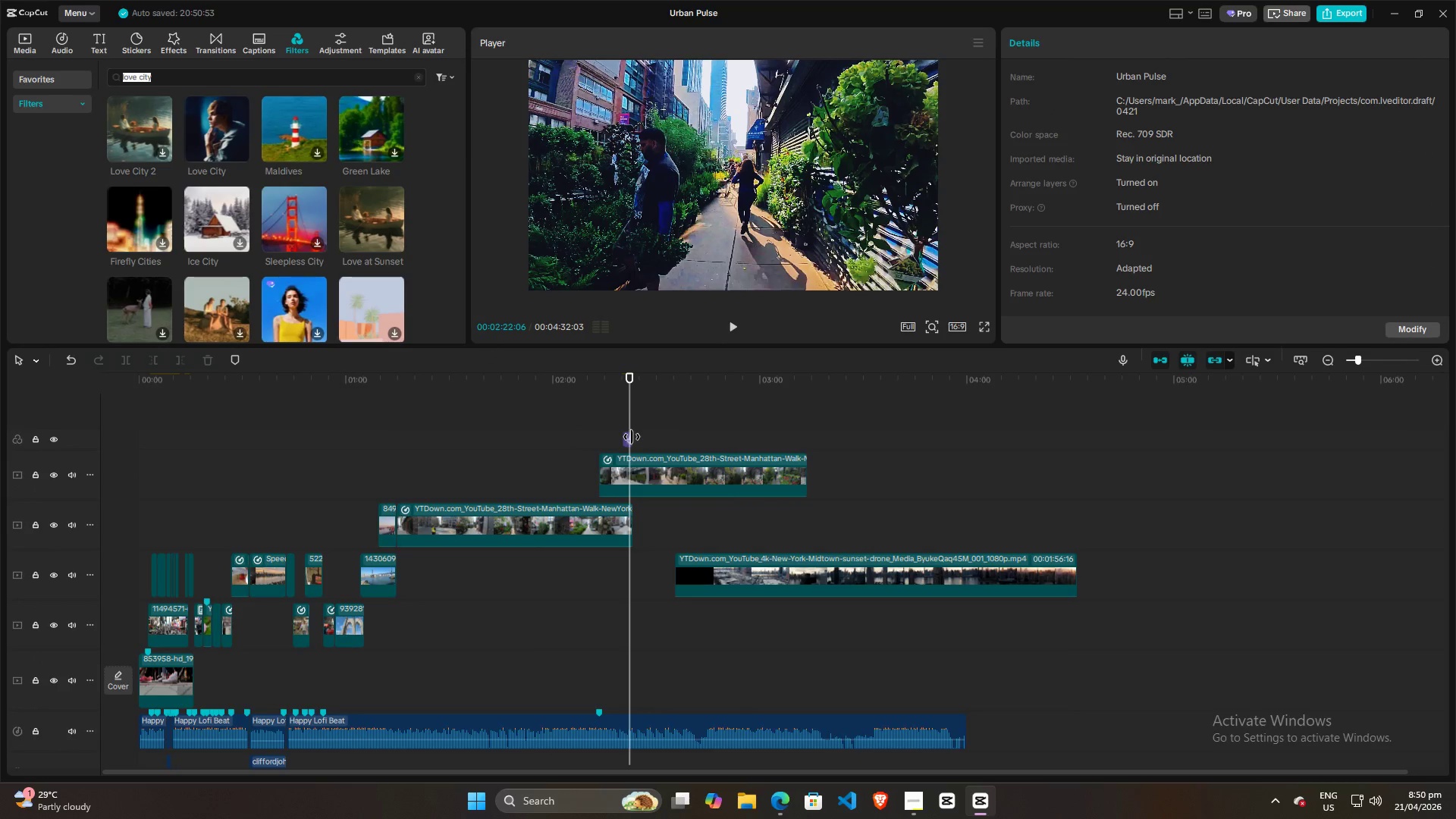 
left_click_drag(start_coordinate=[633, 439], to_coordinate=[695, 432])
 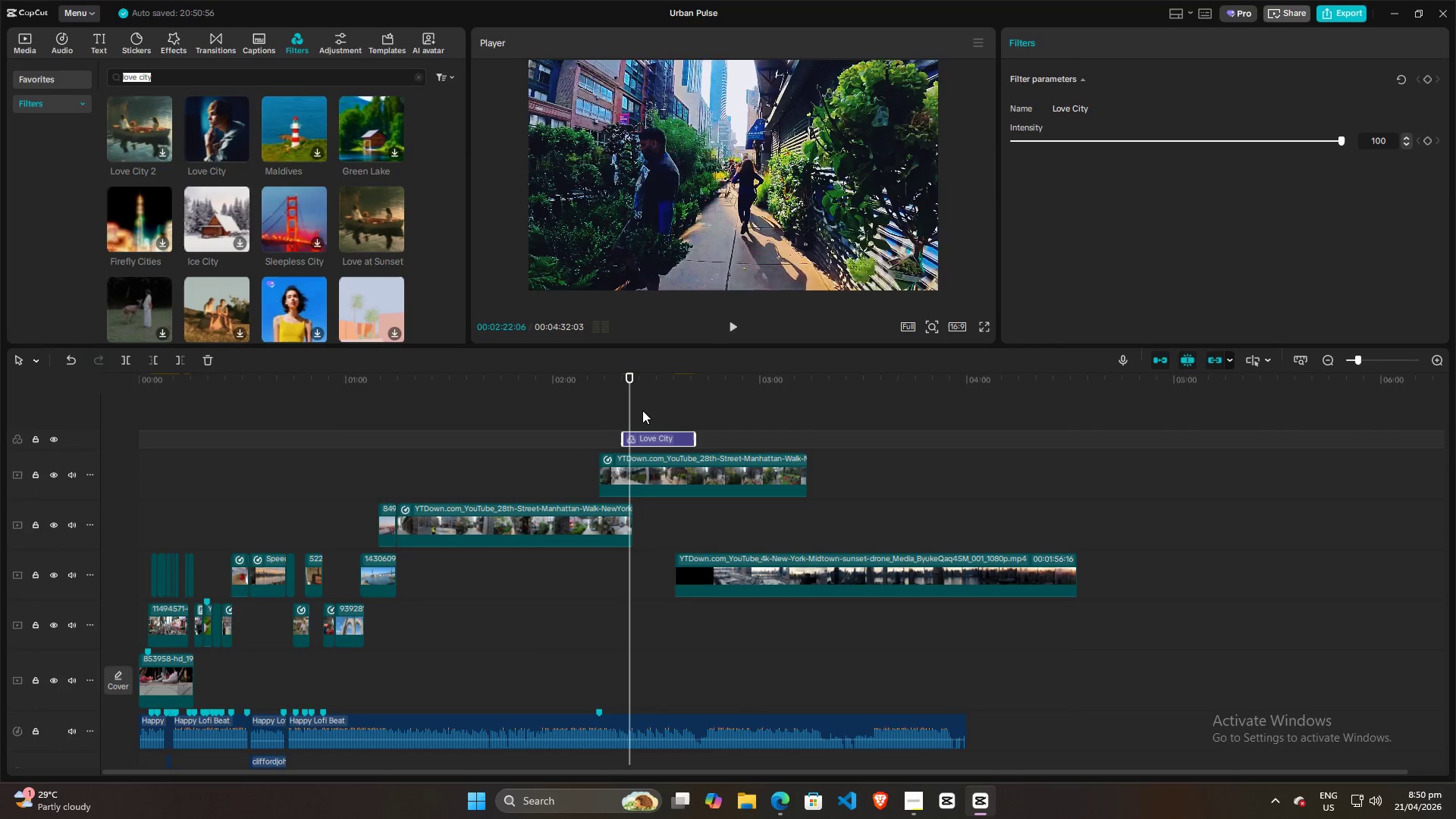 
key(Space)
 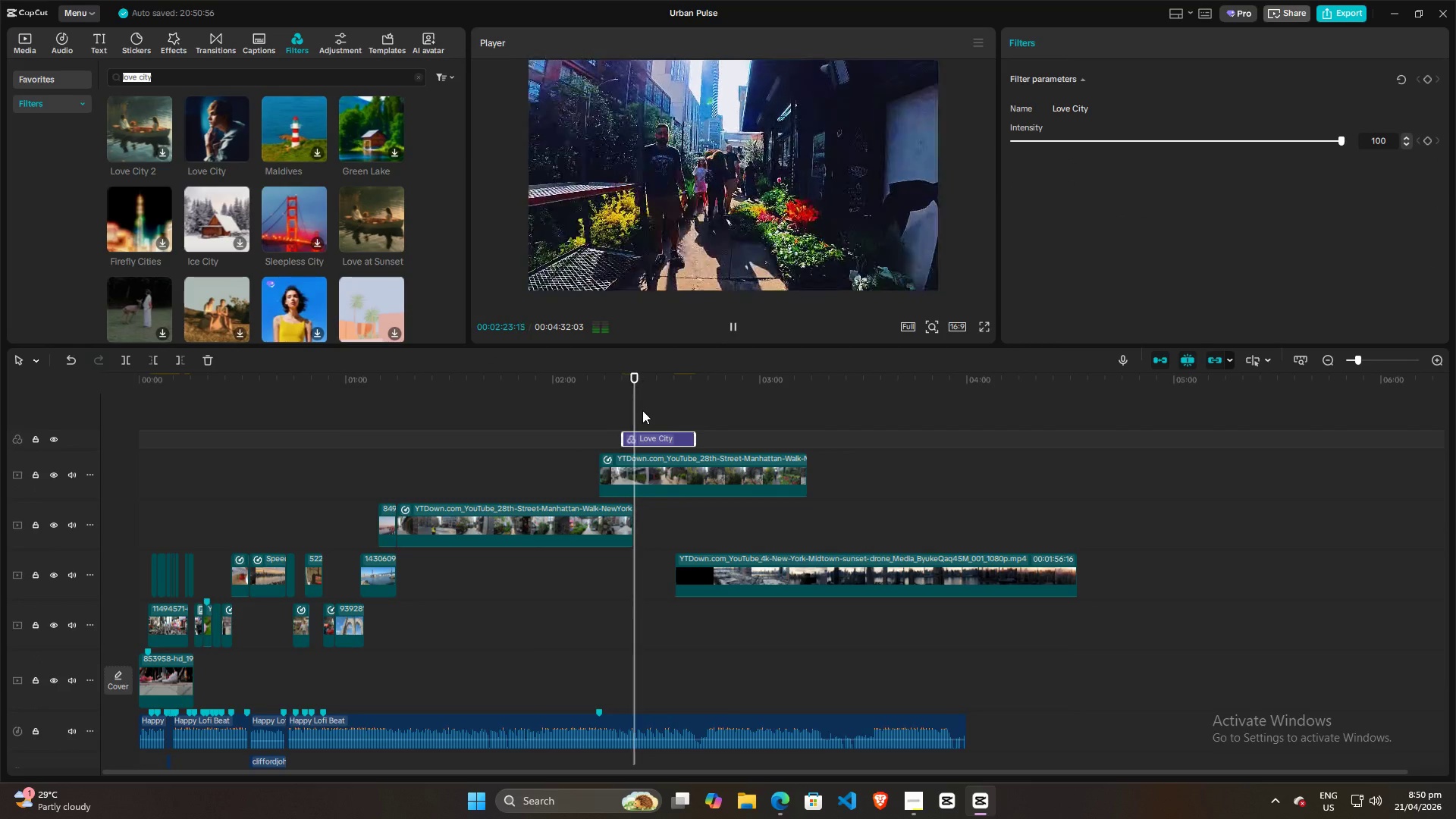 
key(Space)
 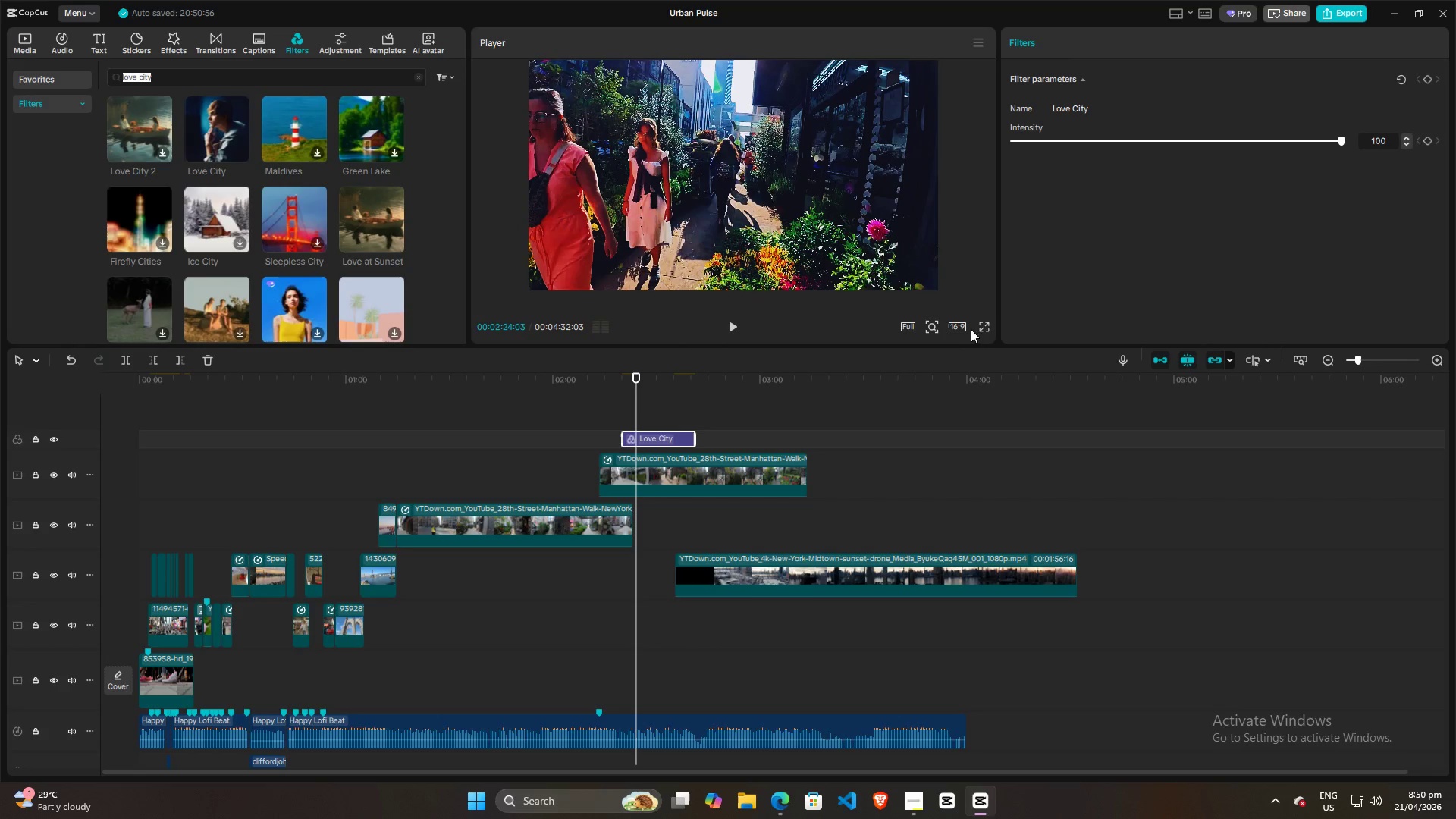 
left_click([984, 329])
 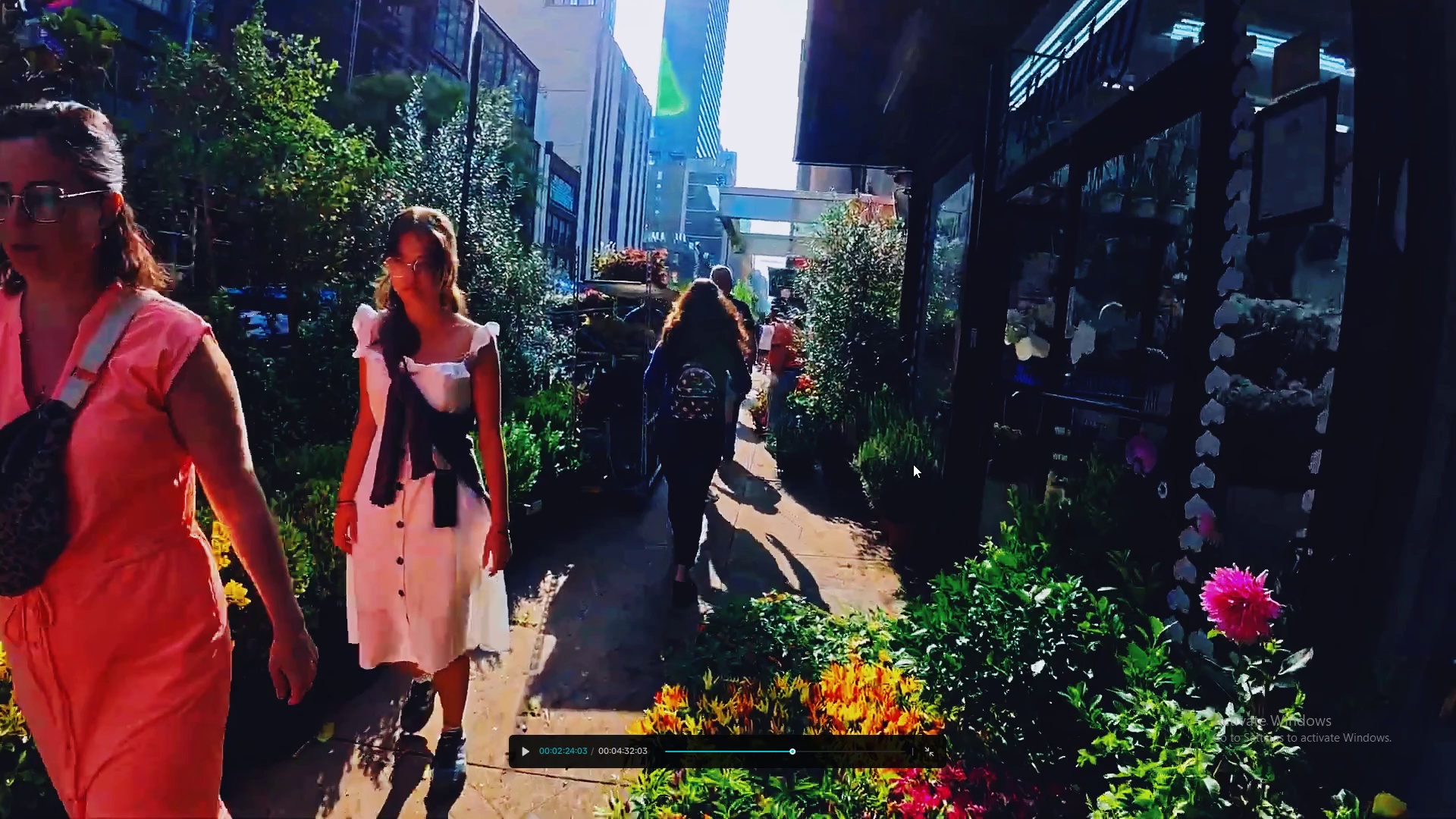 
key(Space)
 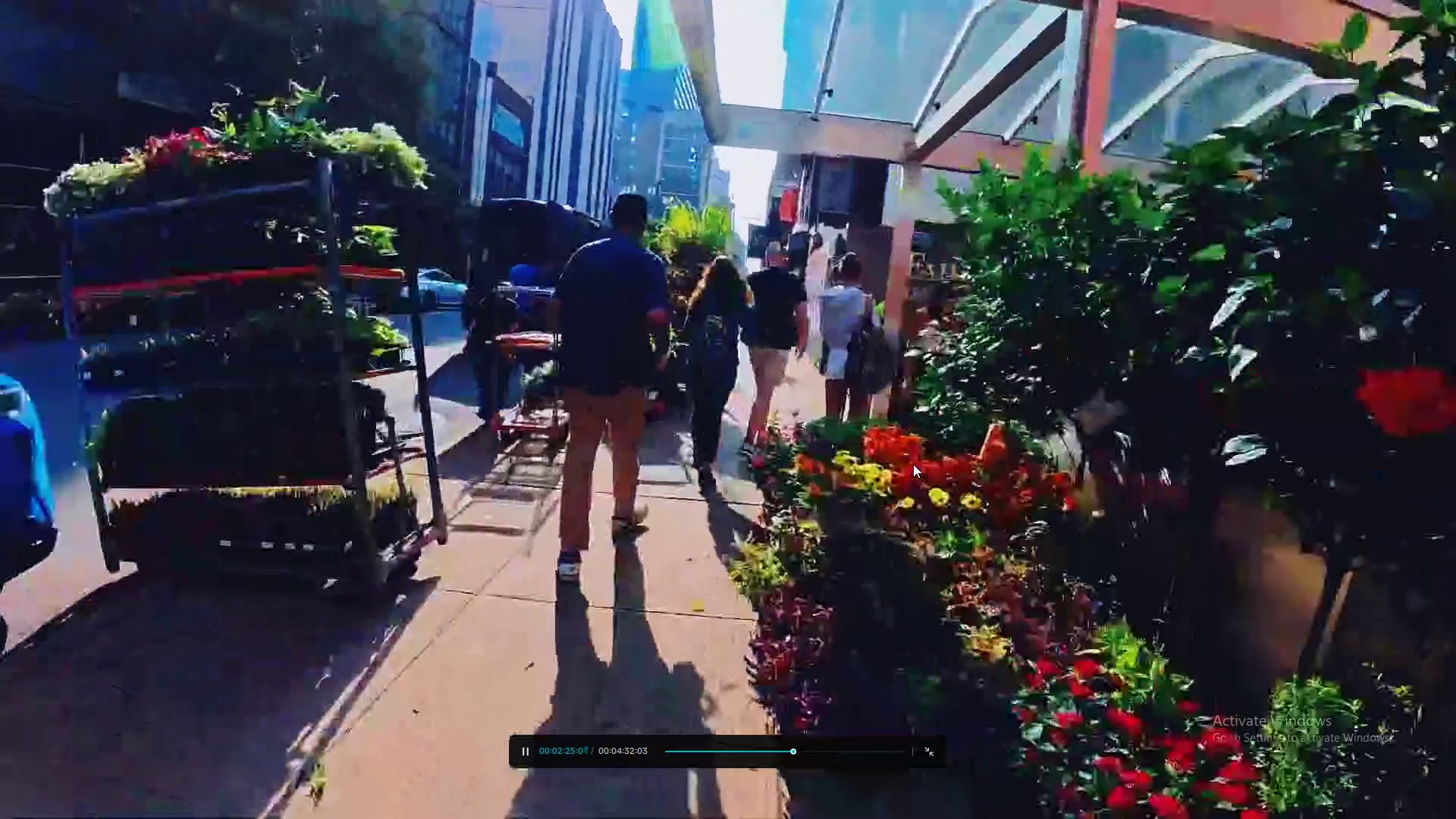 
key(Space)
 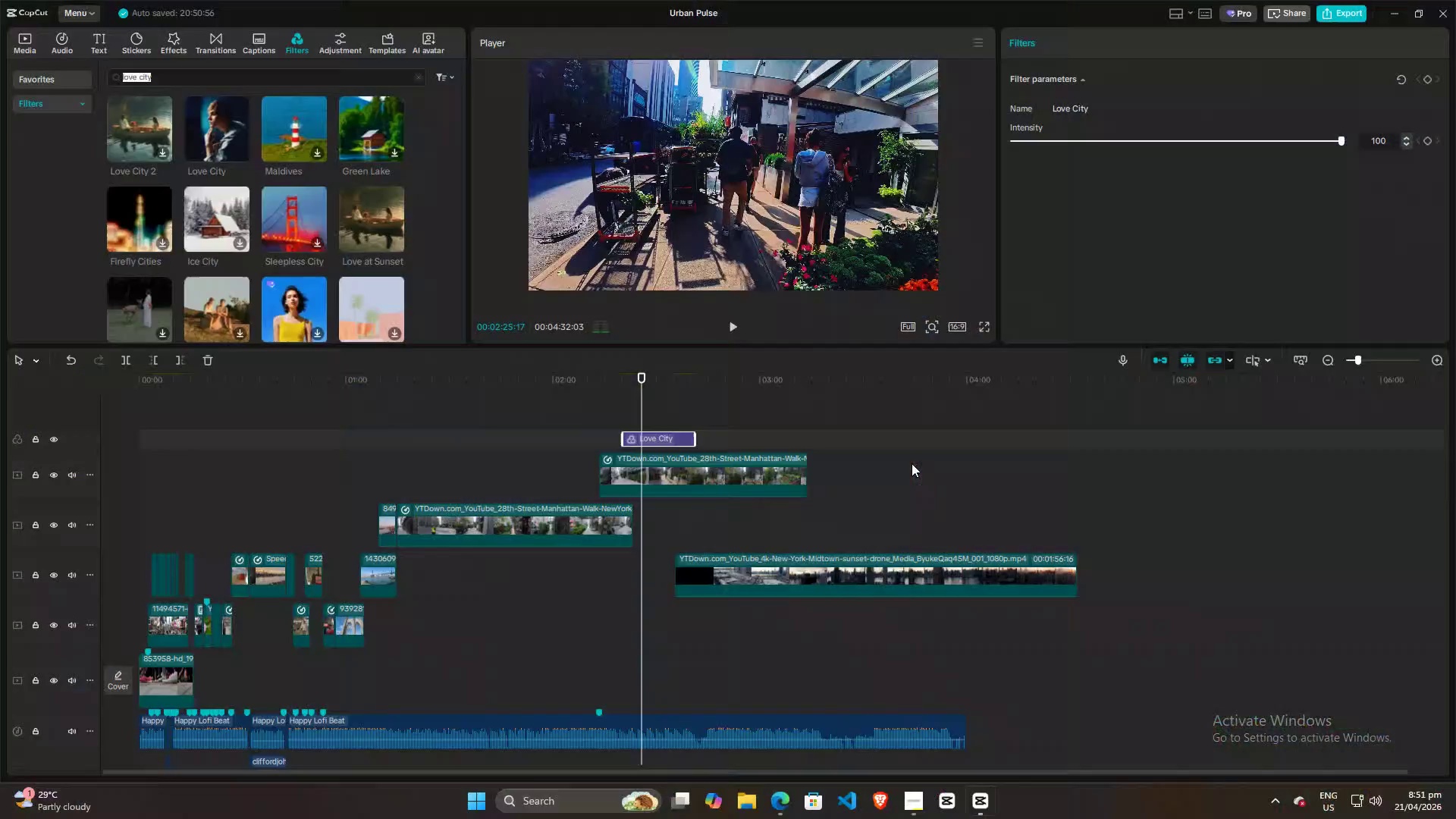 
key(Escape)
 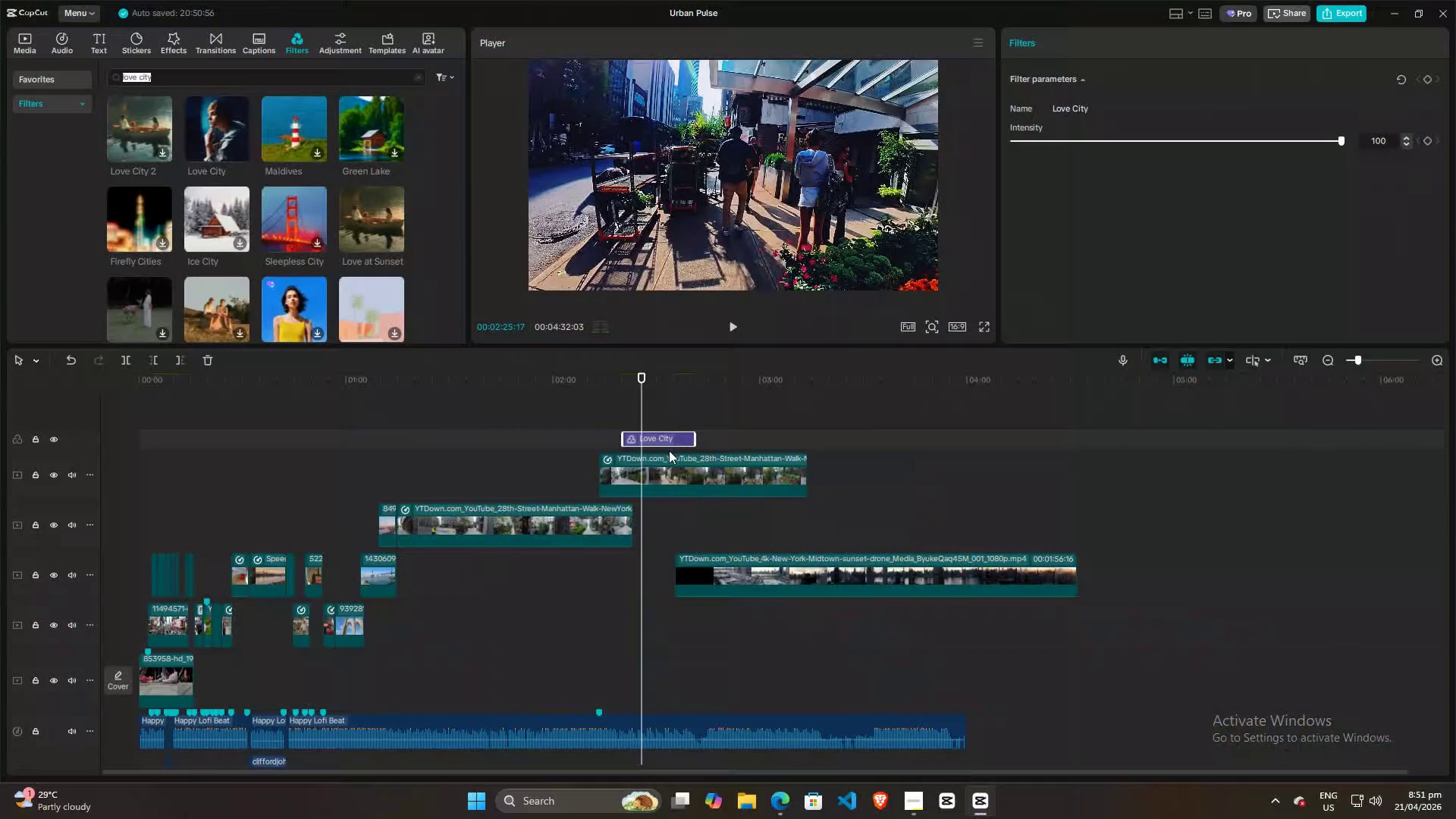 
key(Alt+AltLeft)
 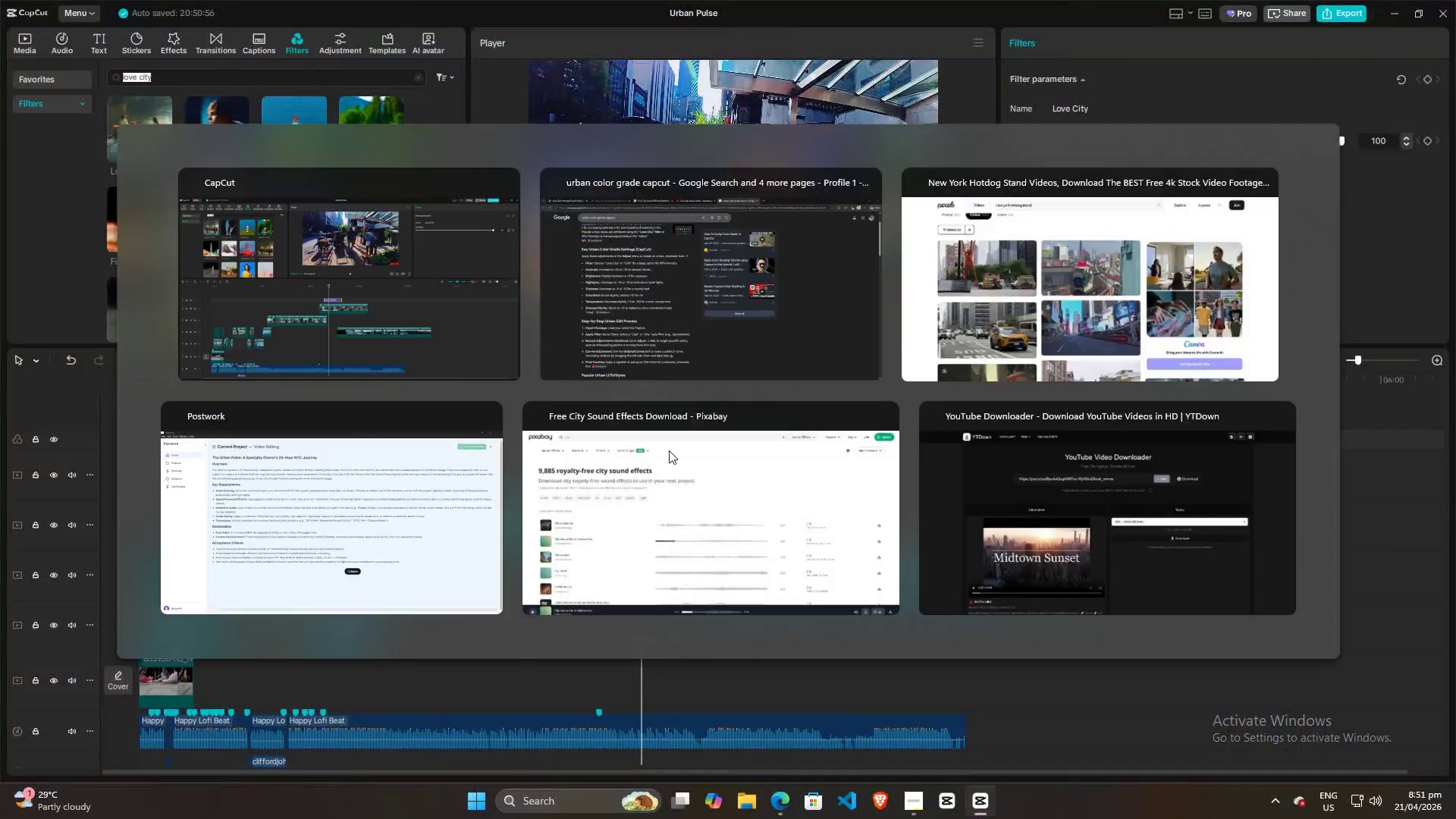 
key(Alt+Tab)
 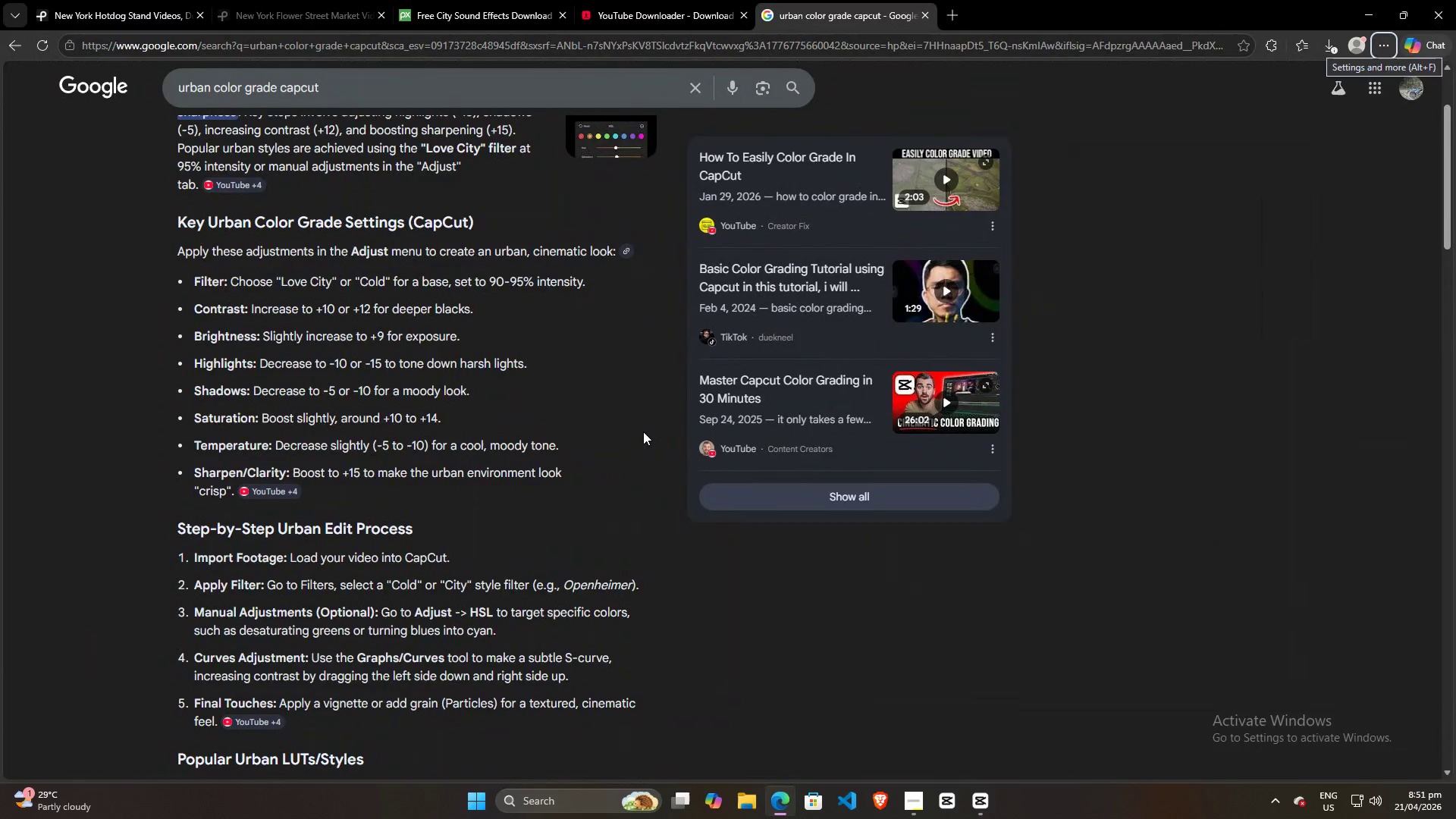 
key(Alt+AltLeft)
 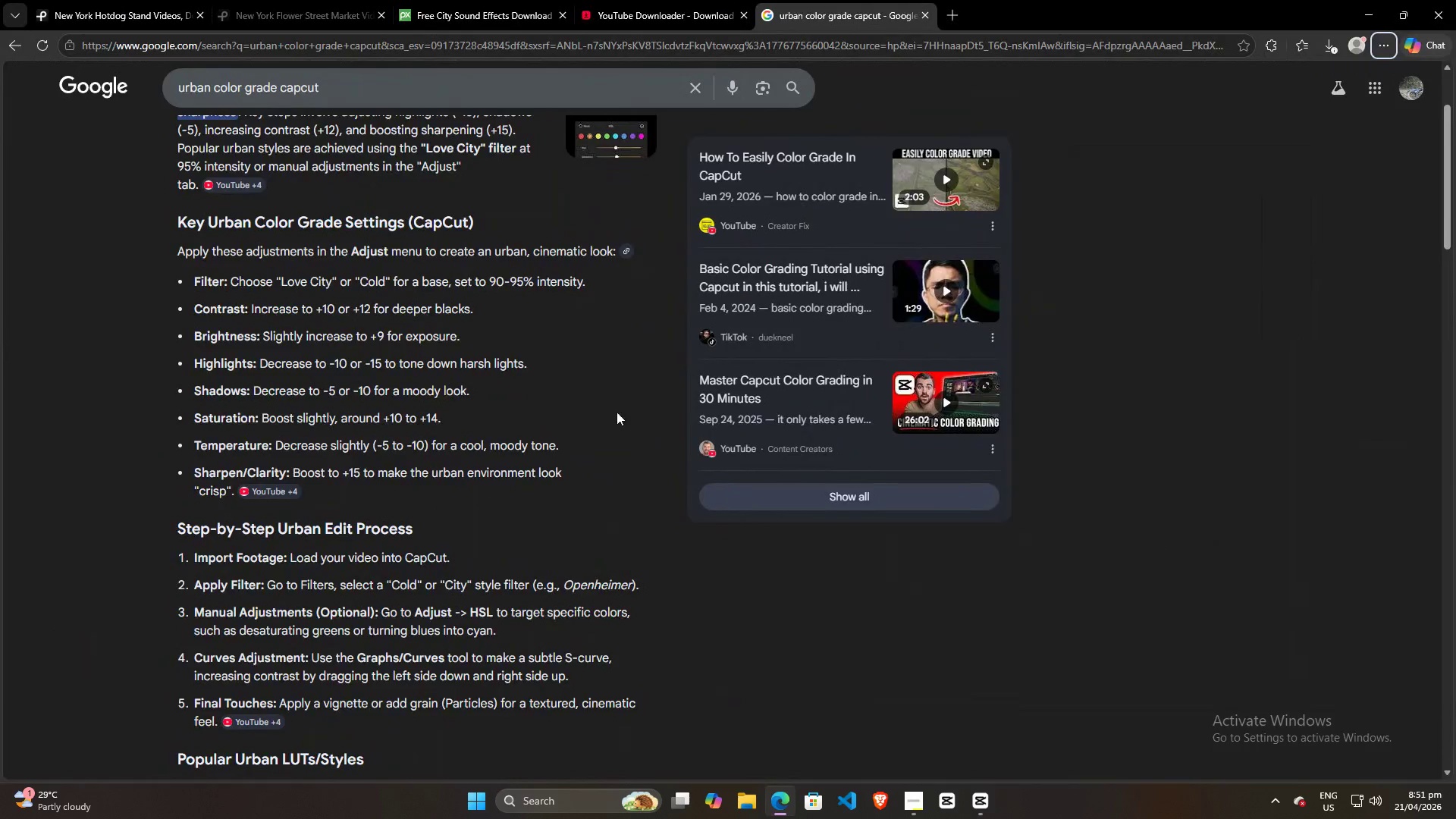 
key(Alt+Tab)
 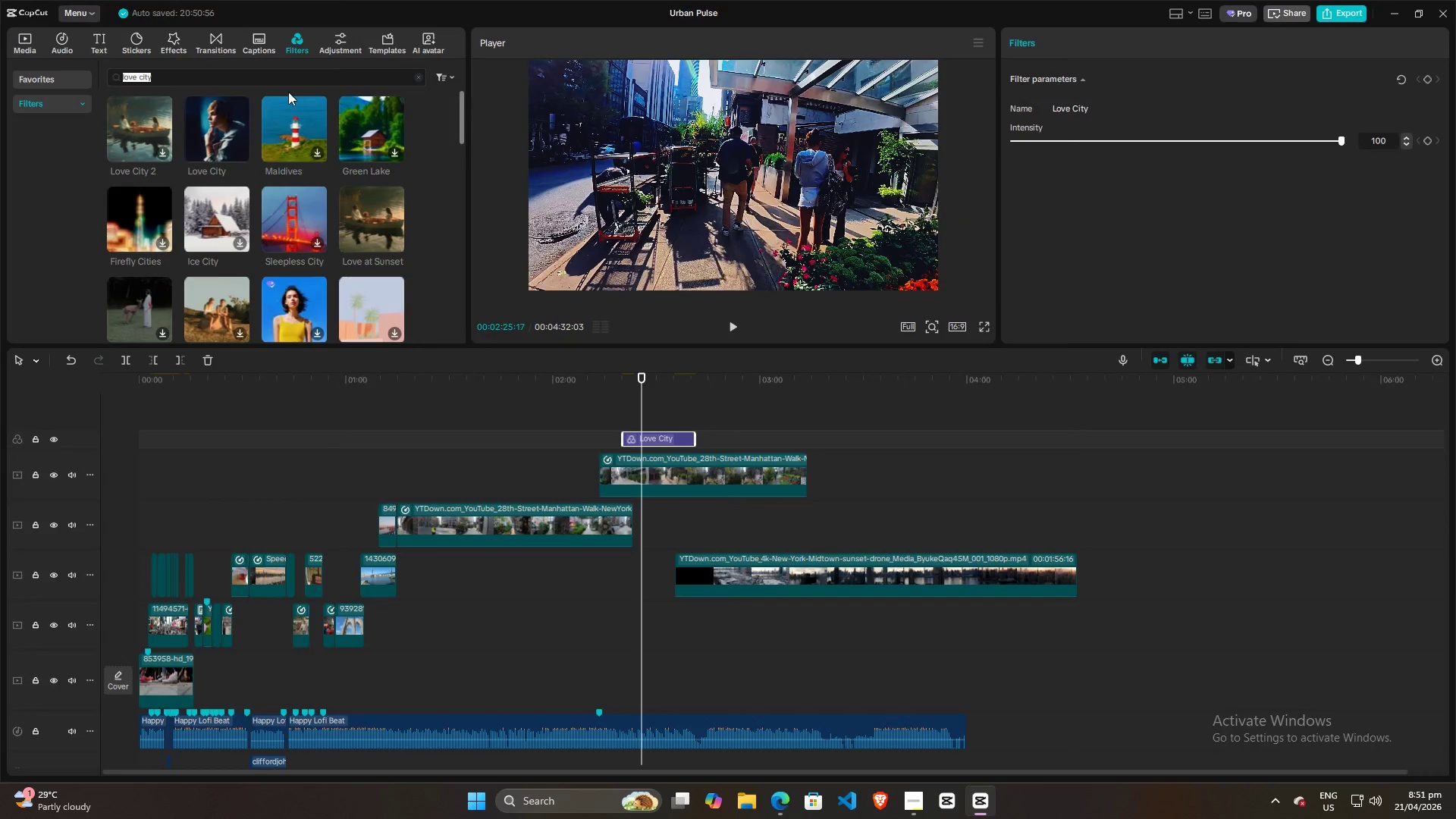 
left_click([268, 81])
 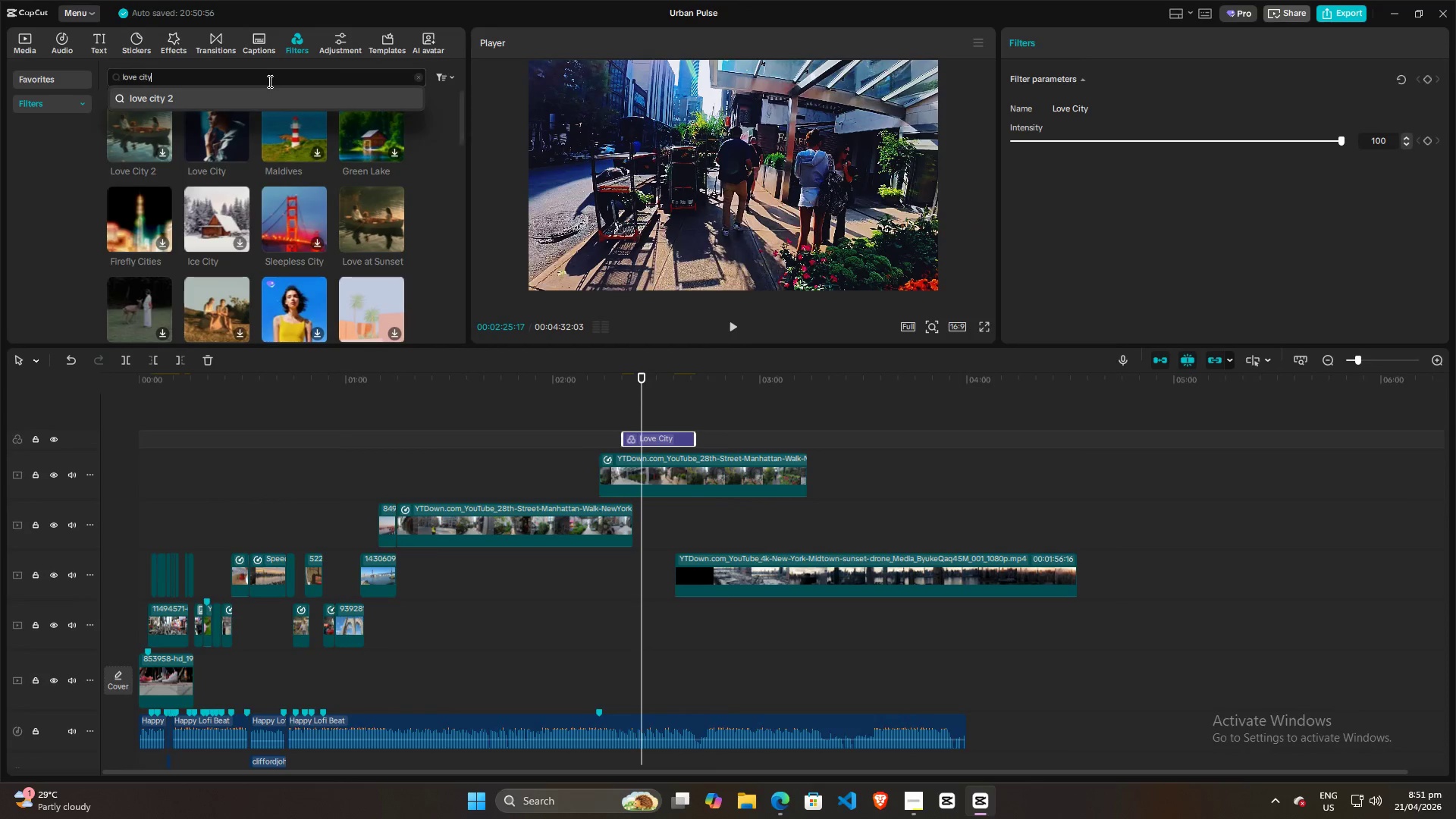 
key(Control+ControlLeft)
 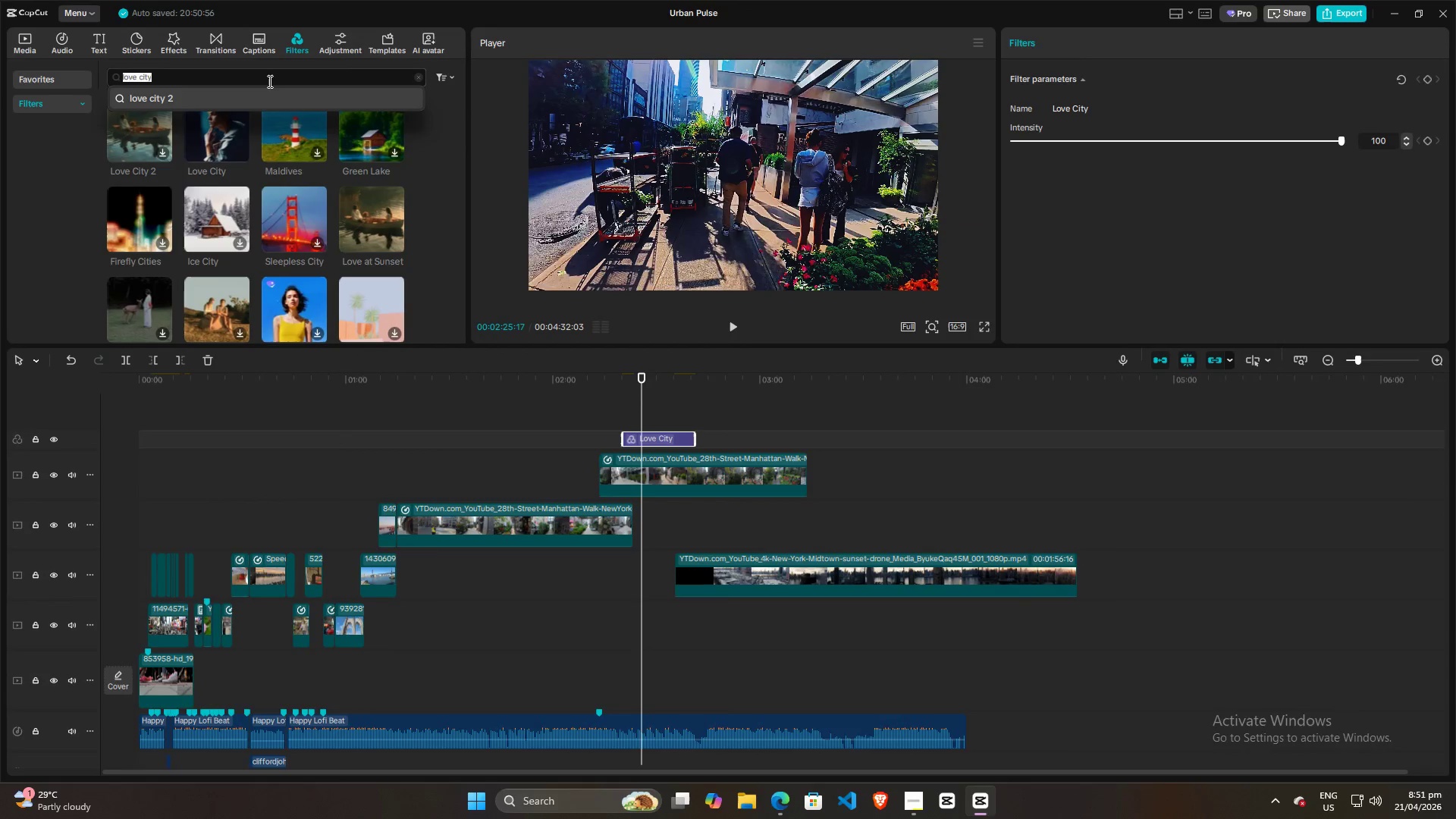 
key(Control+A)
 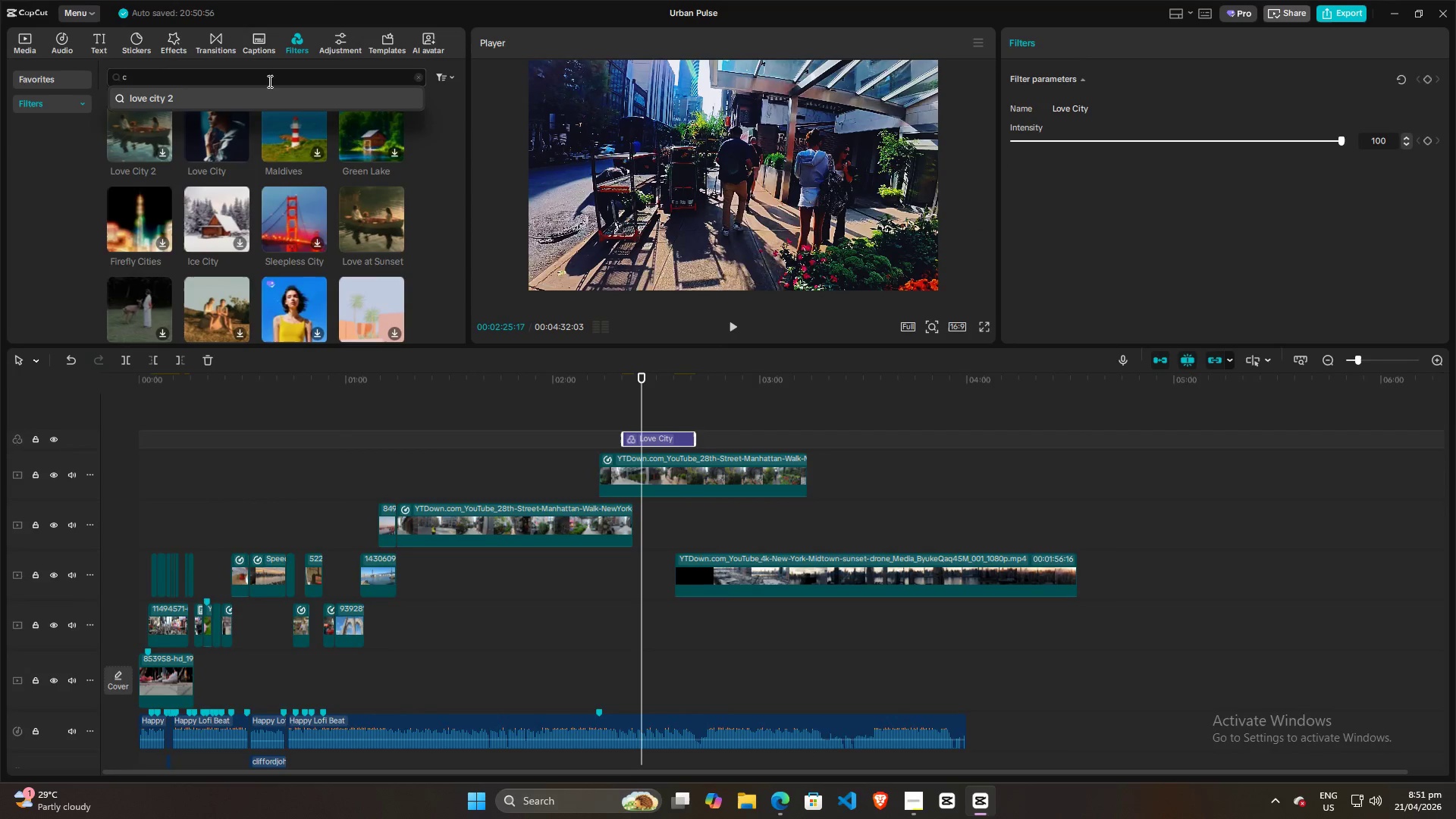 
type(cold)
 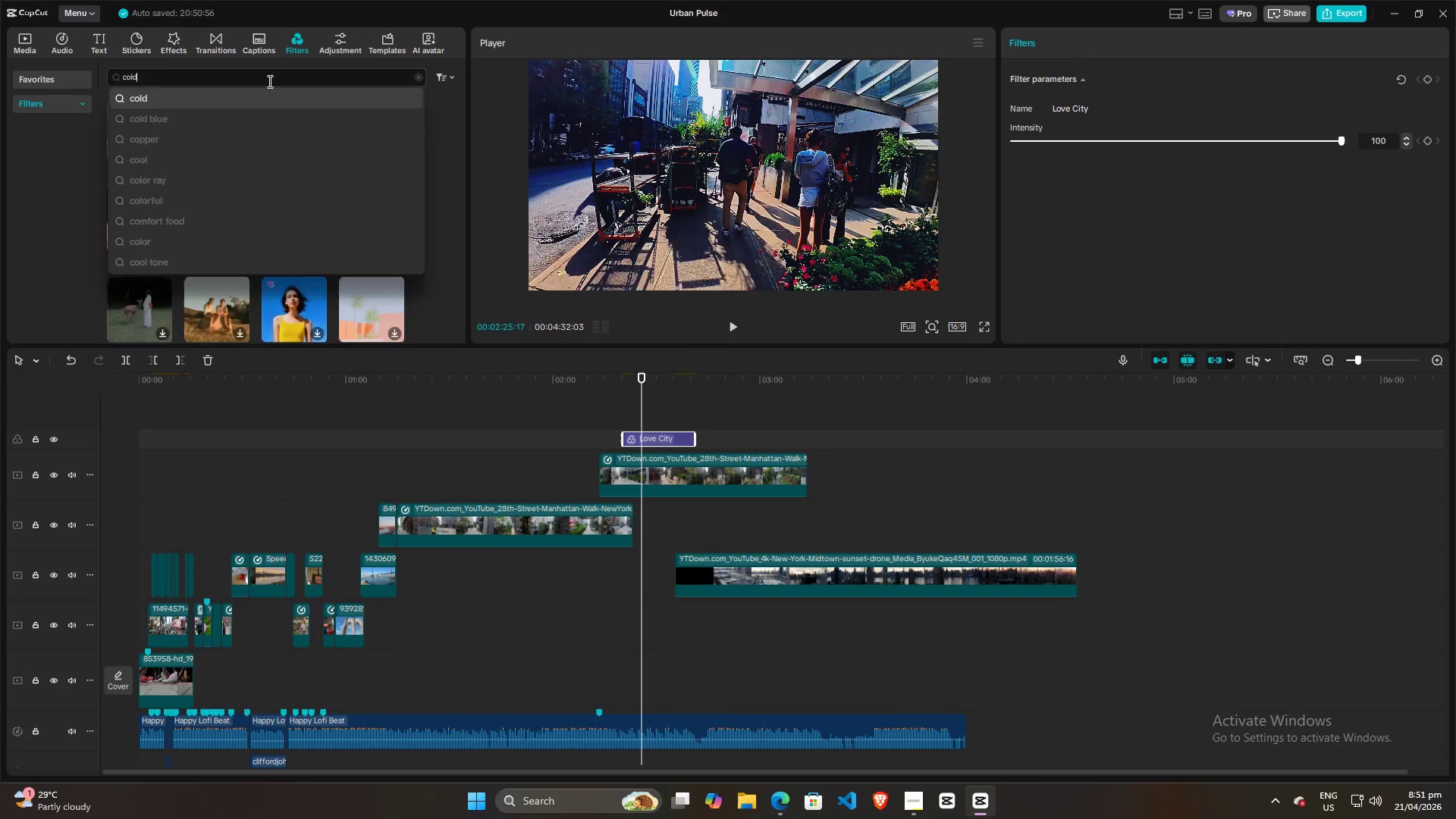 
key(Enter)
 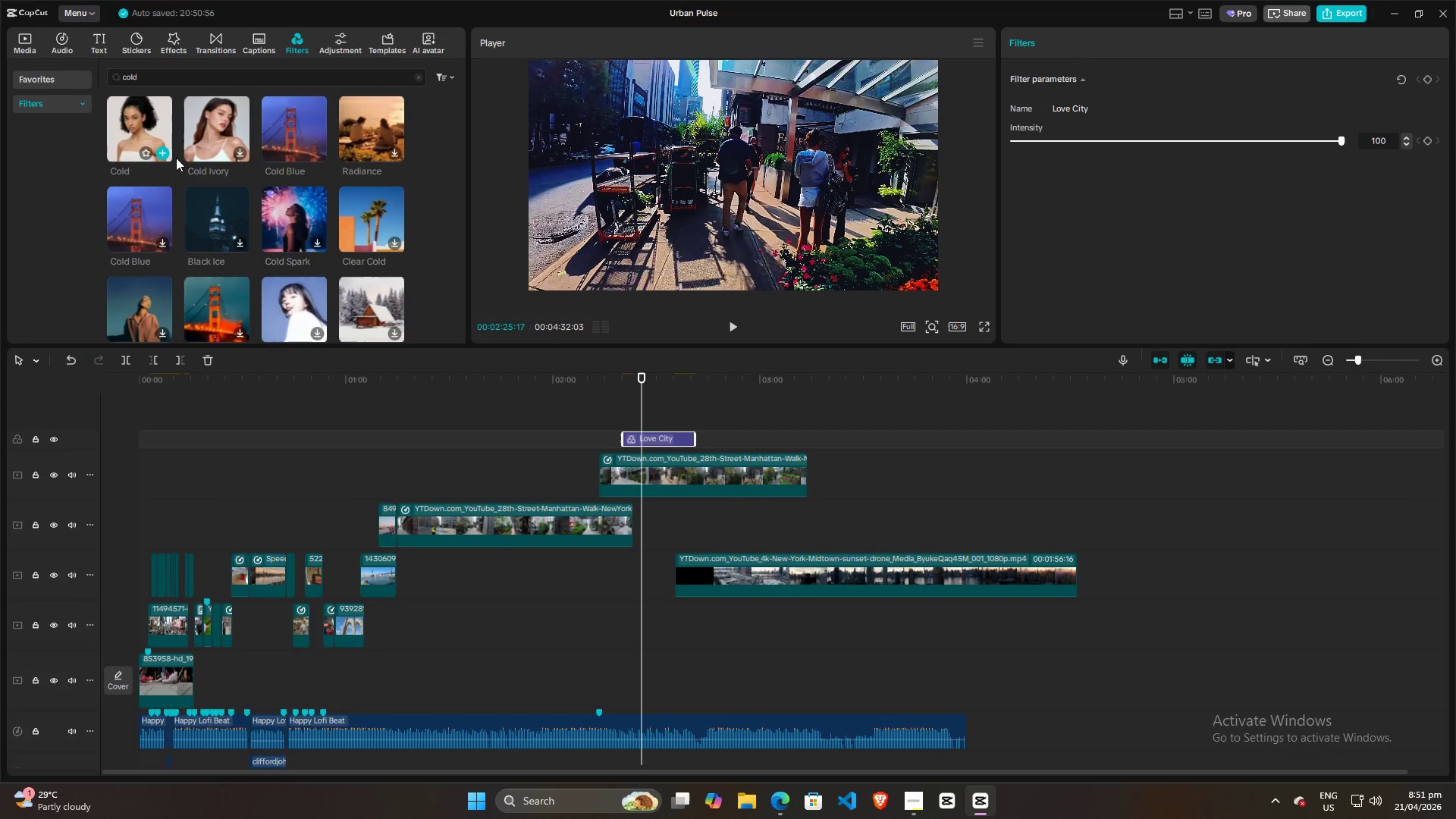 
left_click([678, 440])
 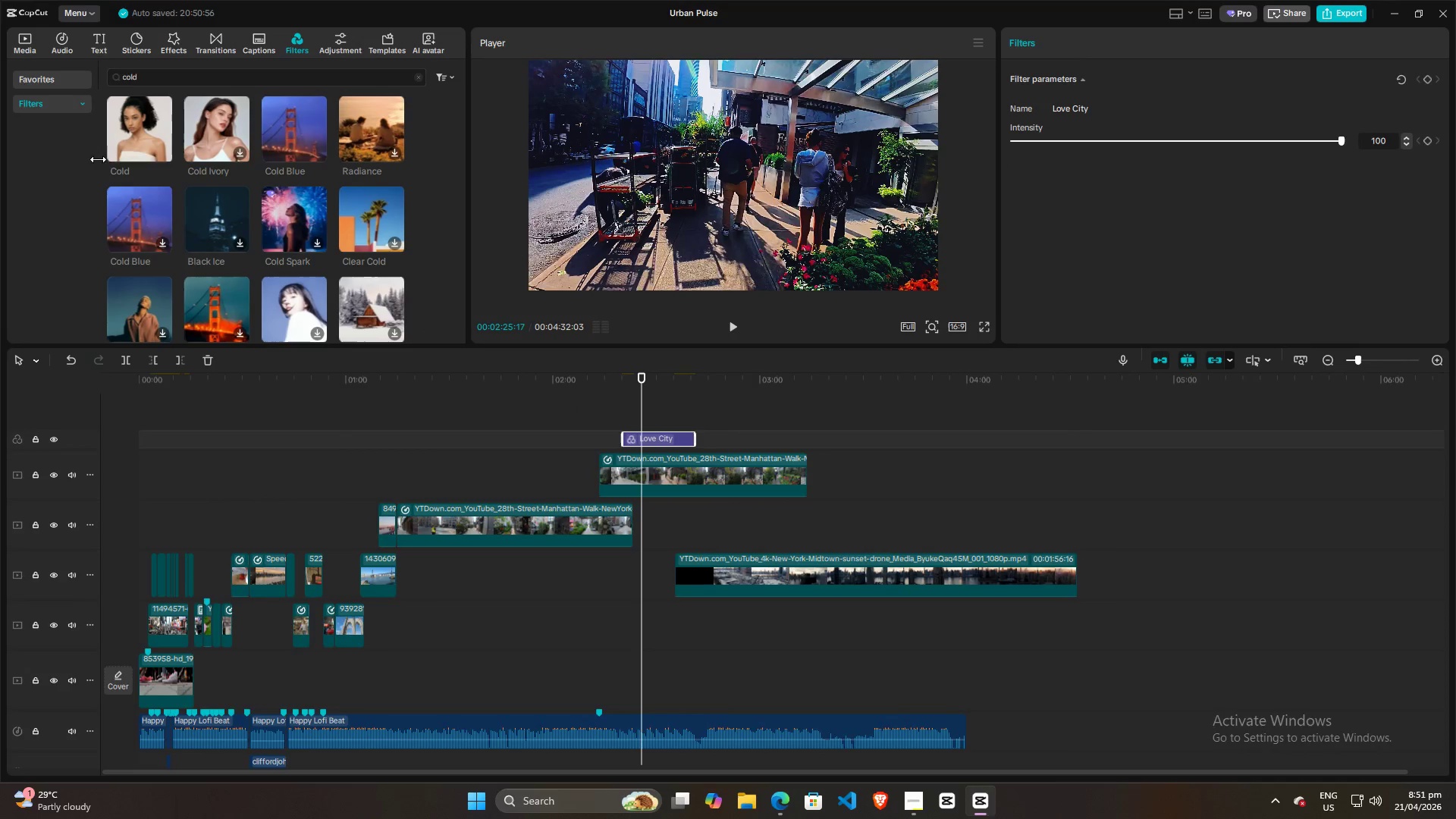 
key(Backspace)
 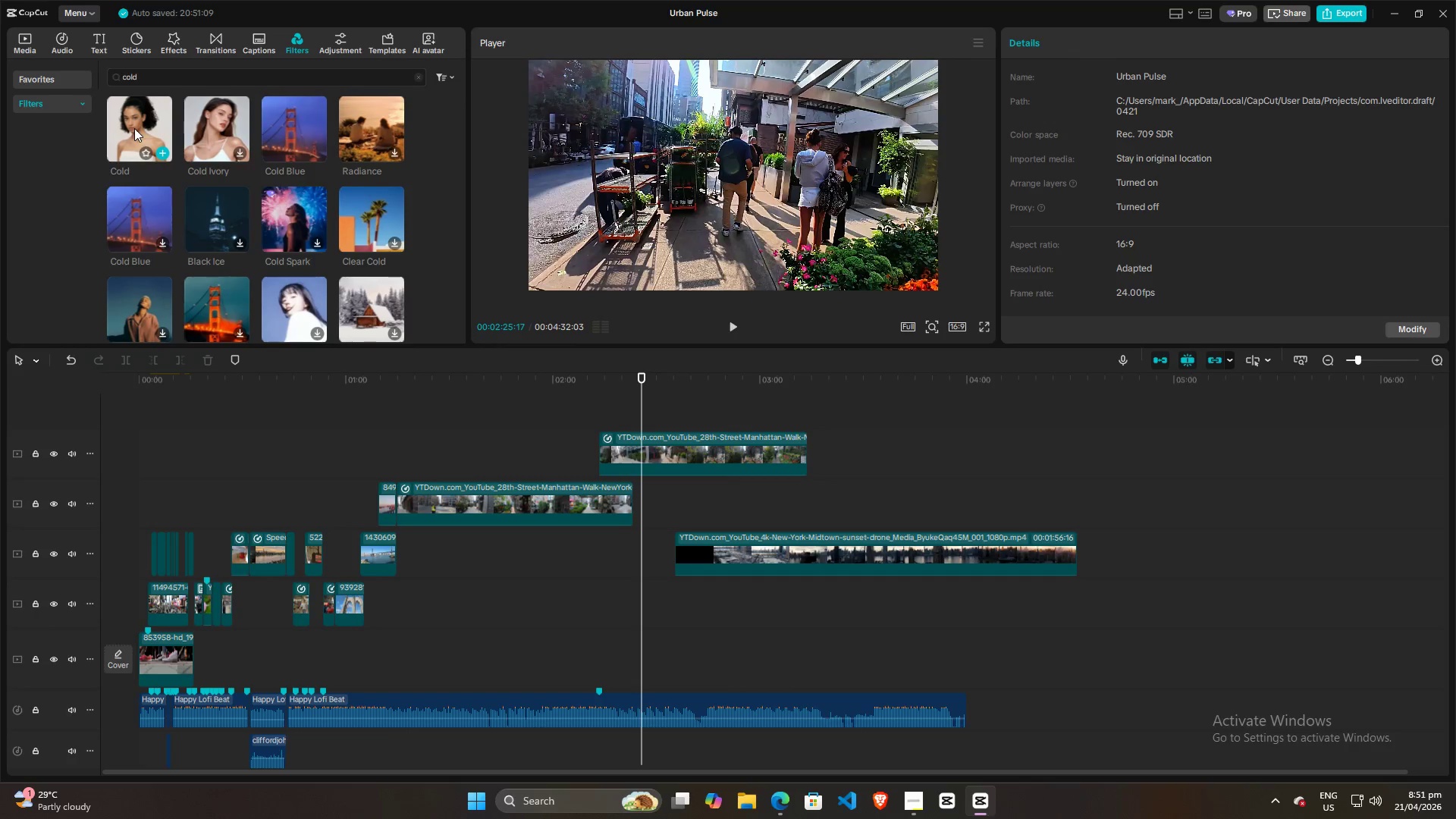 
left_click_drag(start_coordinate=[134, 128], to_coordinate=[635, 415])
 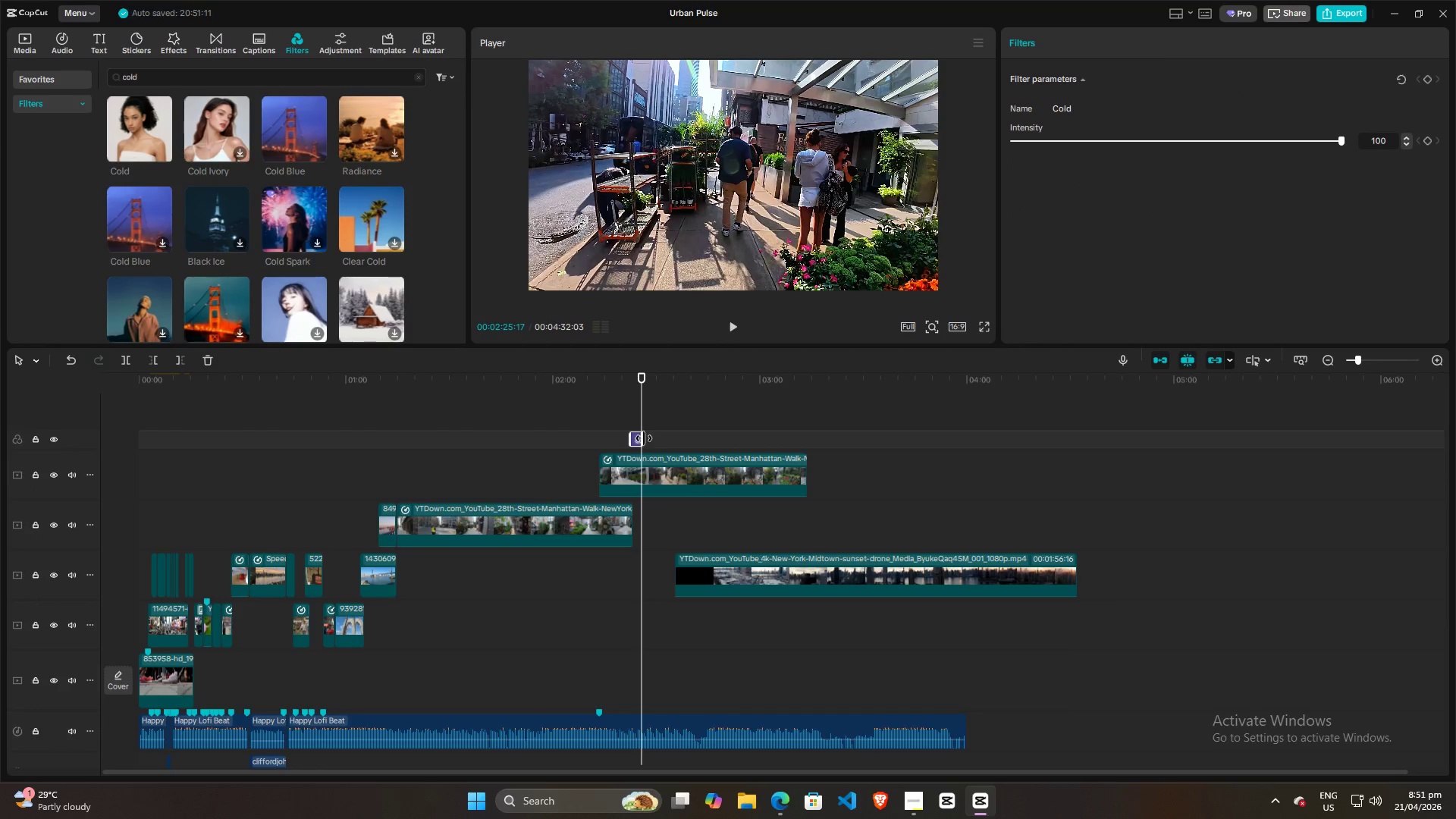 
left_click_drag(start_coordinate=[644, 438], to_coordinate=[691, 438])
 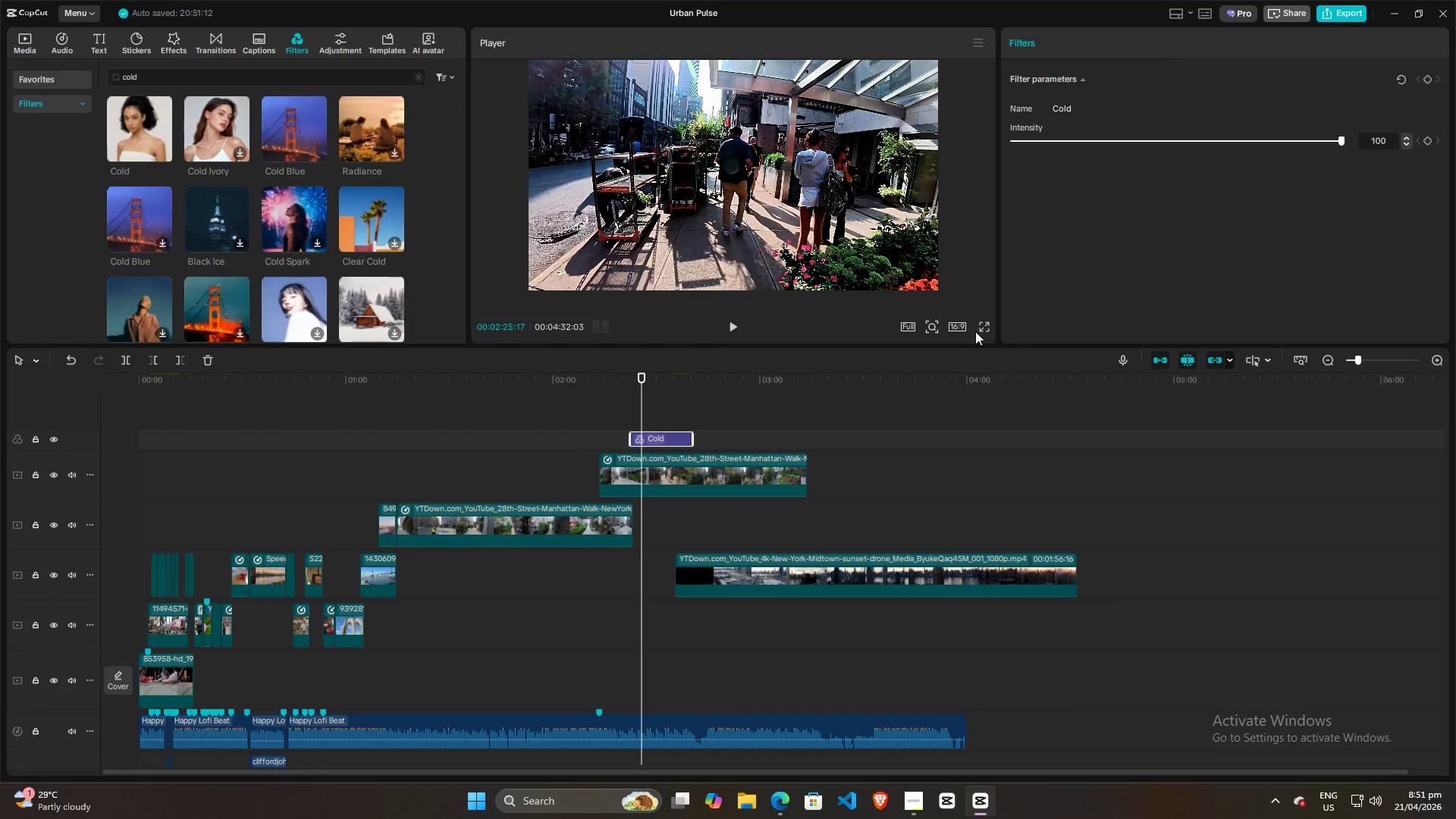 
left_click([980, 331])
 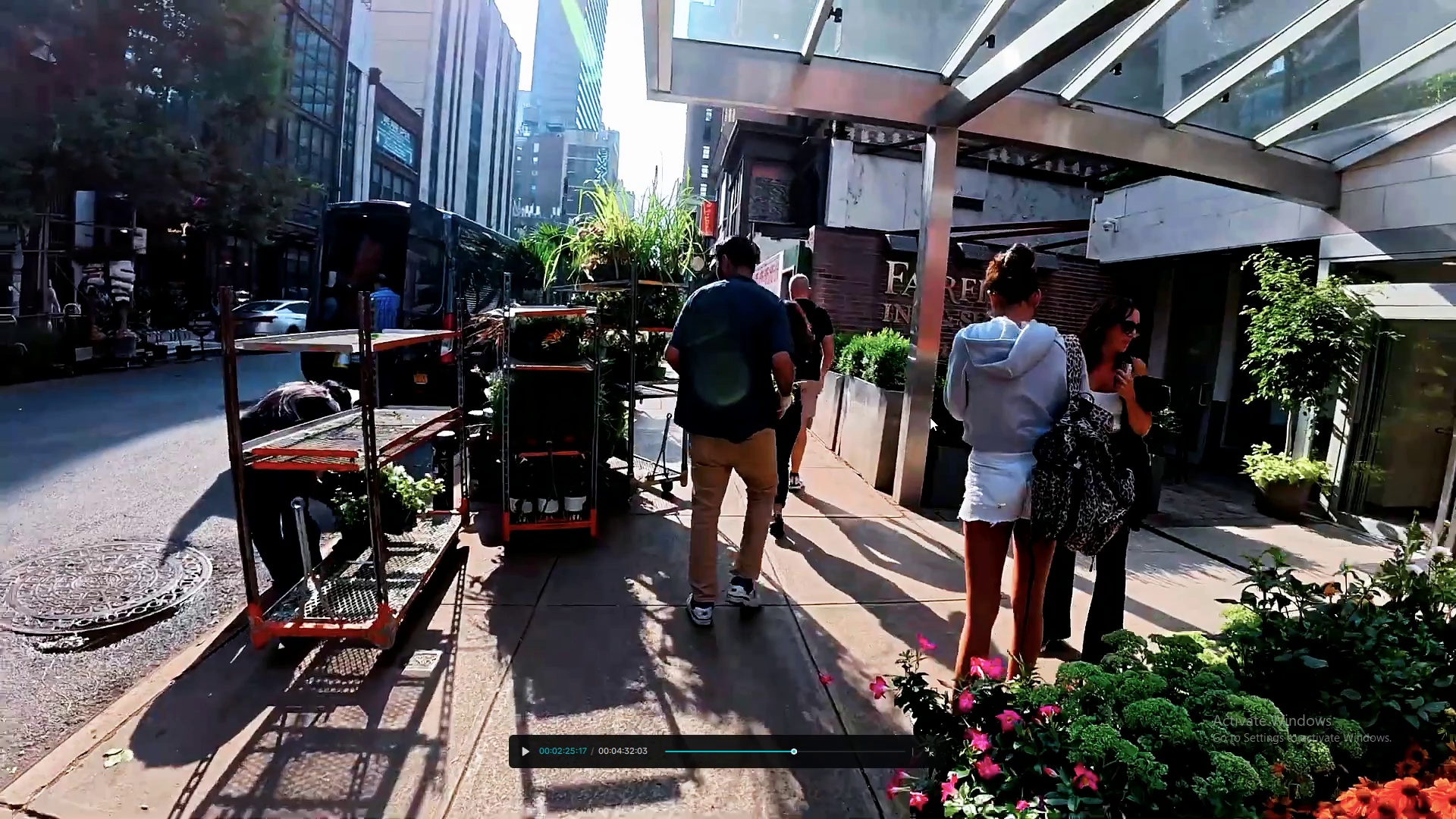 
key(Space)
 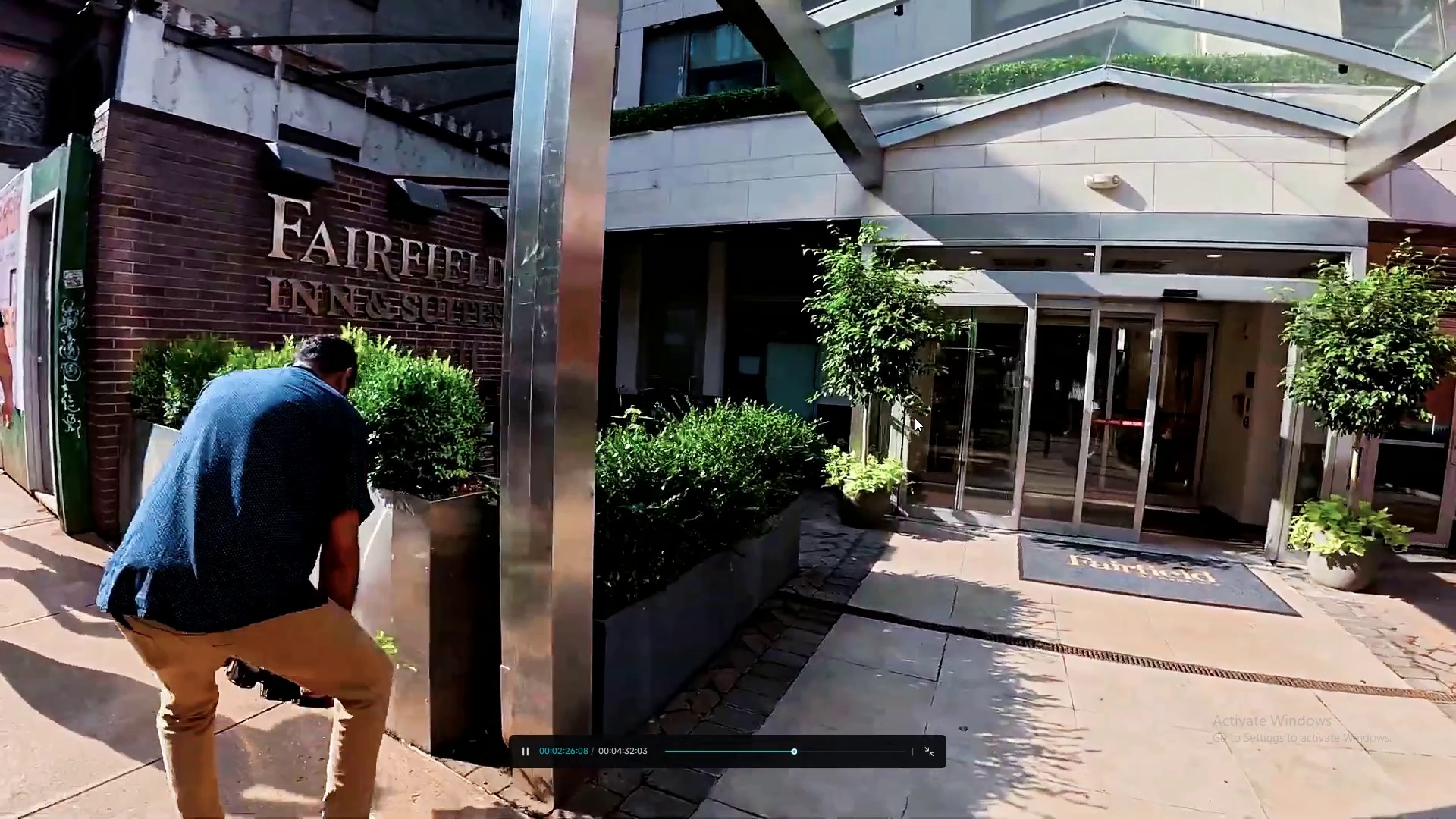 
key(Escape)
 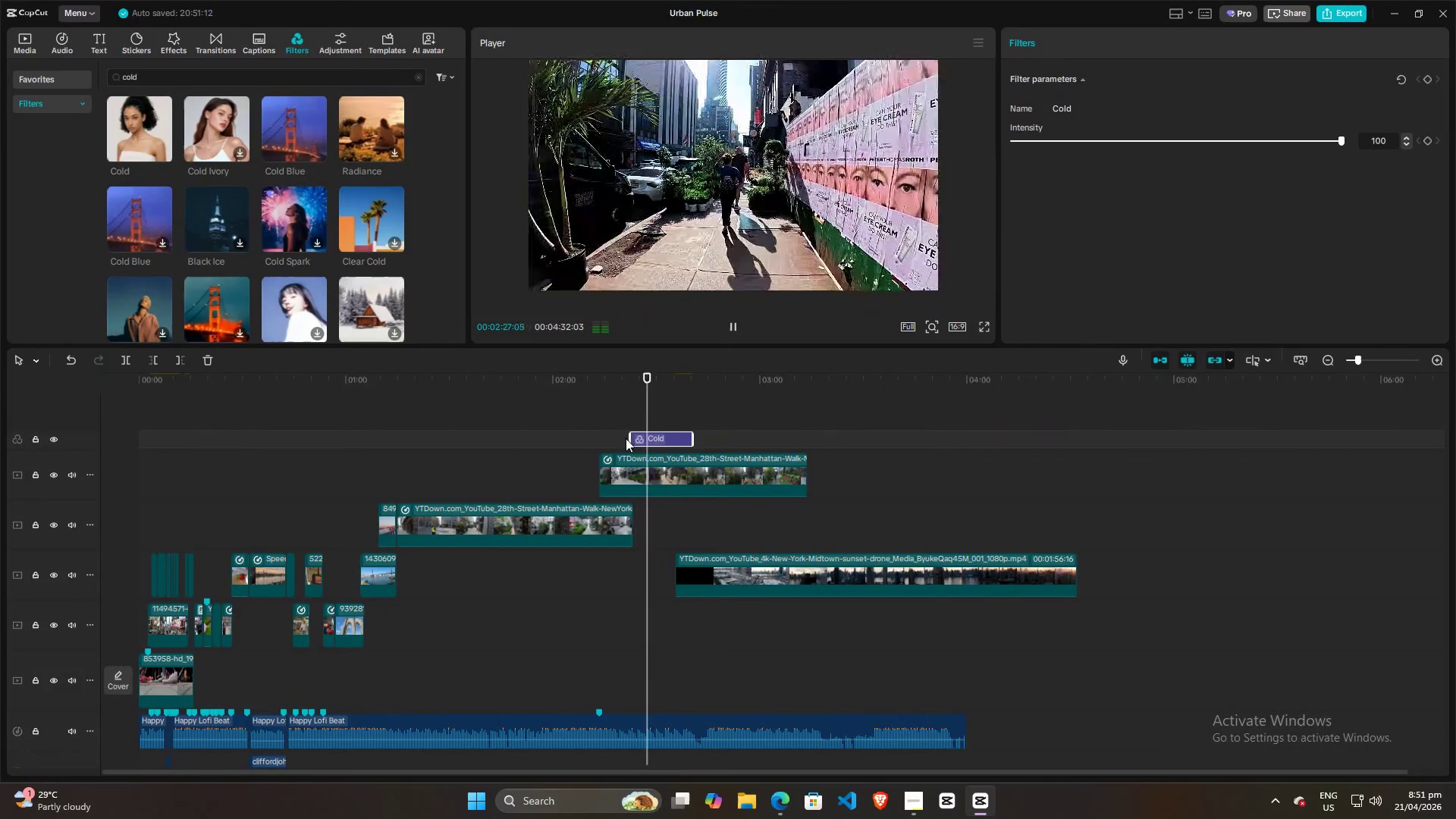 
left_click_drag(start_coordinate=[629, 438], to_coordinate=[0, 438])
 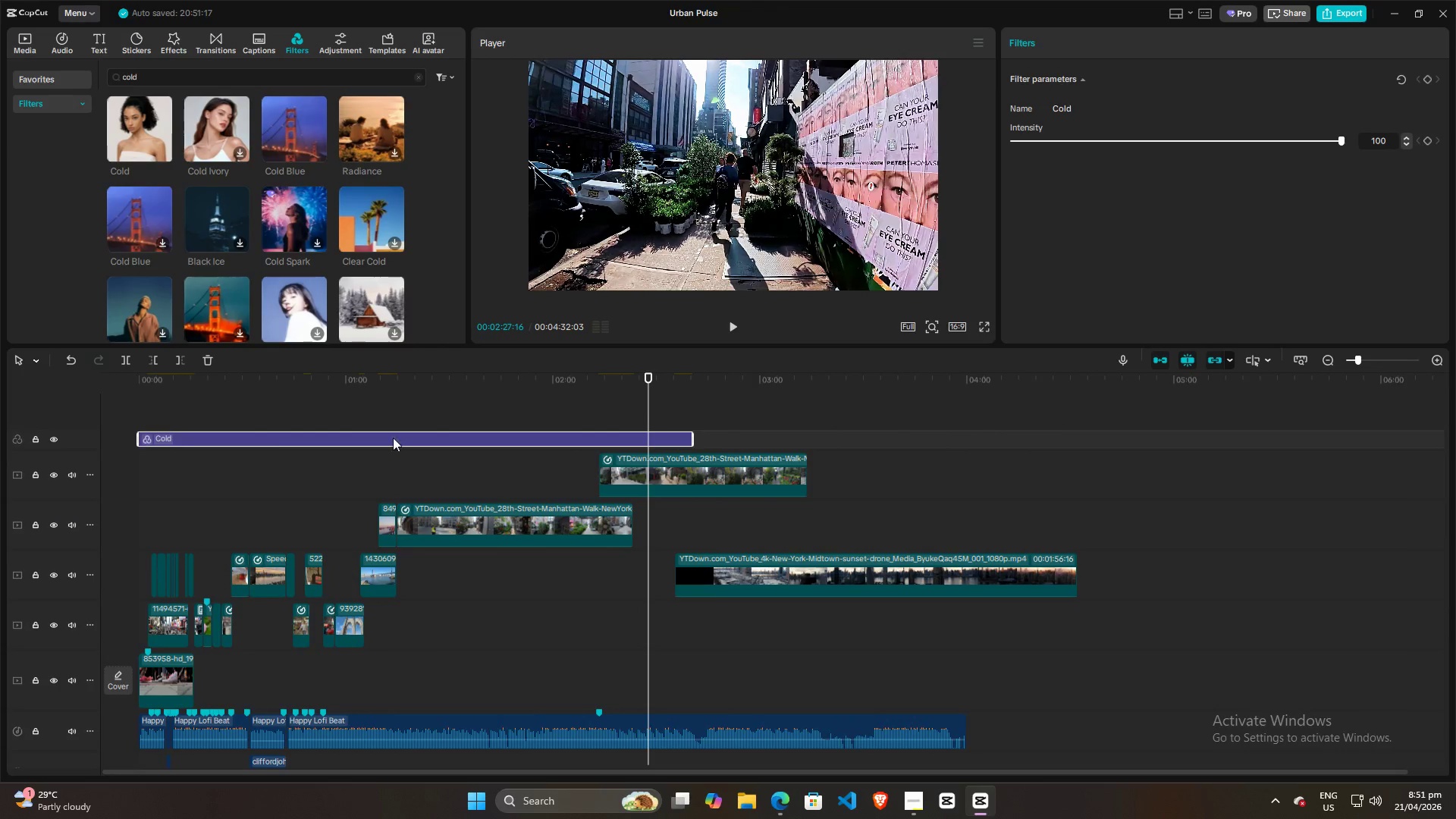 
left_click([137, 412])
 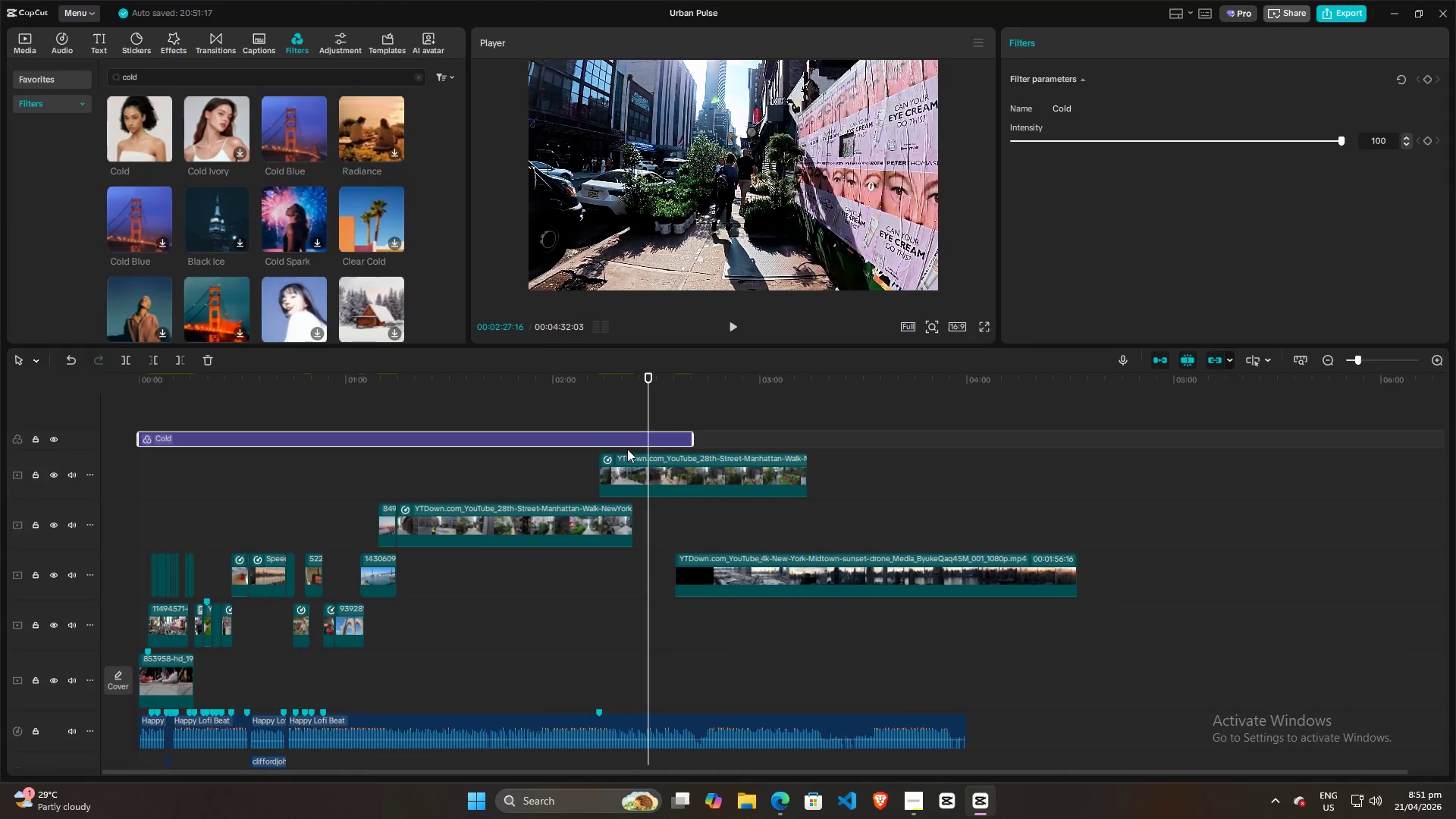 
left_click([702, 468])
 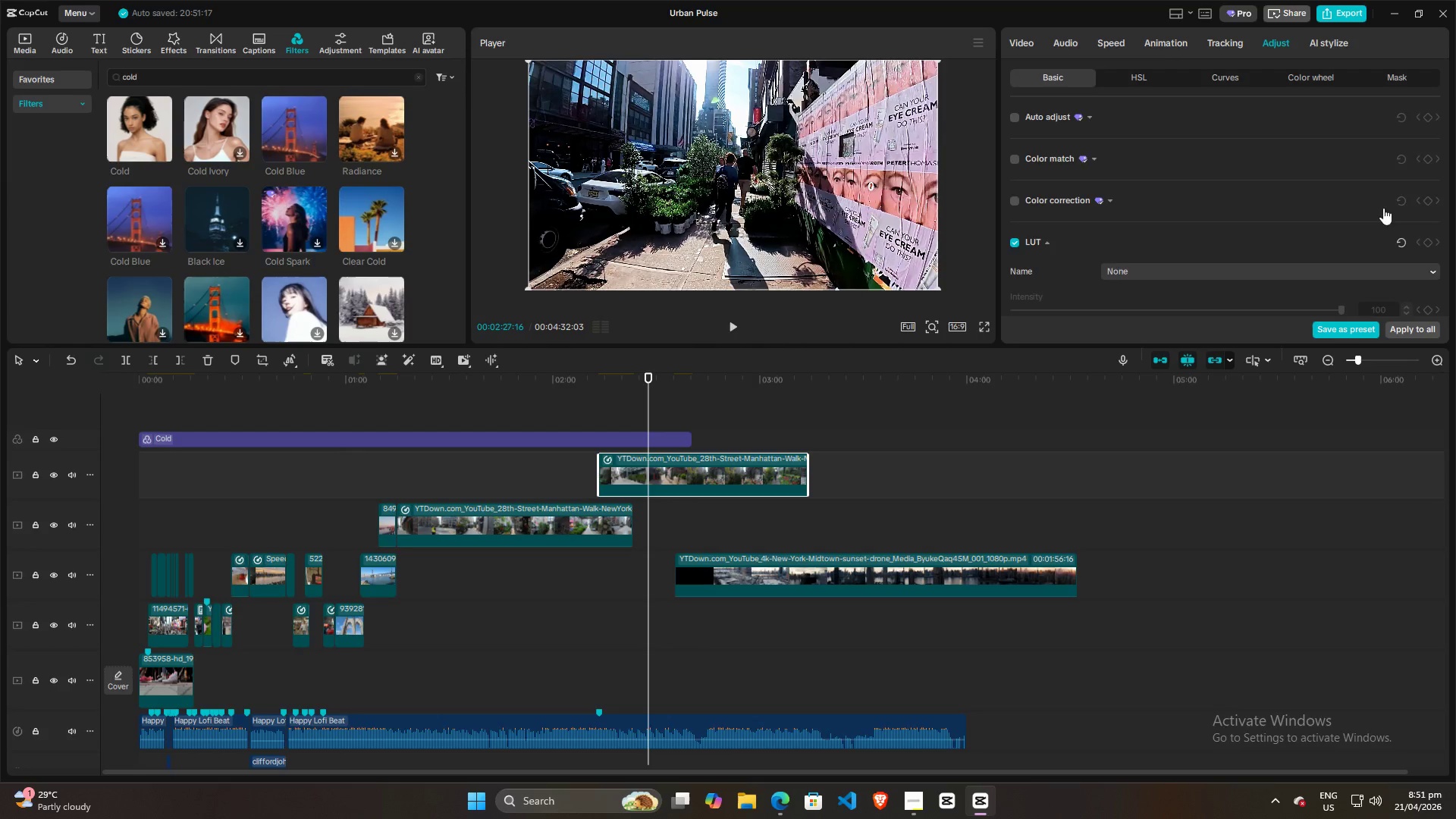 
left_click([1416, 331])
 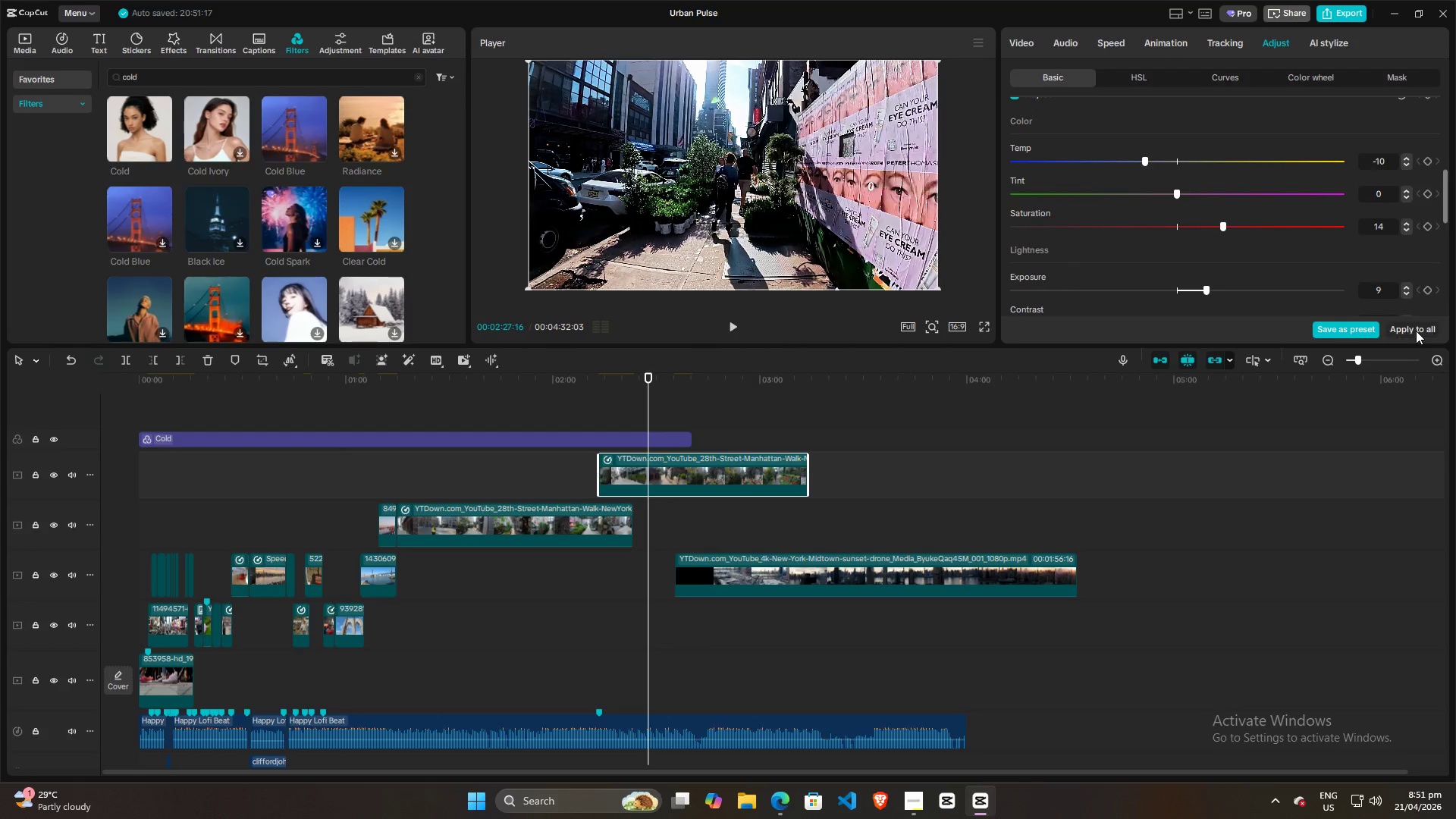 
scroll: coordinate [1414, 296], scroll_direction: down, amount: 12.0
 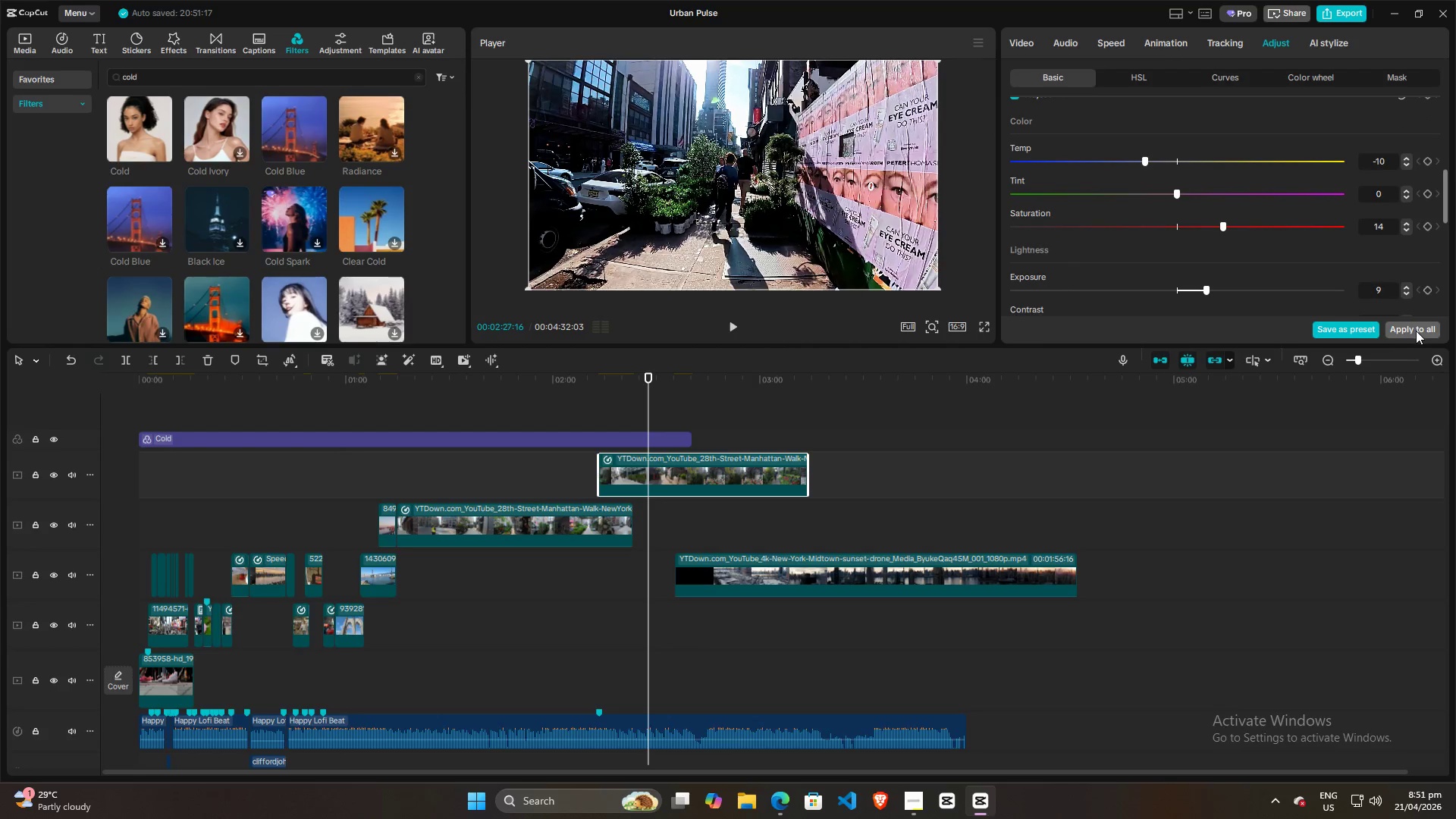 
double_click([1416, 331])
 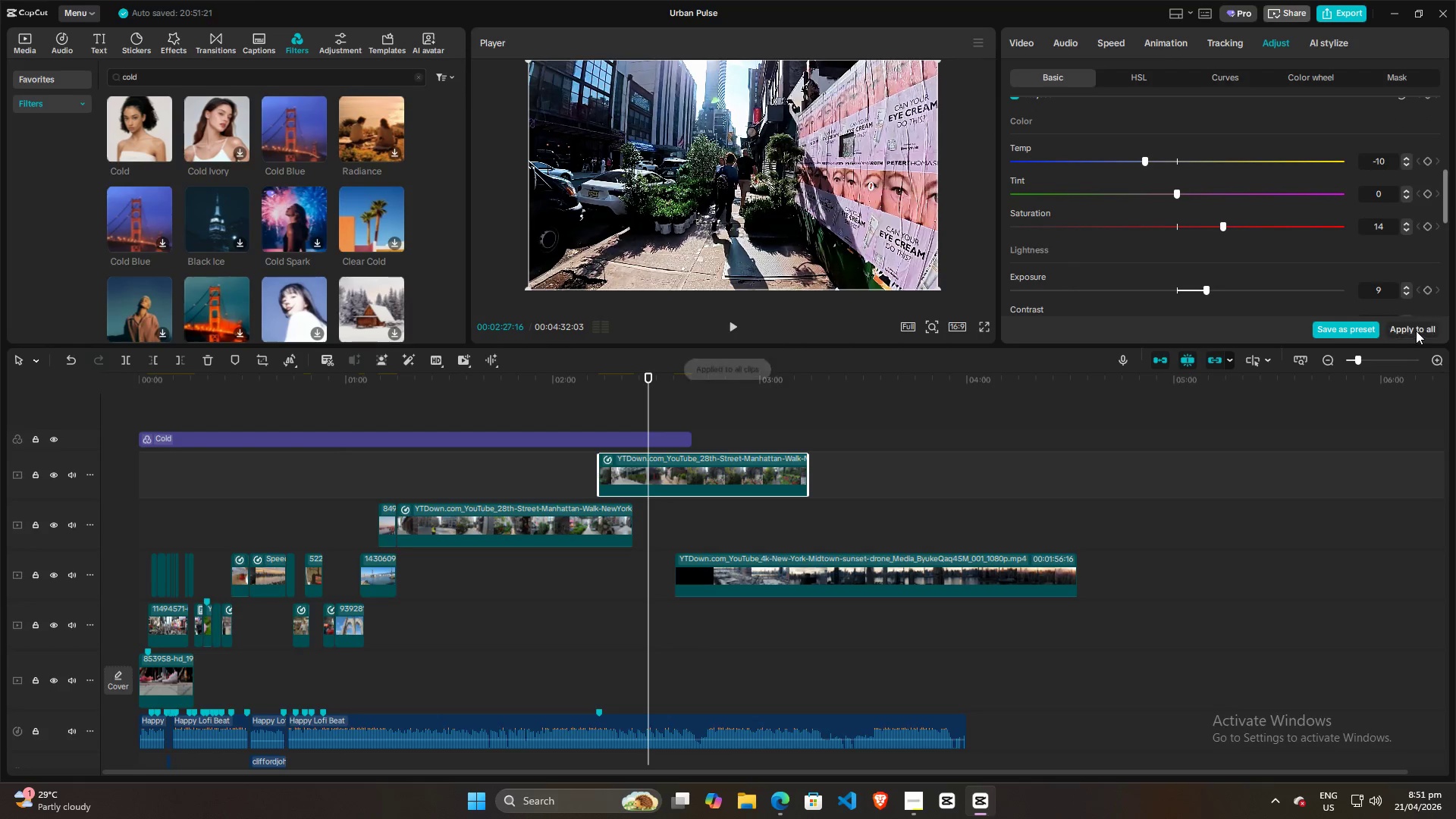 
triple_click([1416, 331])
 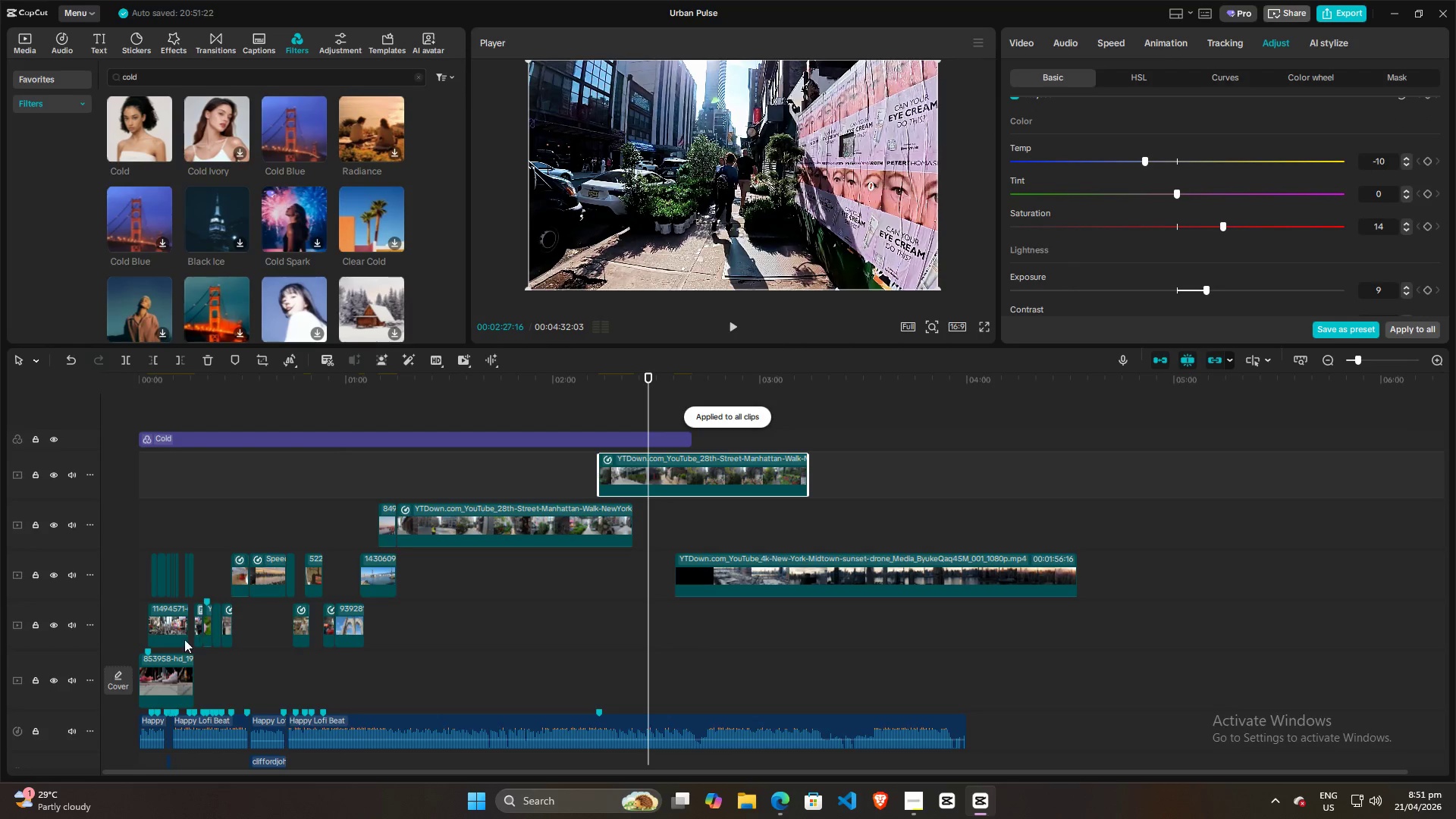 
left_click([164, 628])
 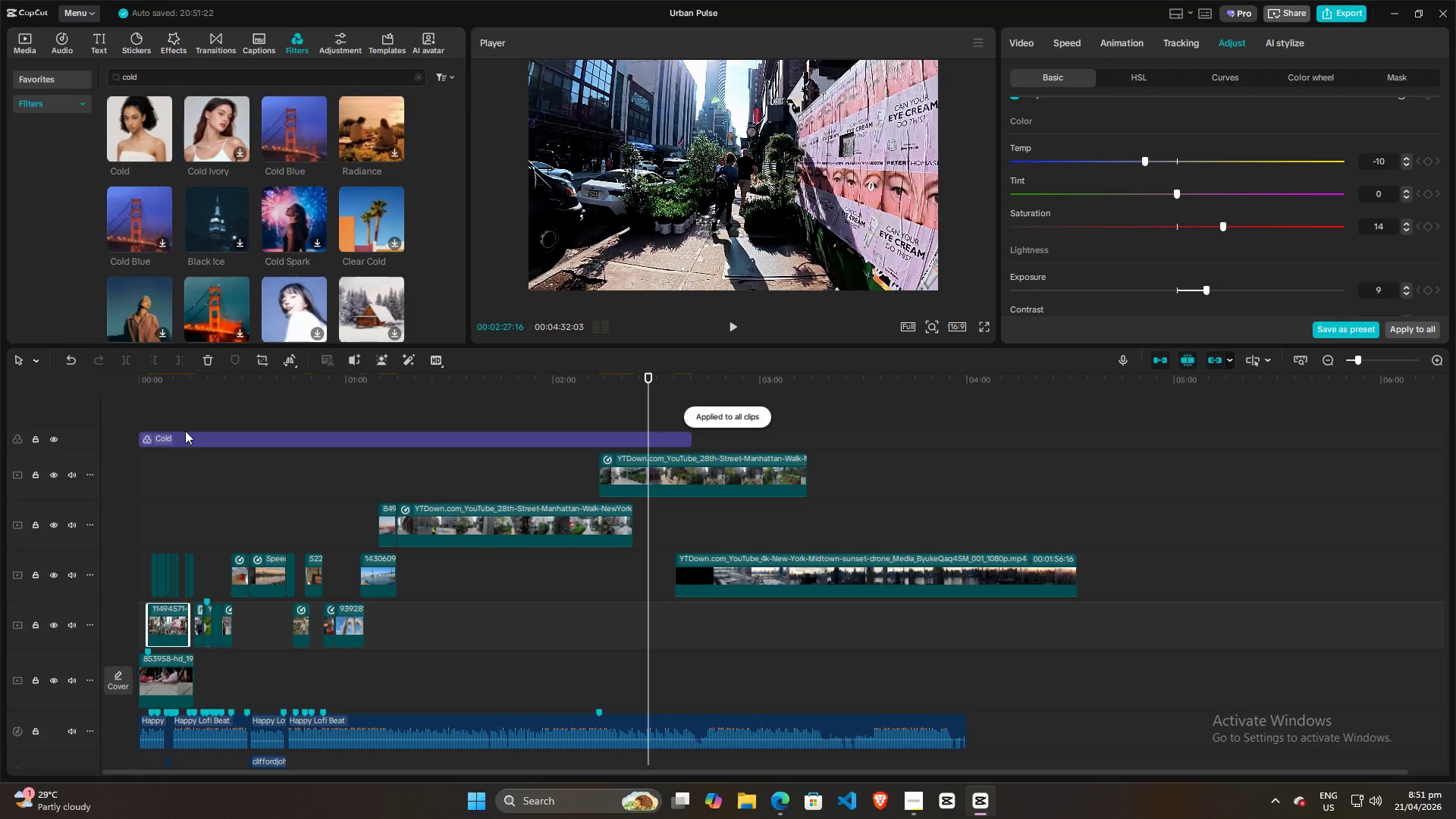 
left_click([184, 419])
 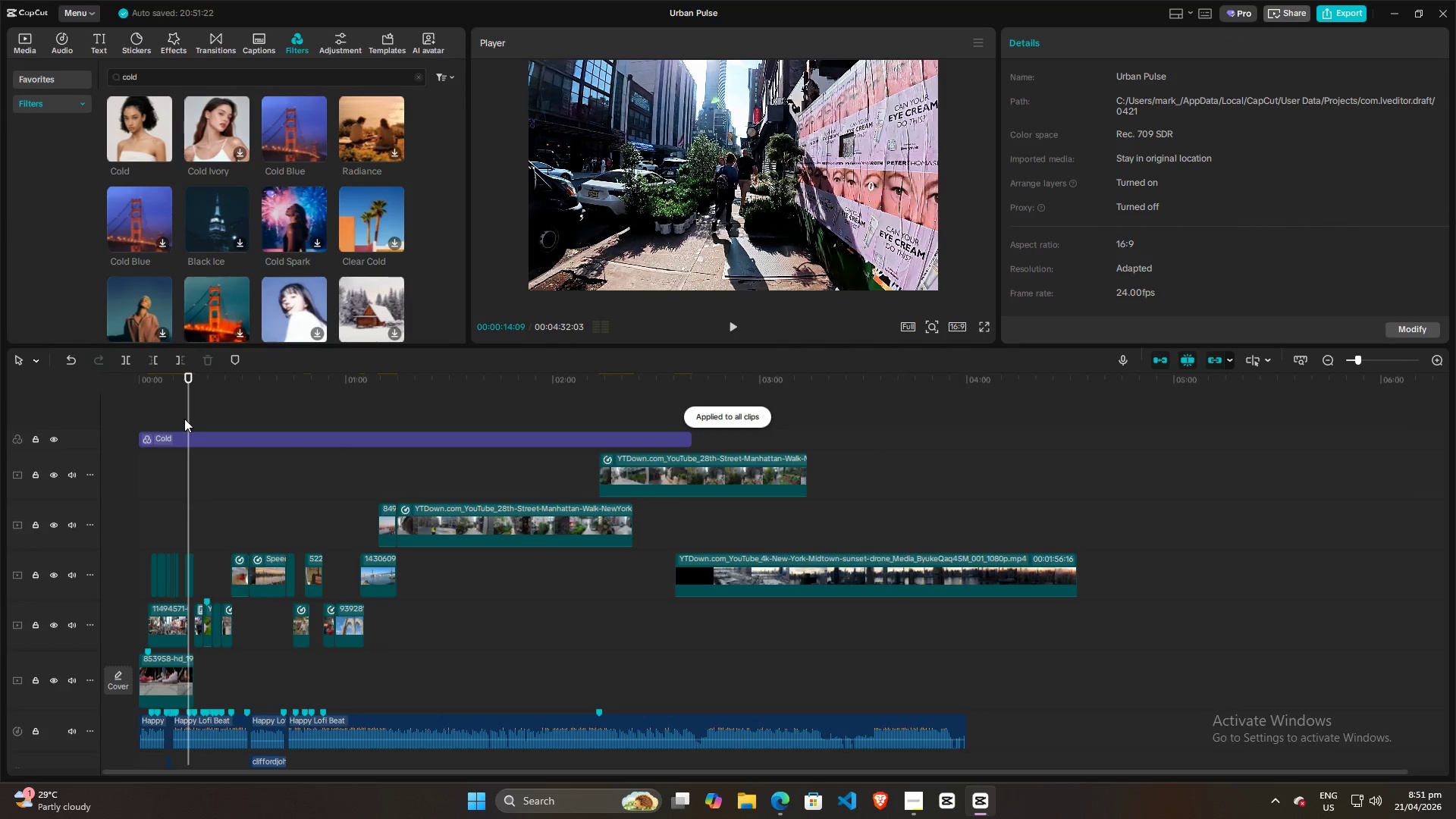 
left_click_drag(start_coordinate=[184, 419], to_coordinate=[64, 431])
 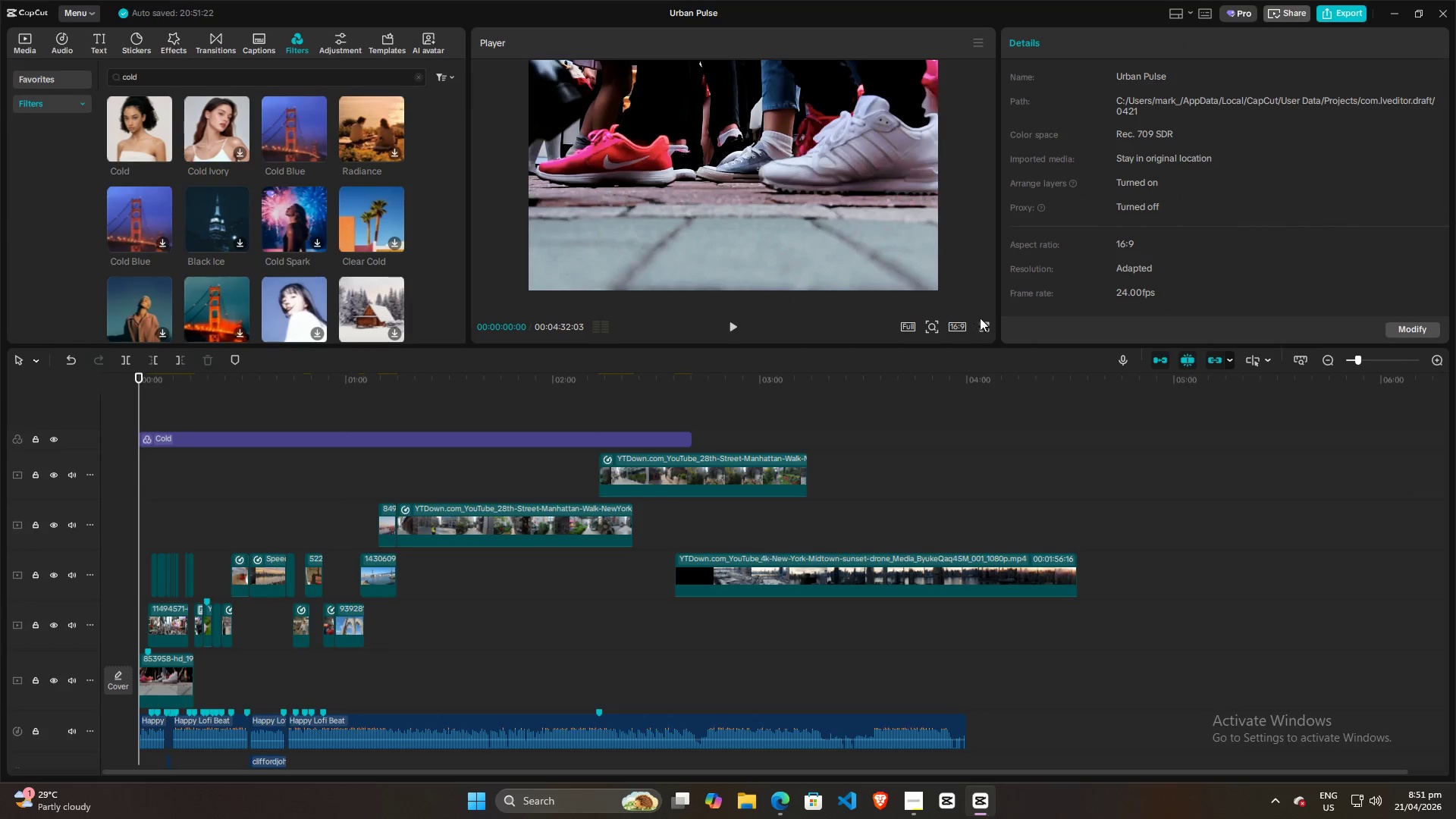 
left_click([988, 325])
 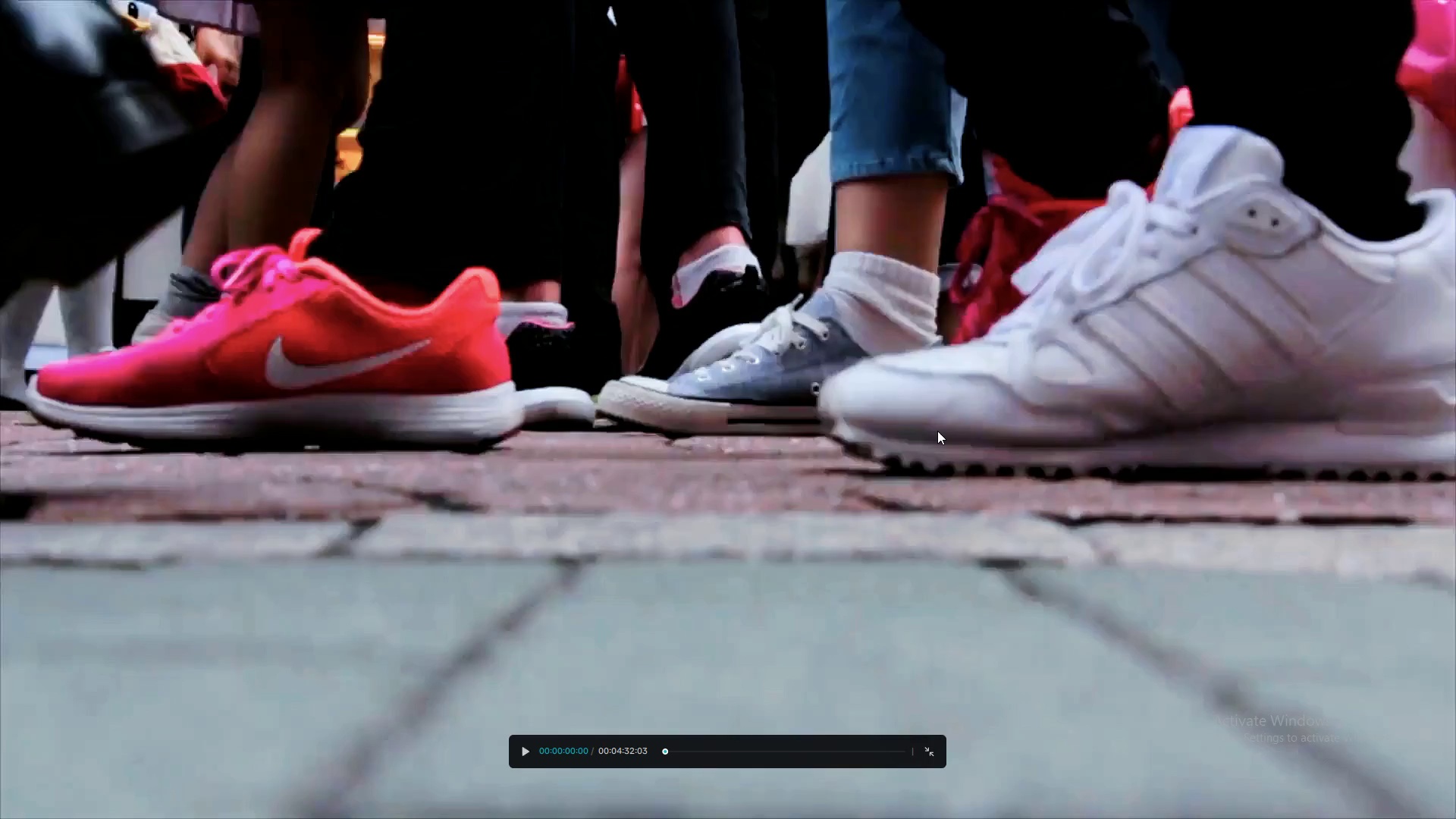 
key(Space)
 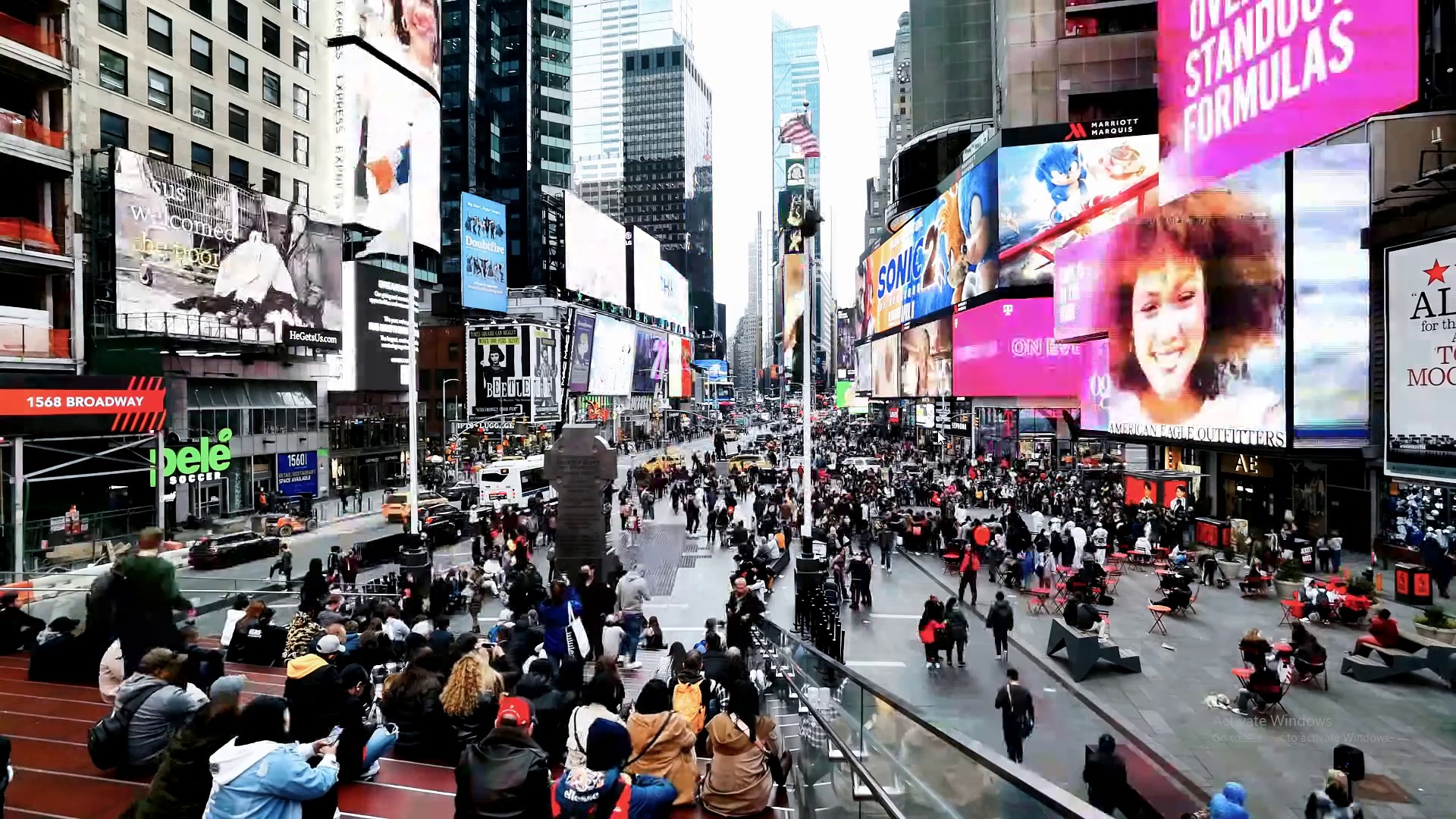 
wait(8.22)
 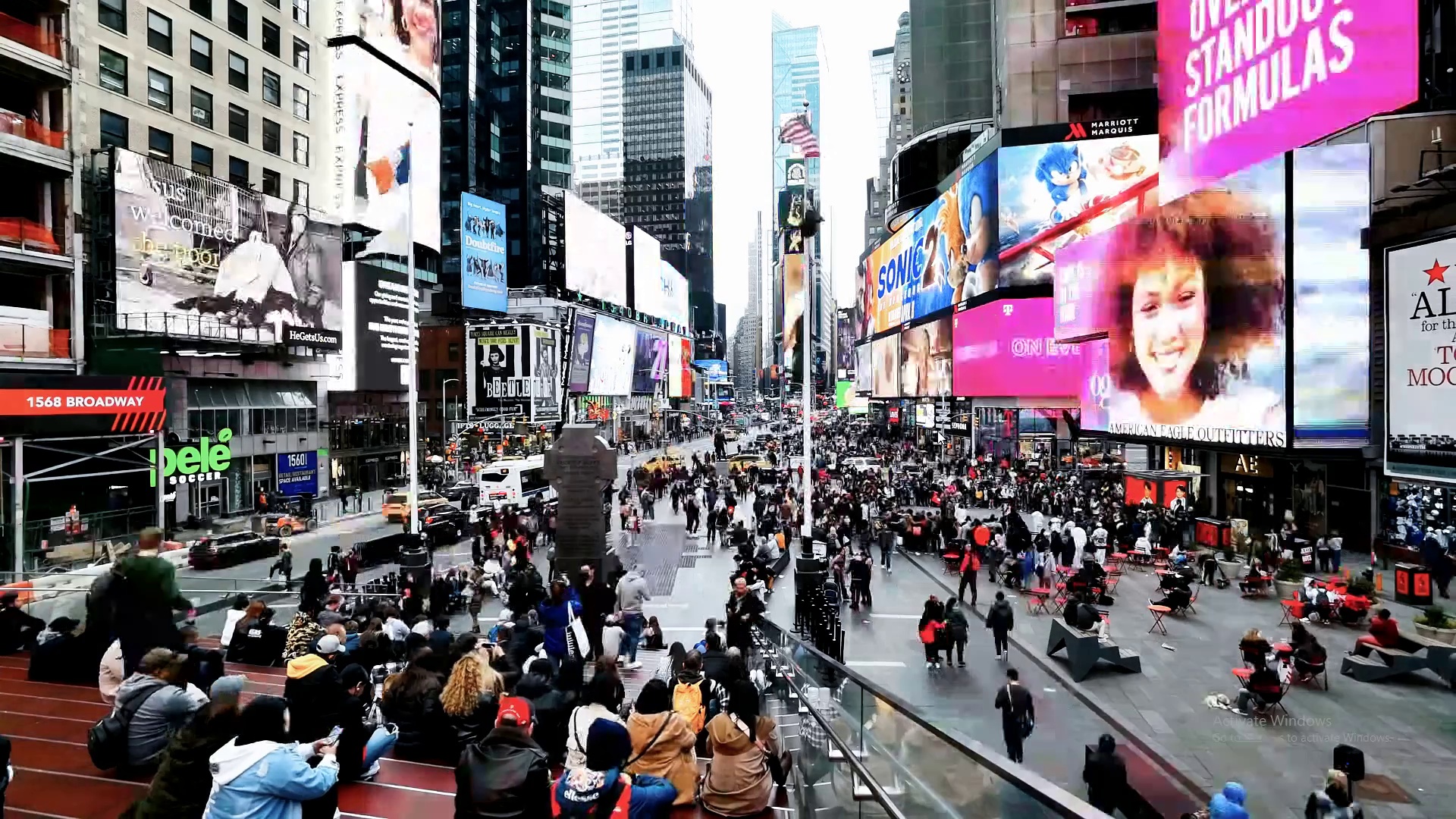 
key(Escape)
 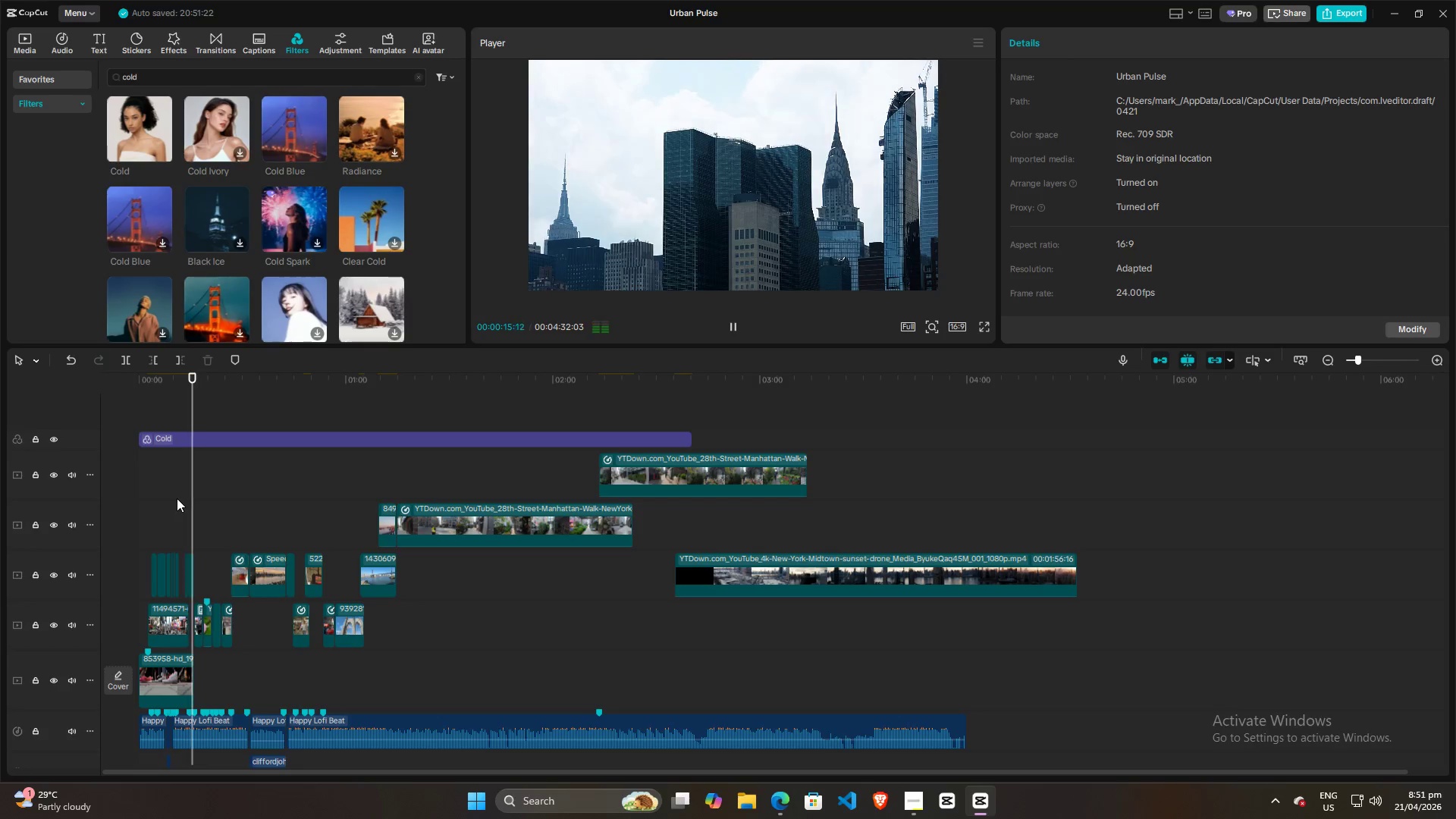 
wait(12.39)
 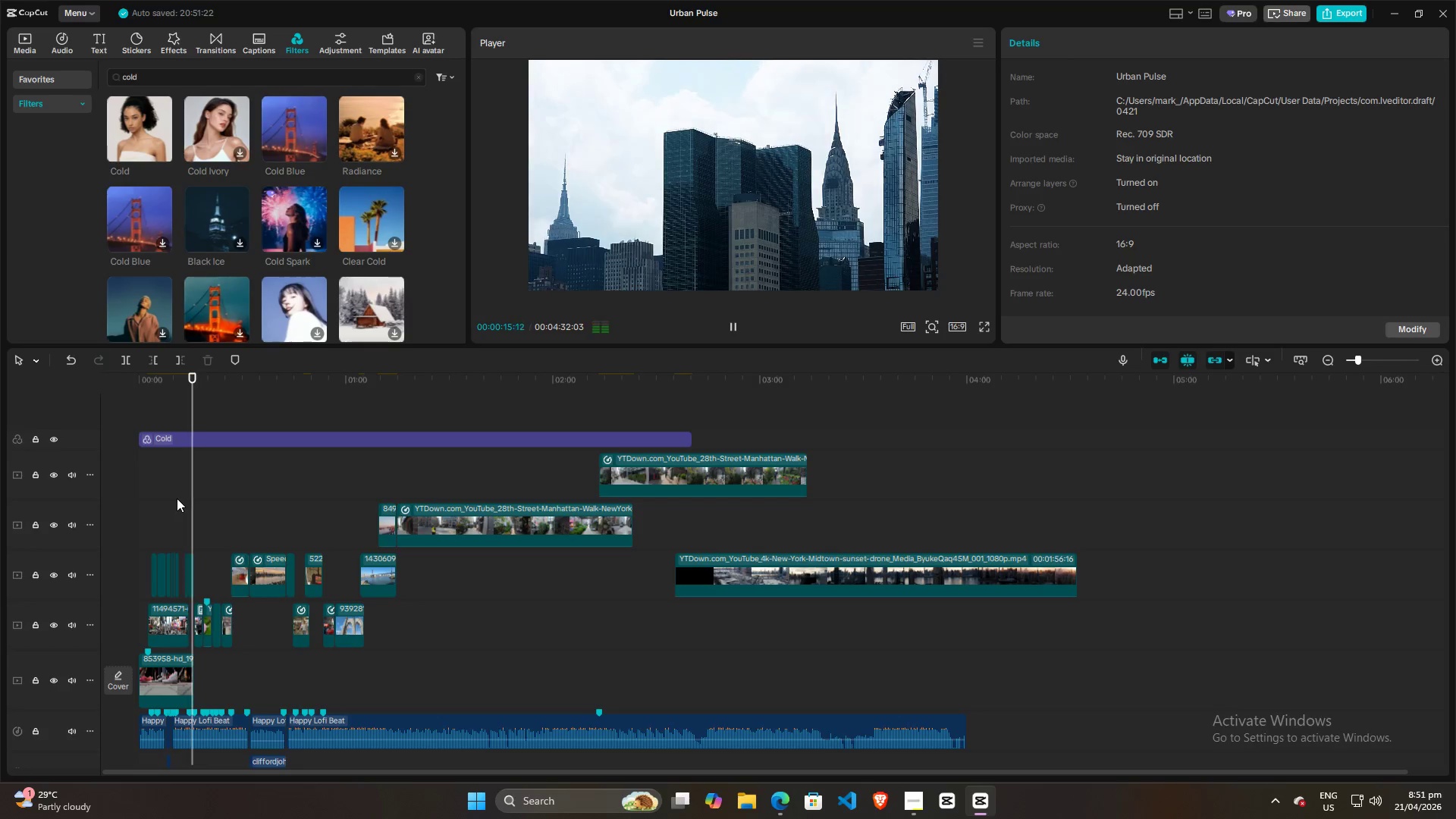 
left_click([165, 497])
 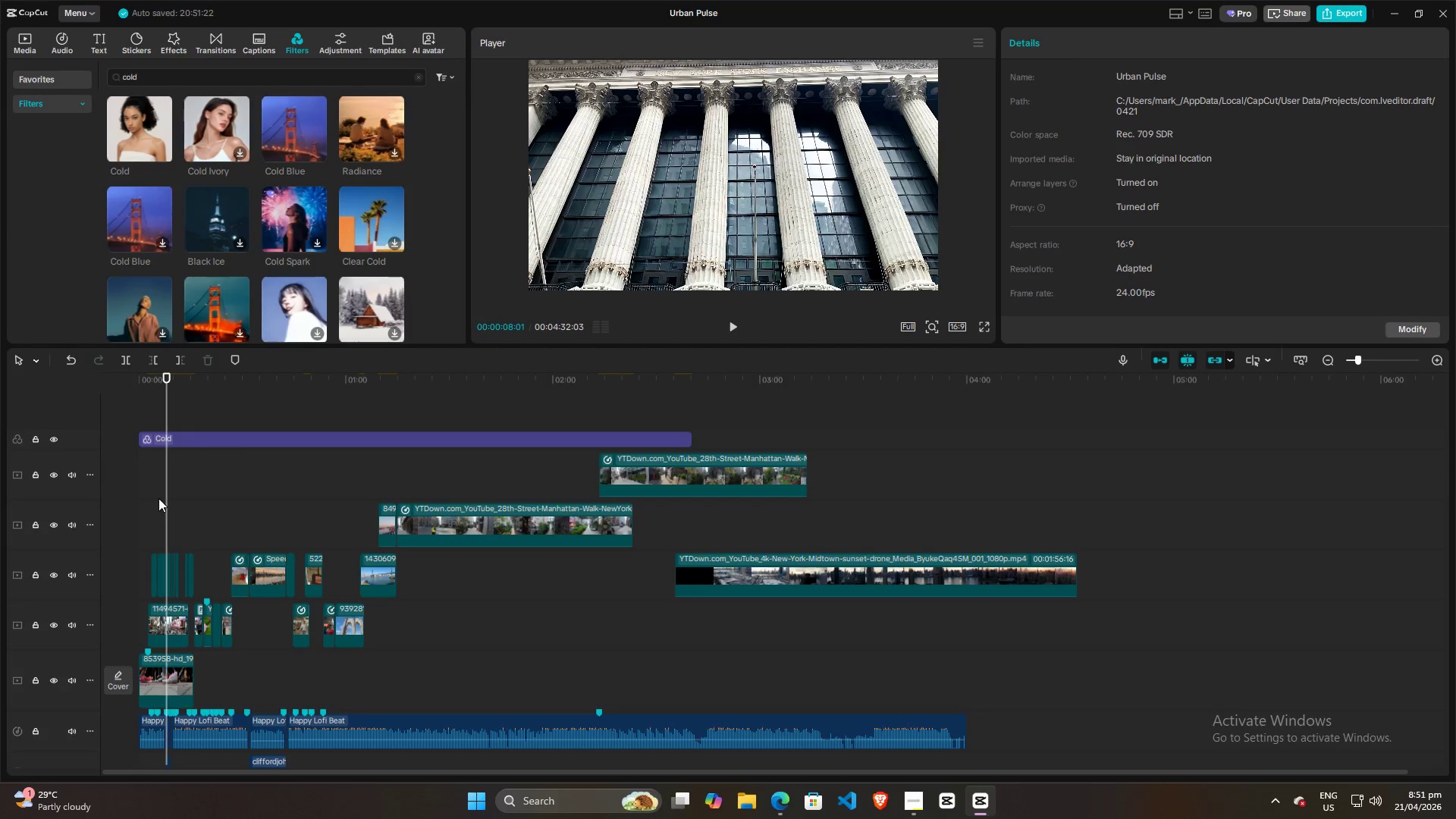 
left_click_drag(start_coordinate=[163, 498], to_coordinate=[158, 498])
 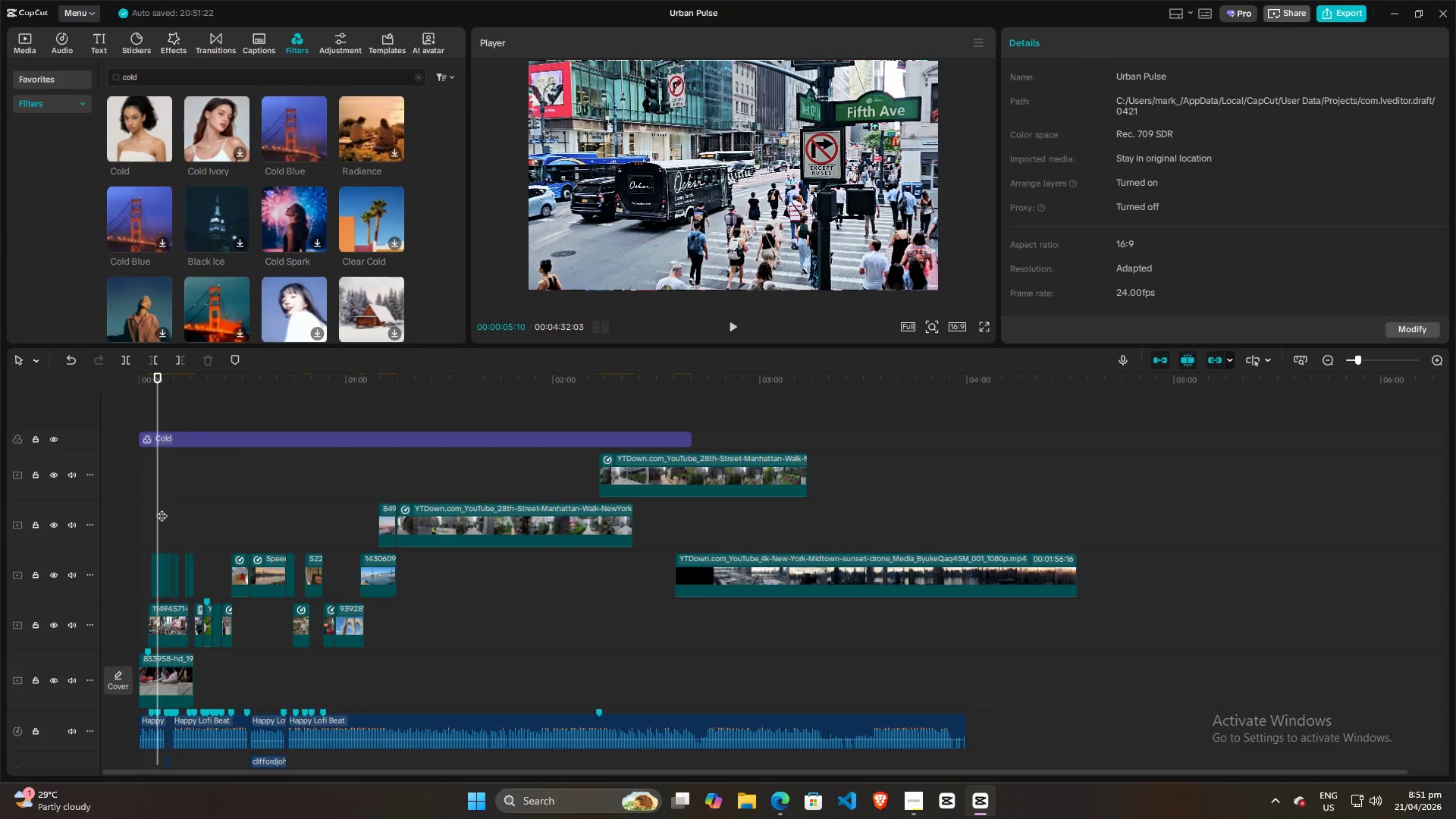 
hold_key(key=ControlLeft, duration=0.73)
scroll: coordinate [165, 514], scroll_direction: up, amount: 9.0
 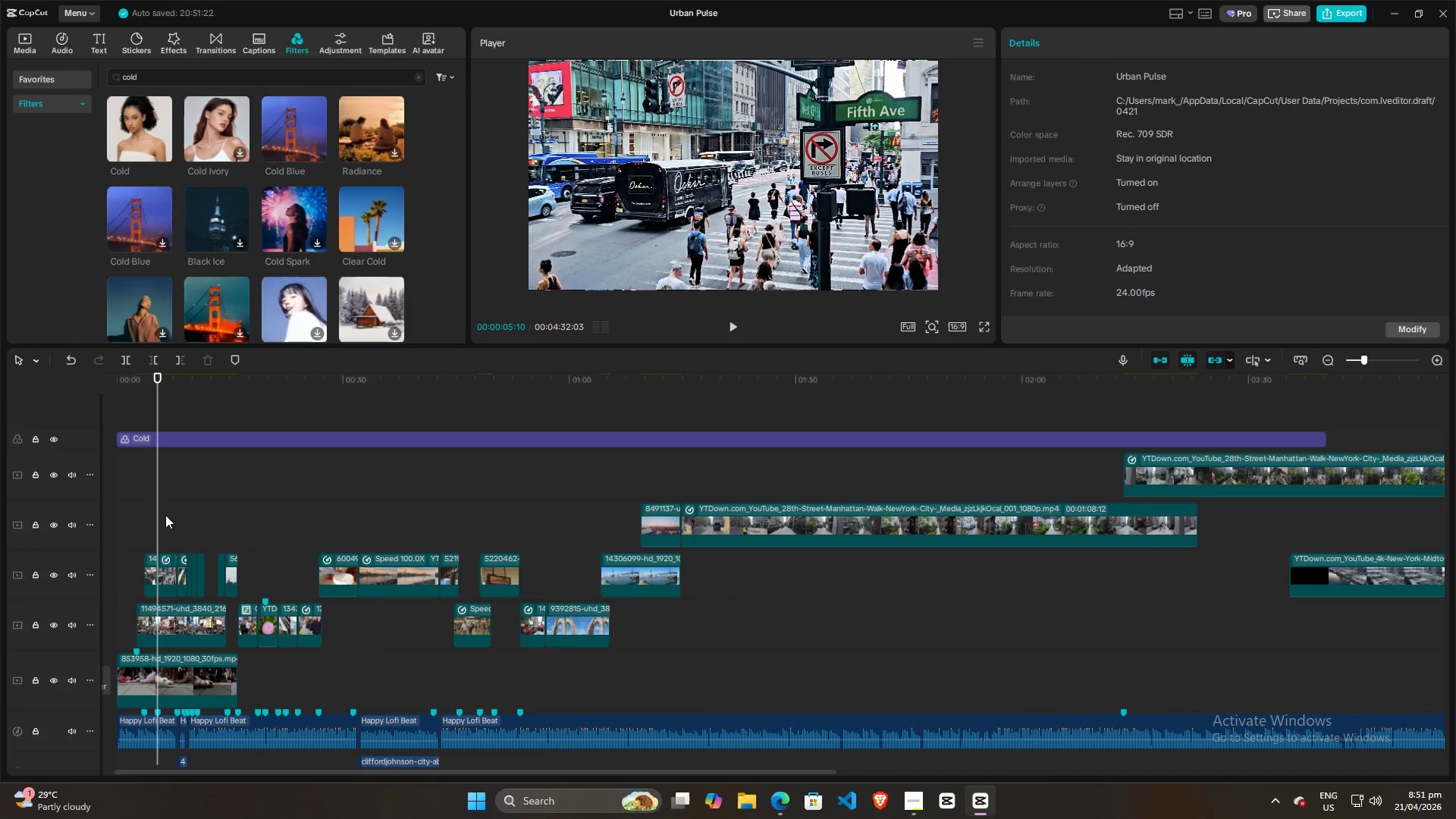 
hold_key(key=ControlLeft, duration=0.34)
scroll: coordinate [164, 516], scroll_direction: up, amount: 3.0
 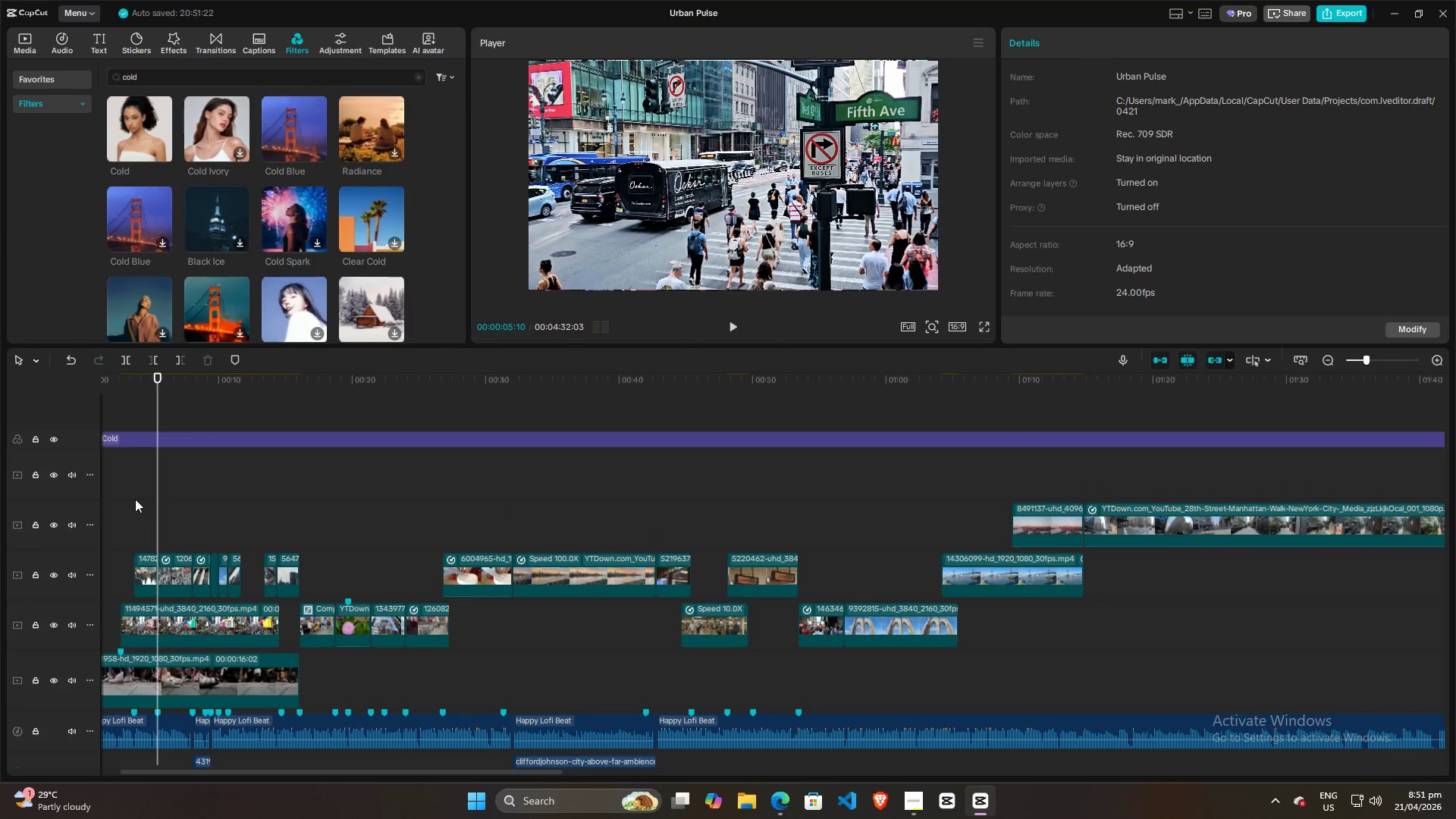 
left_click([133, 498])
 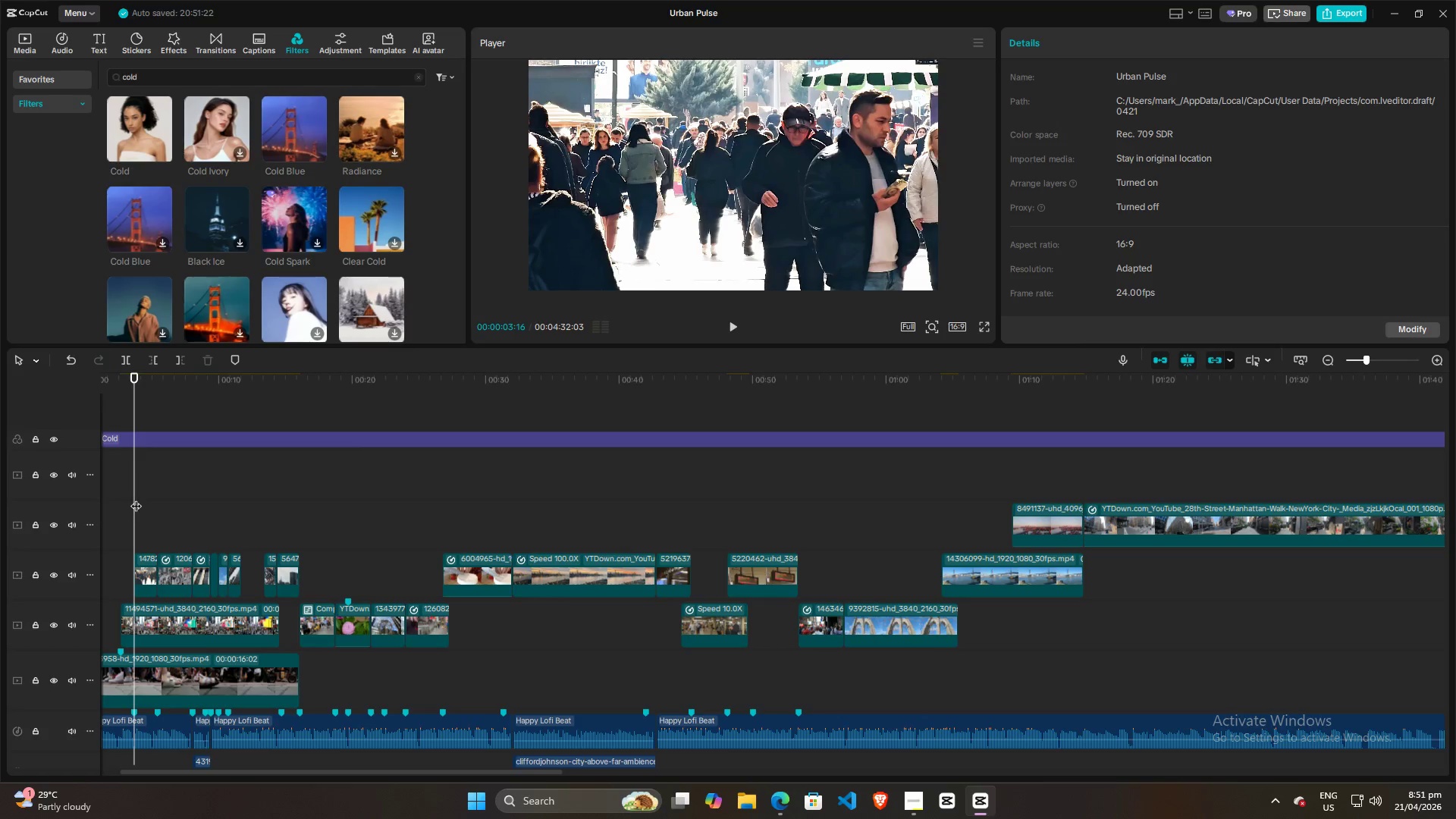 
left_click([139, 498])
 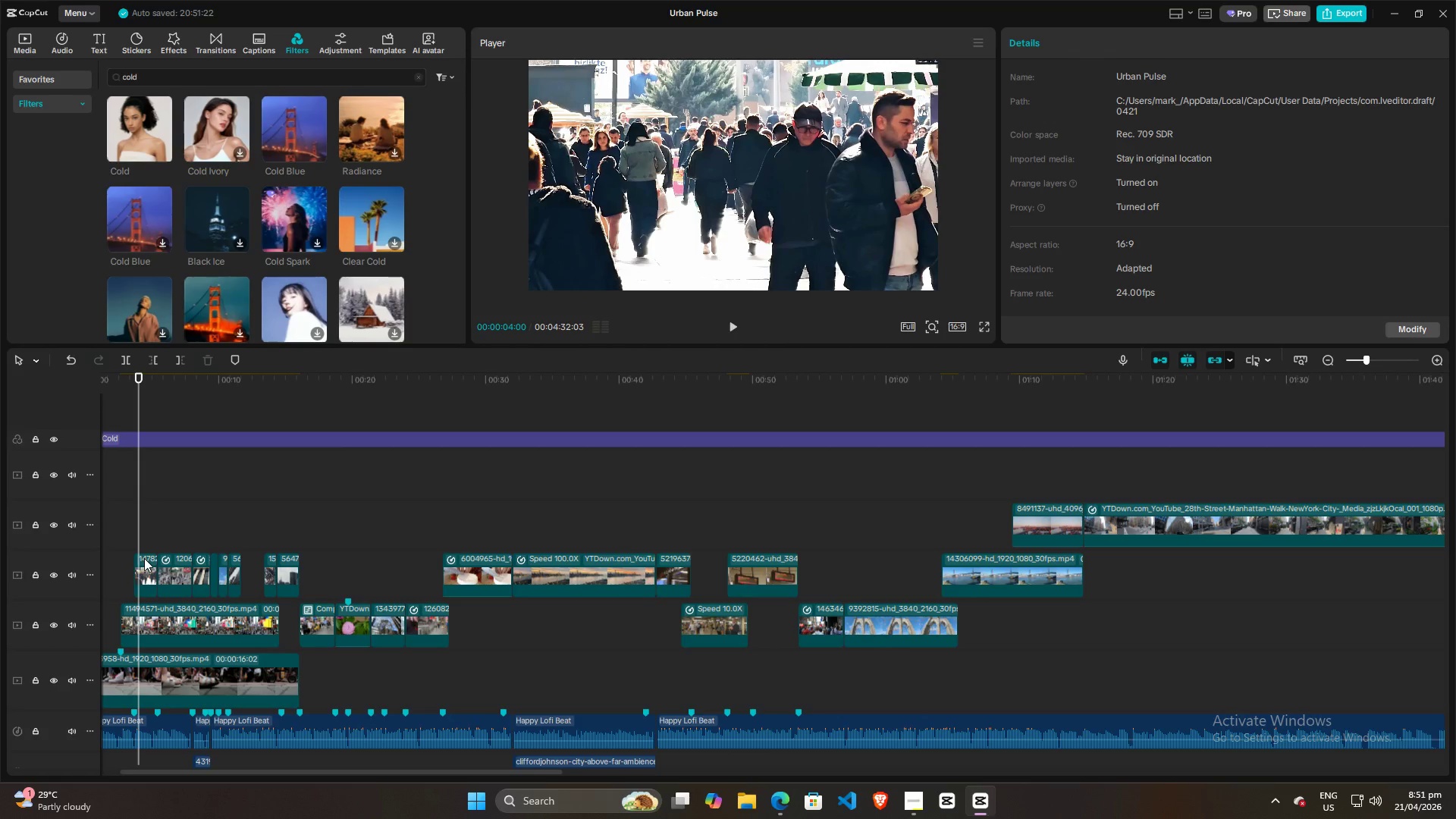 
left_click([144, 569])
 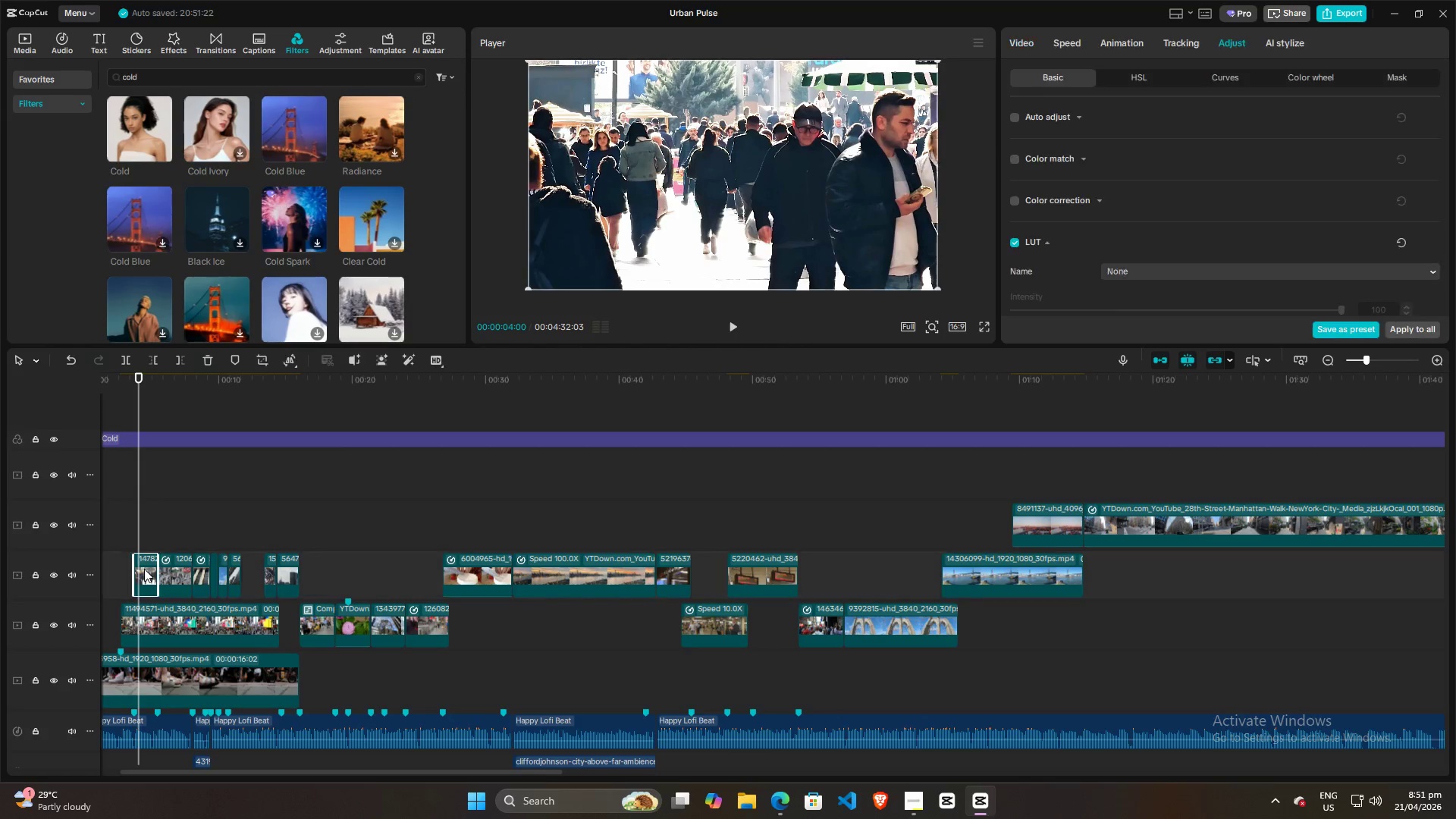 
key(Control+ControlLeft)
 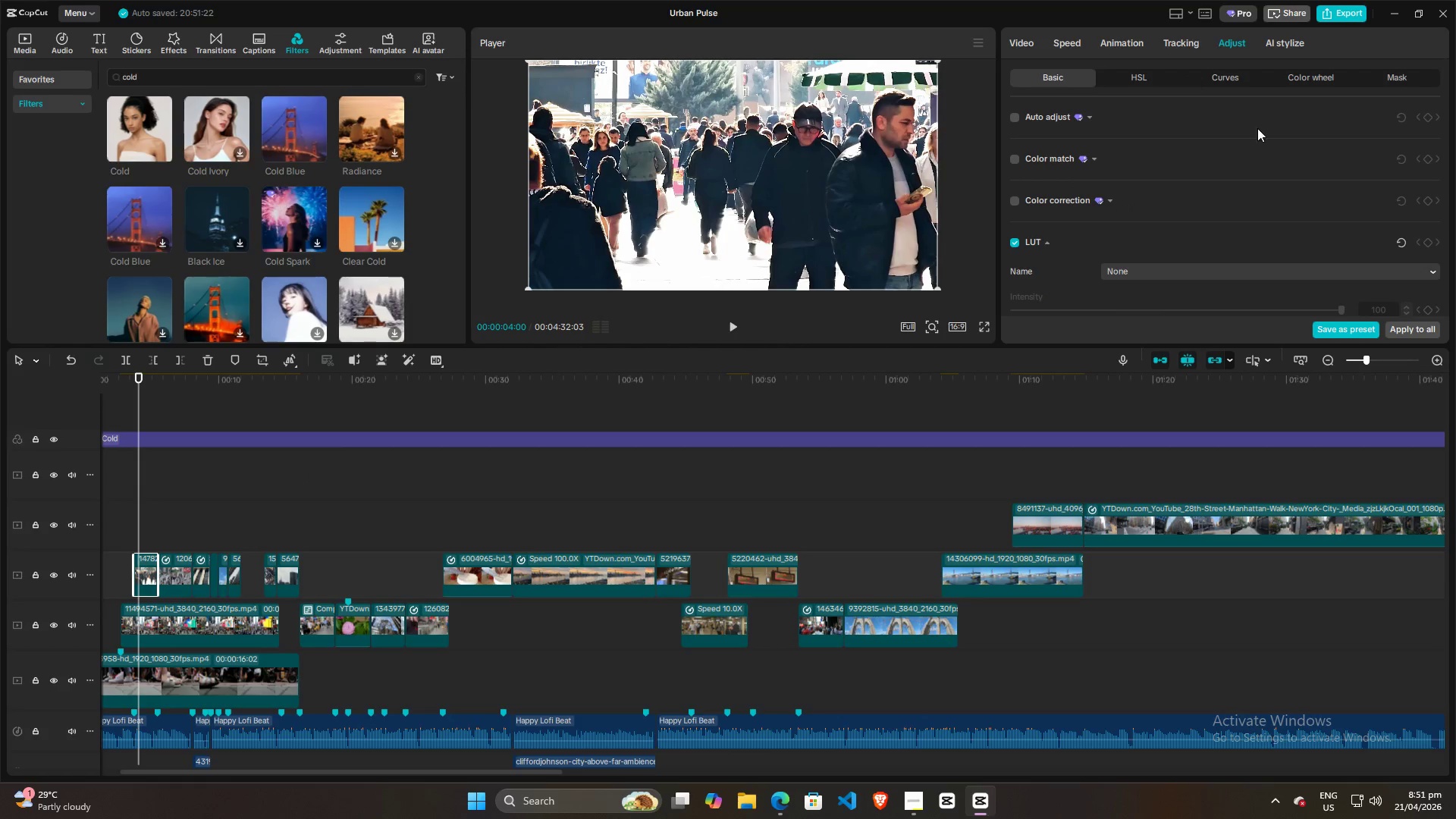 
scroll: coordinate [1255, 208], scroll_direction: down, amount: 20.0
 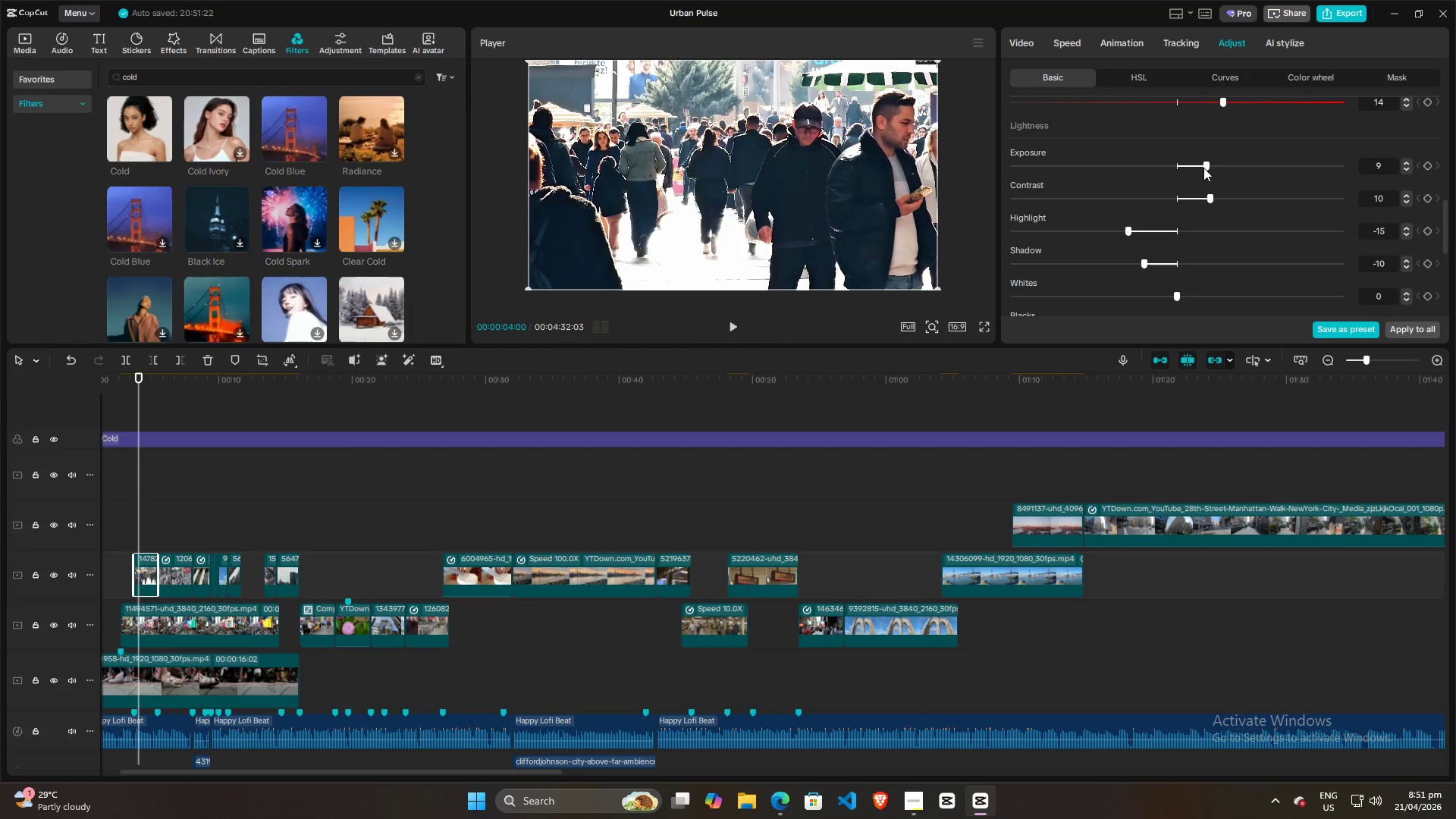 
left_click_drag(start_coordinate=[1206, 168], to_coordinate=[1182, 168])
 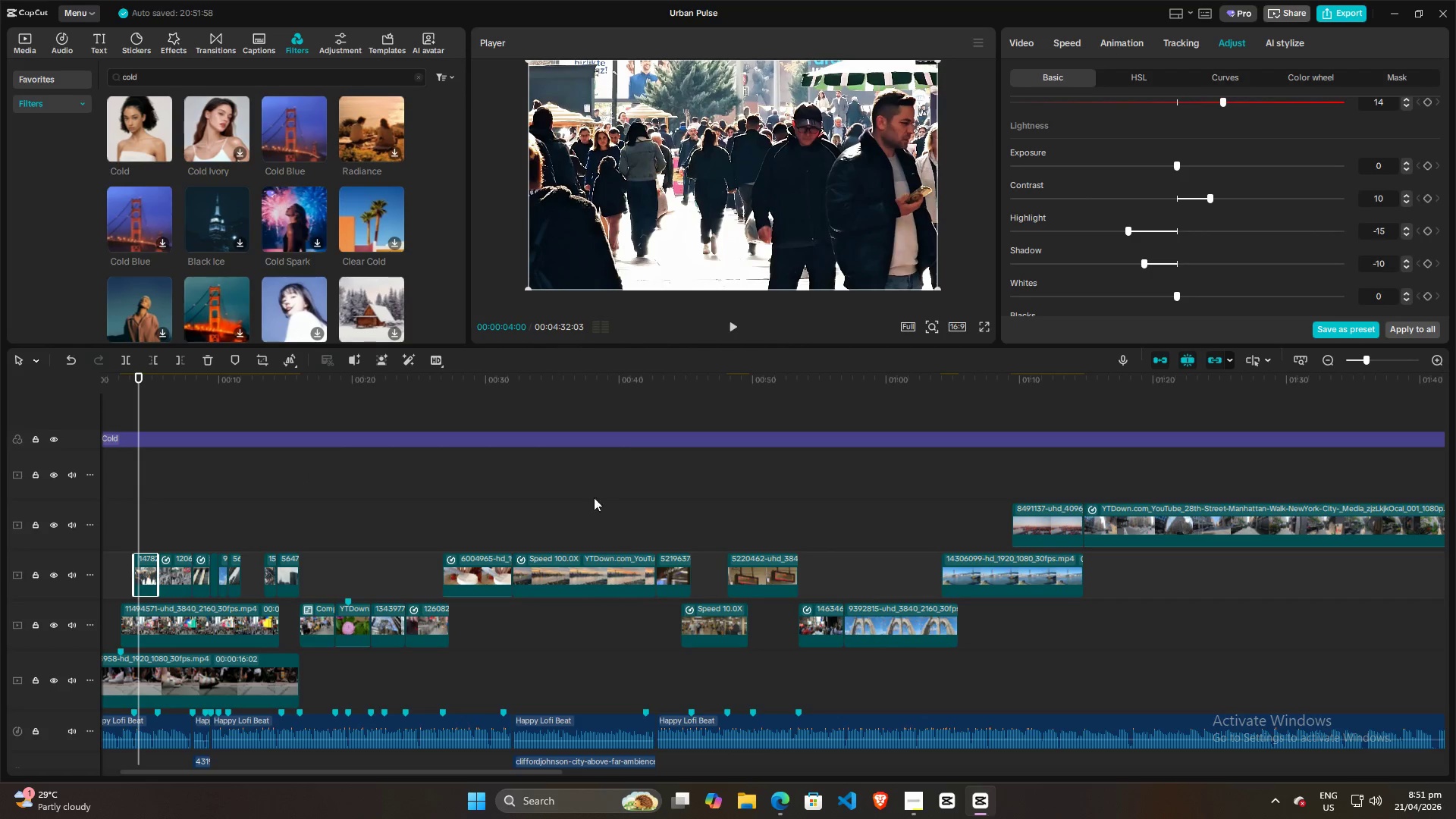 
left_click([587, 513])
 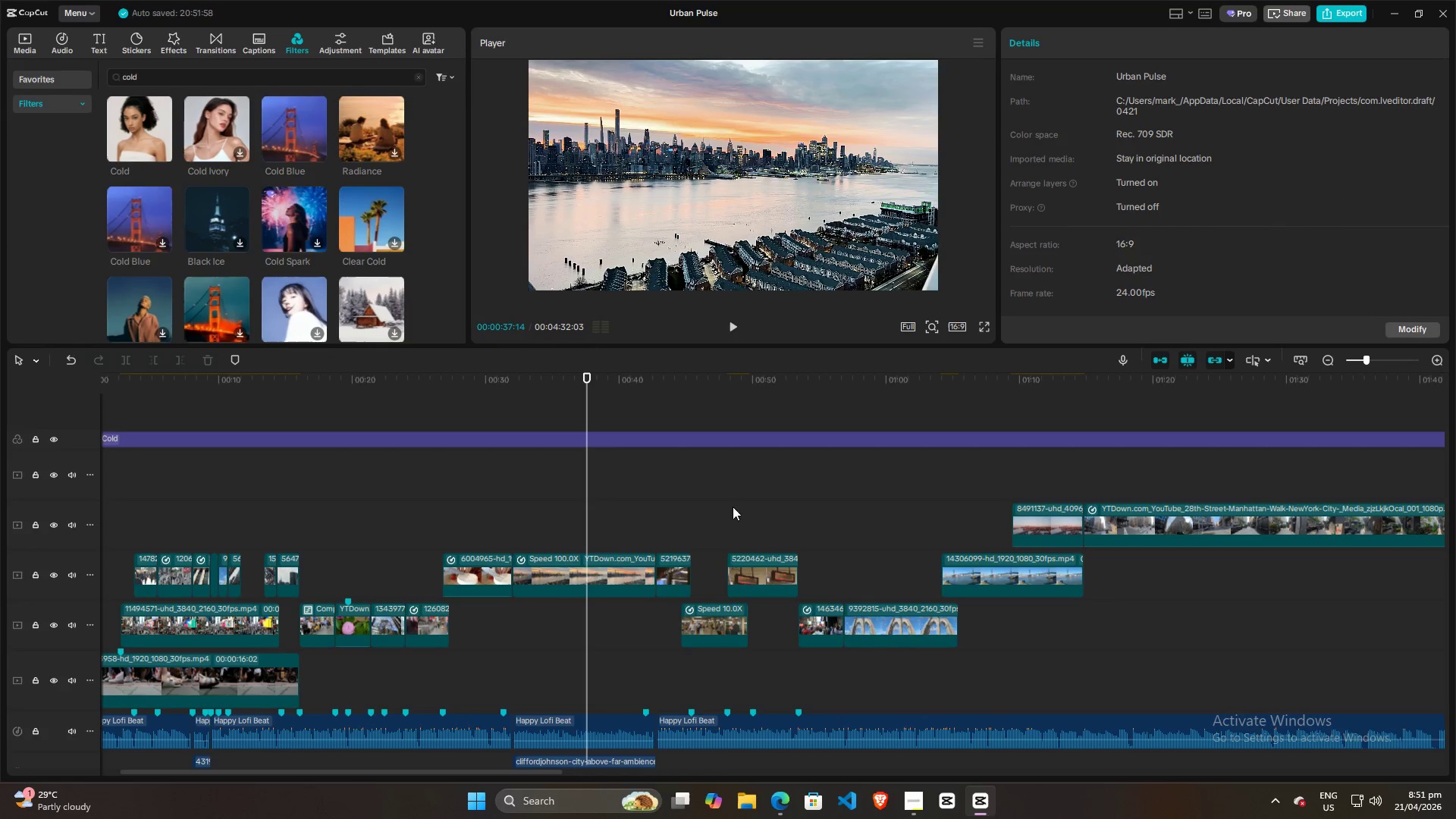 
left_click([766, 510])
 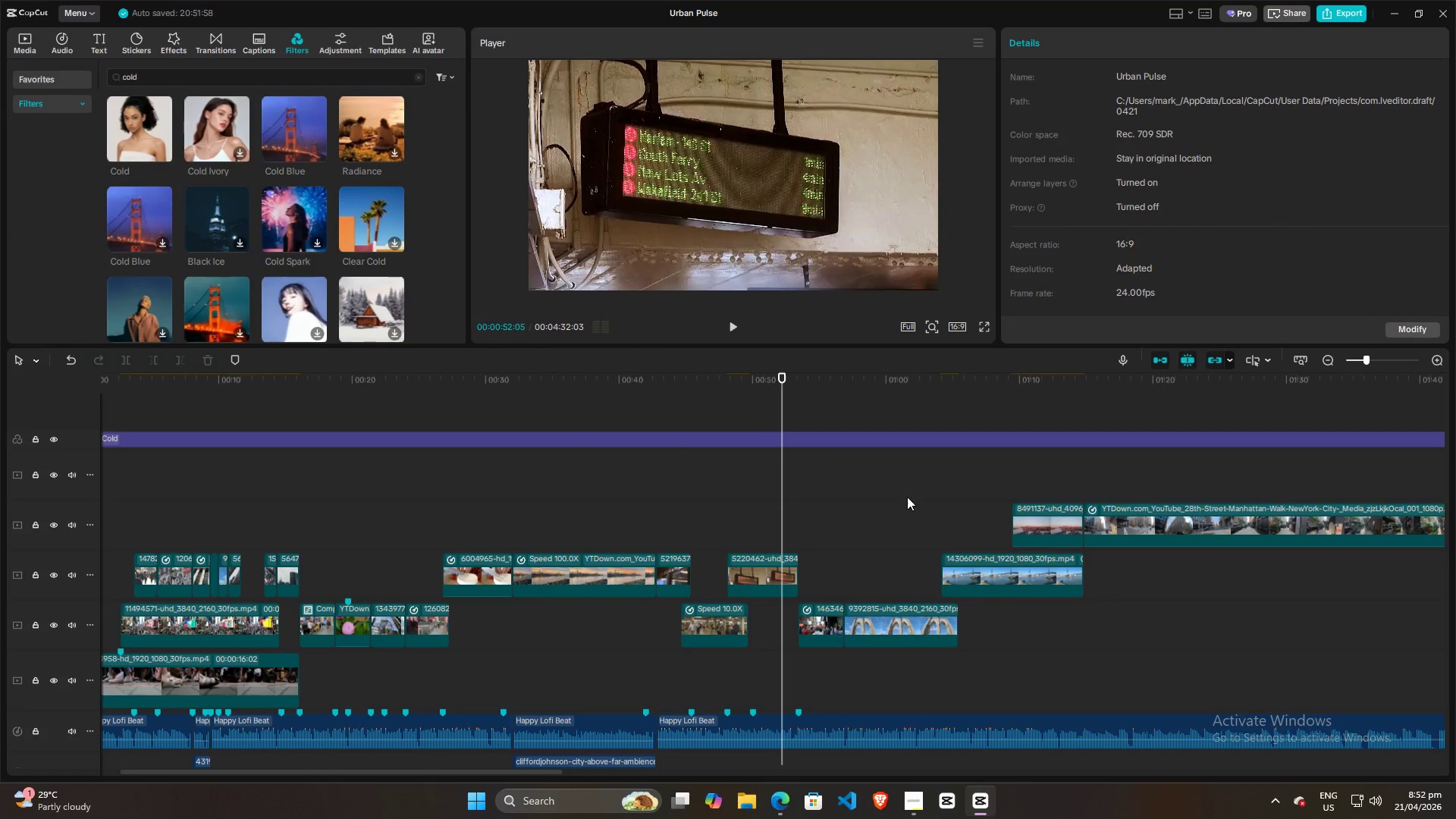 
double_click([990, 497])
 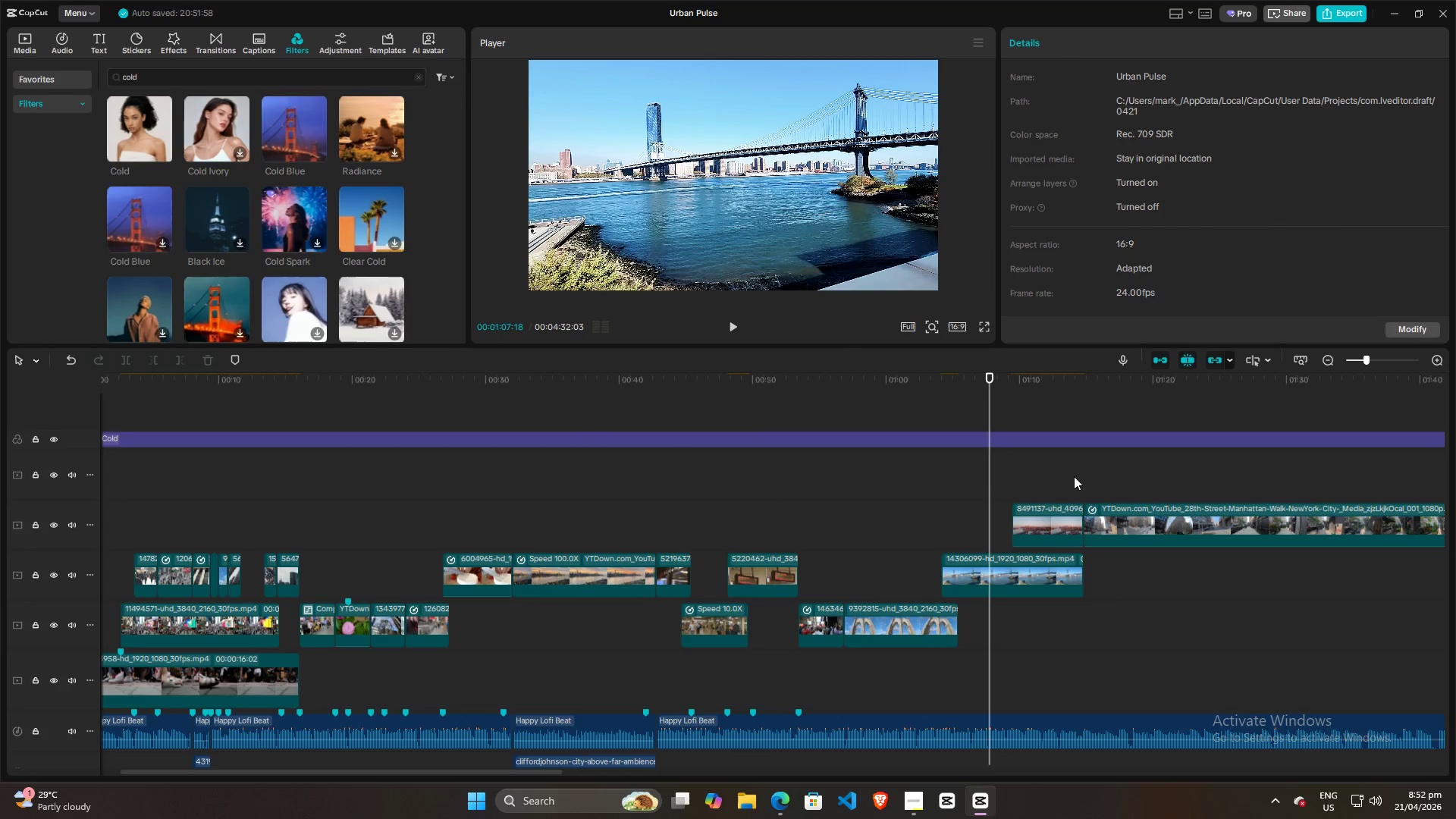 
left_click([1077, 476])
 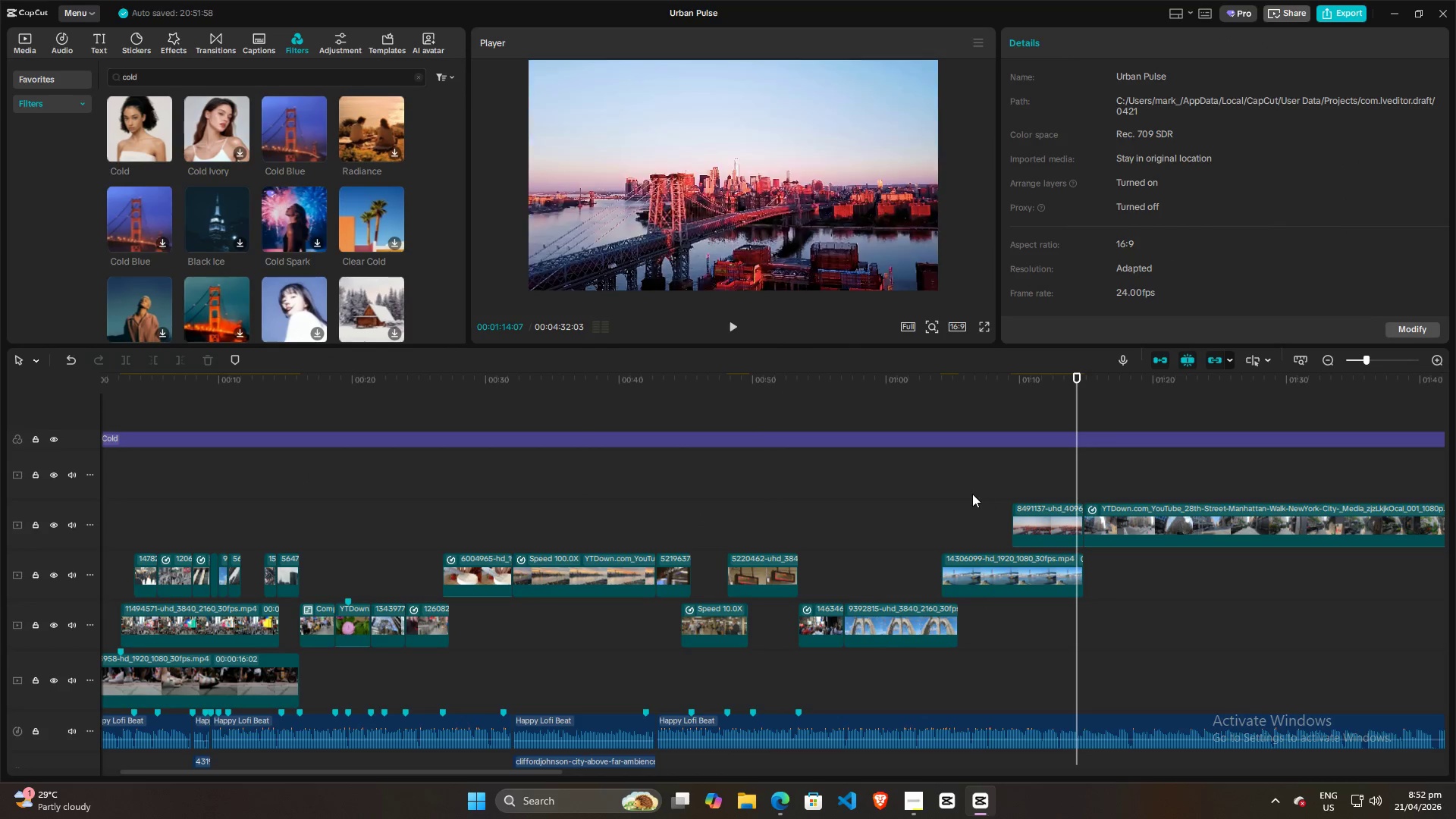 
left_click([971, 494])
 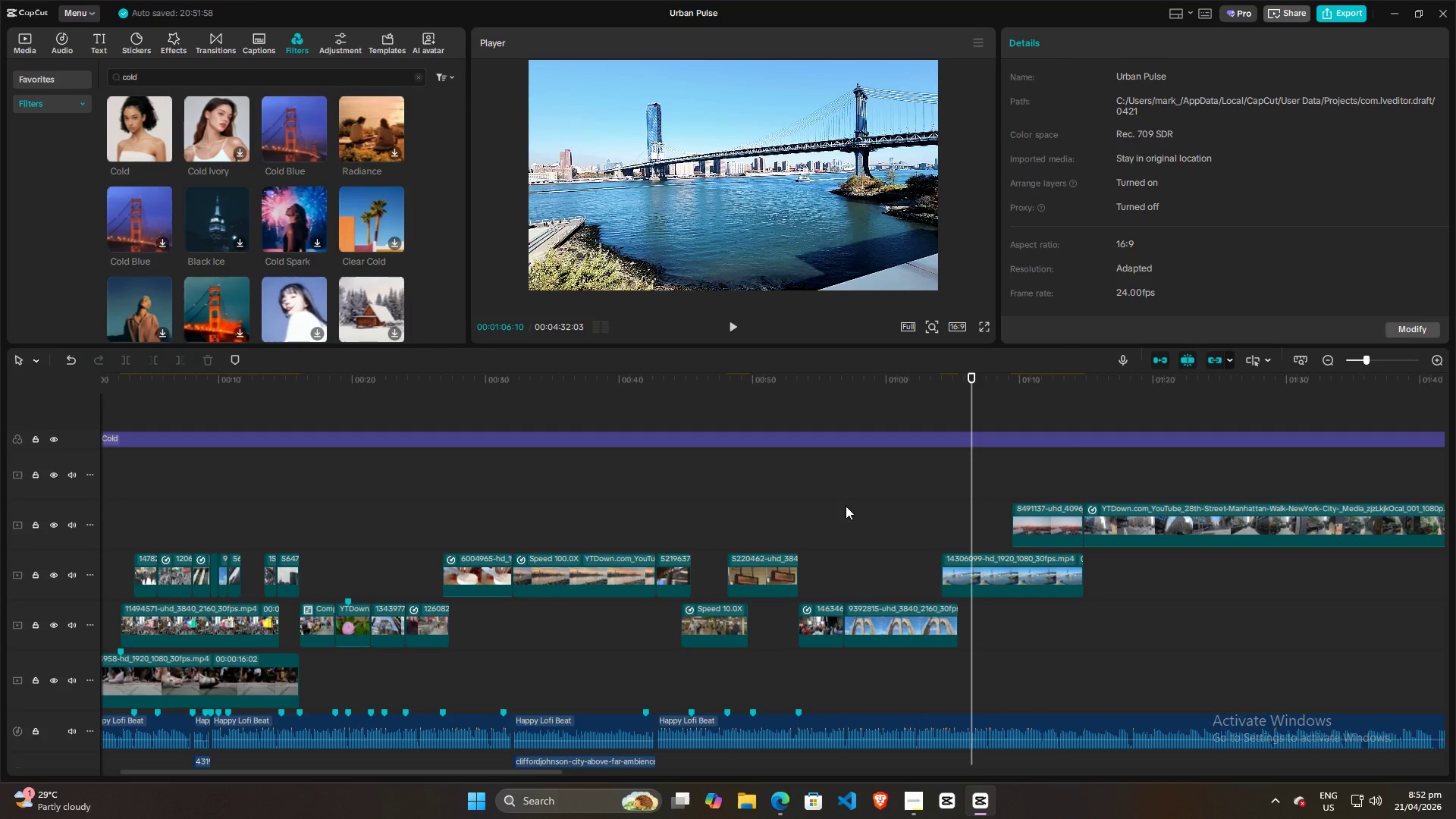 
left_click([876, 509])
 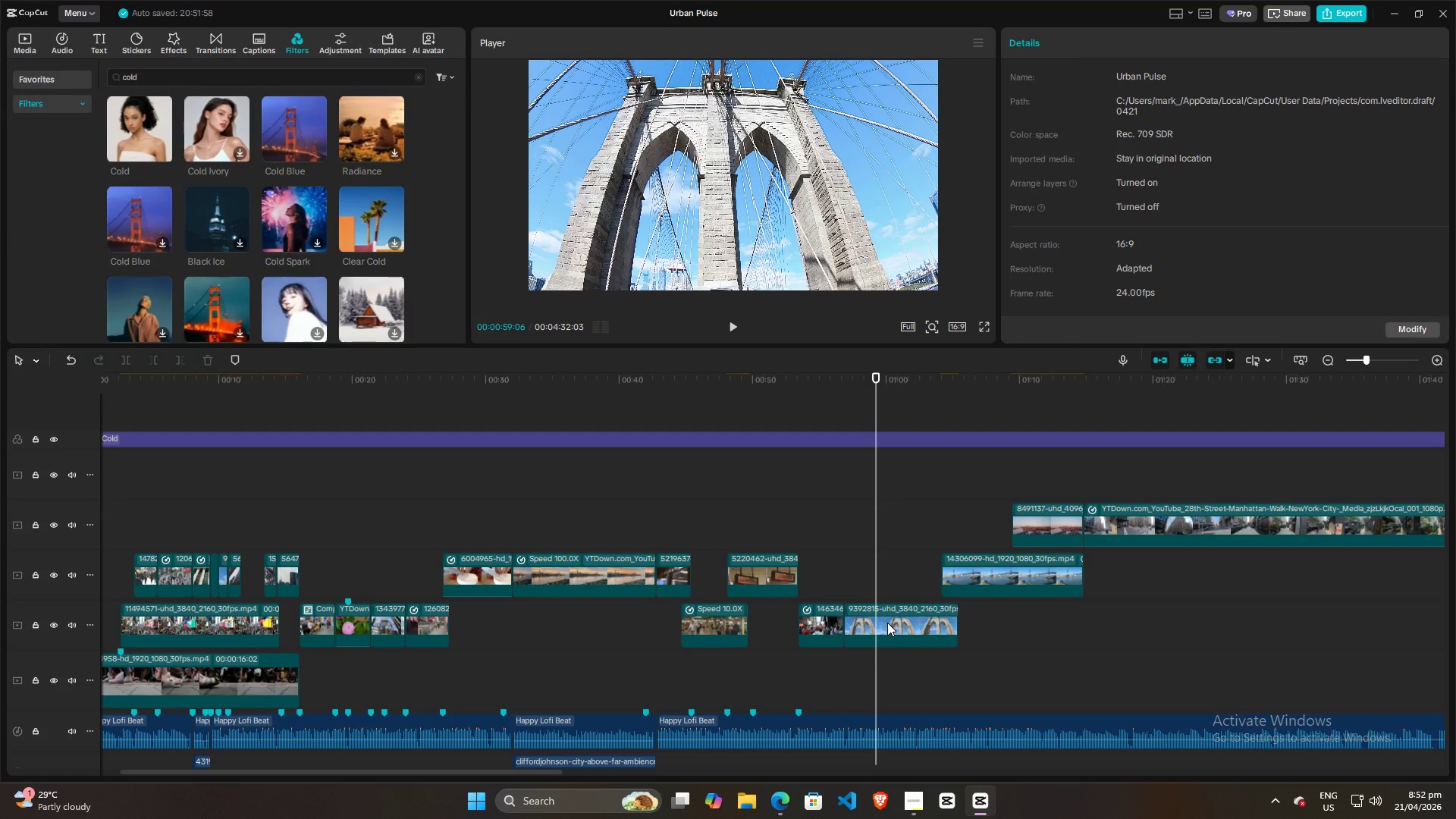 
left_click([887, 623])
 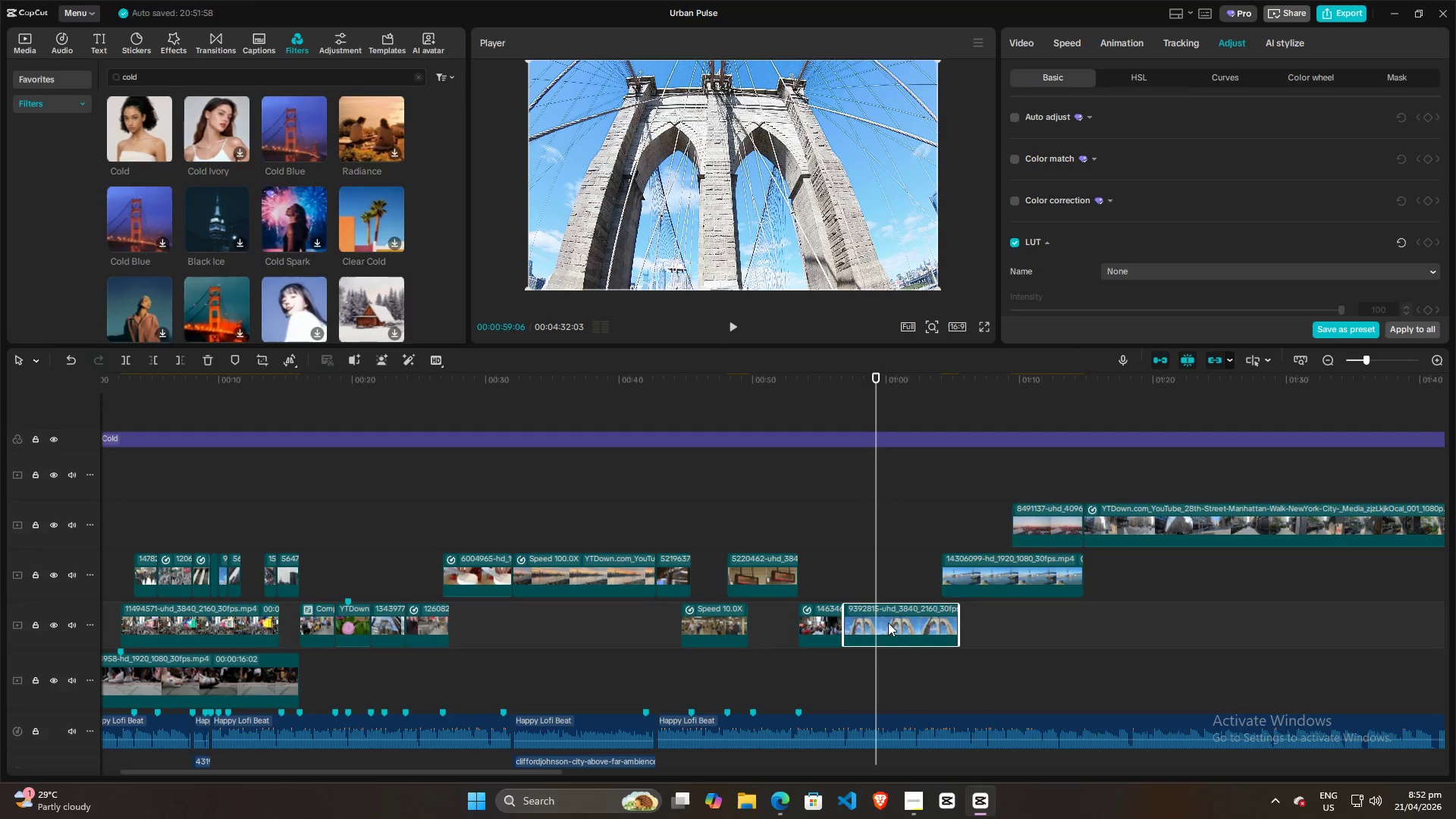 
key(Control+R)
 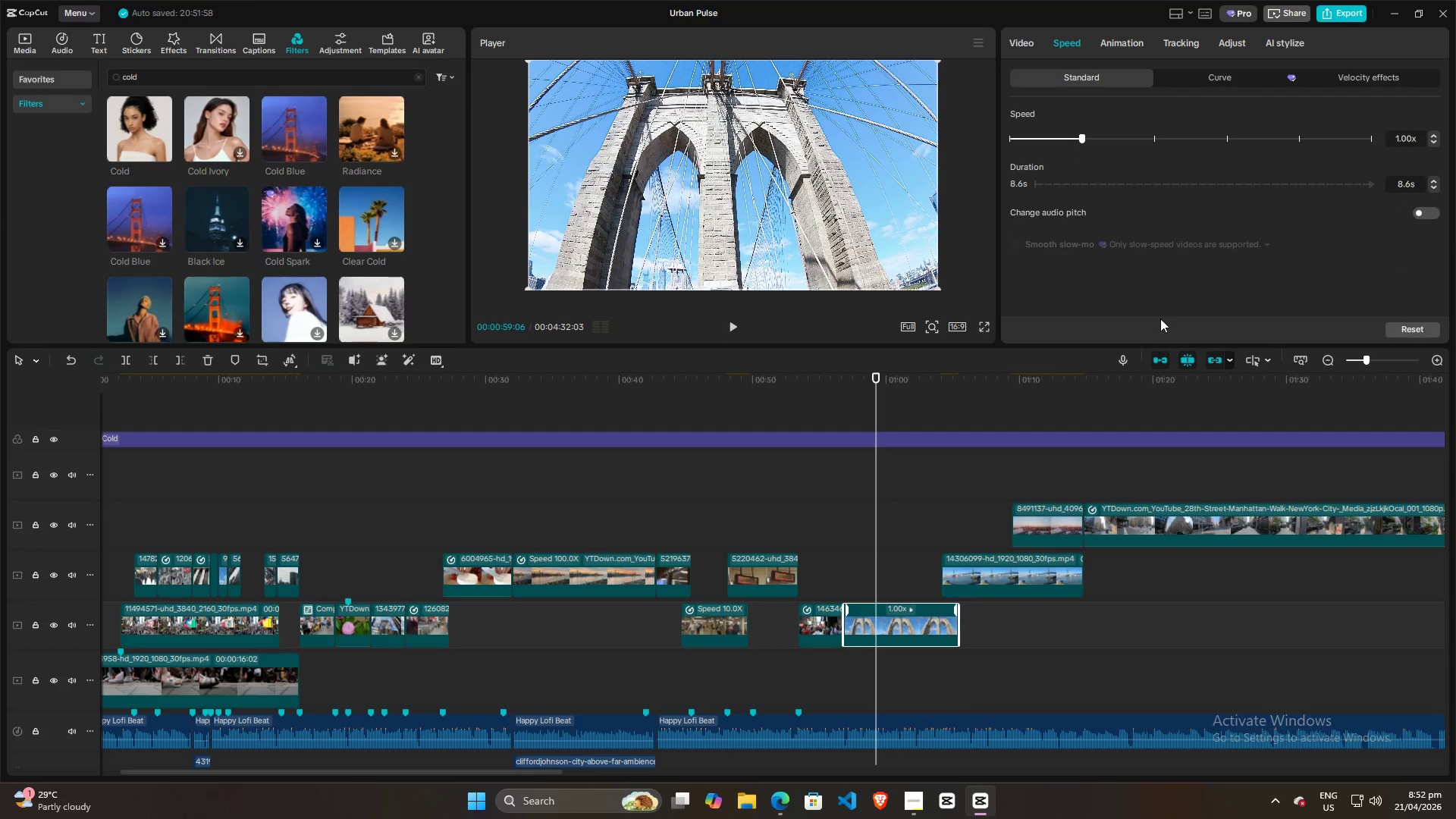 
scroll: coordinate [1213, 253], scroll_direction: down, amount: 7.0
 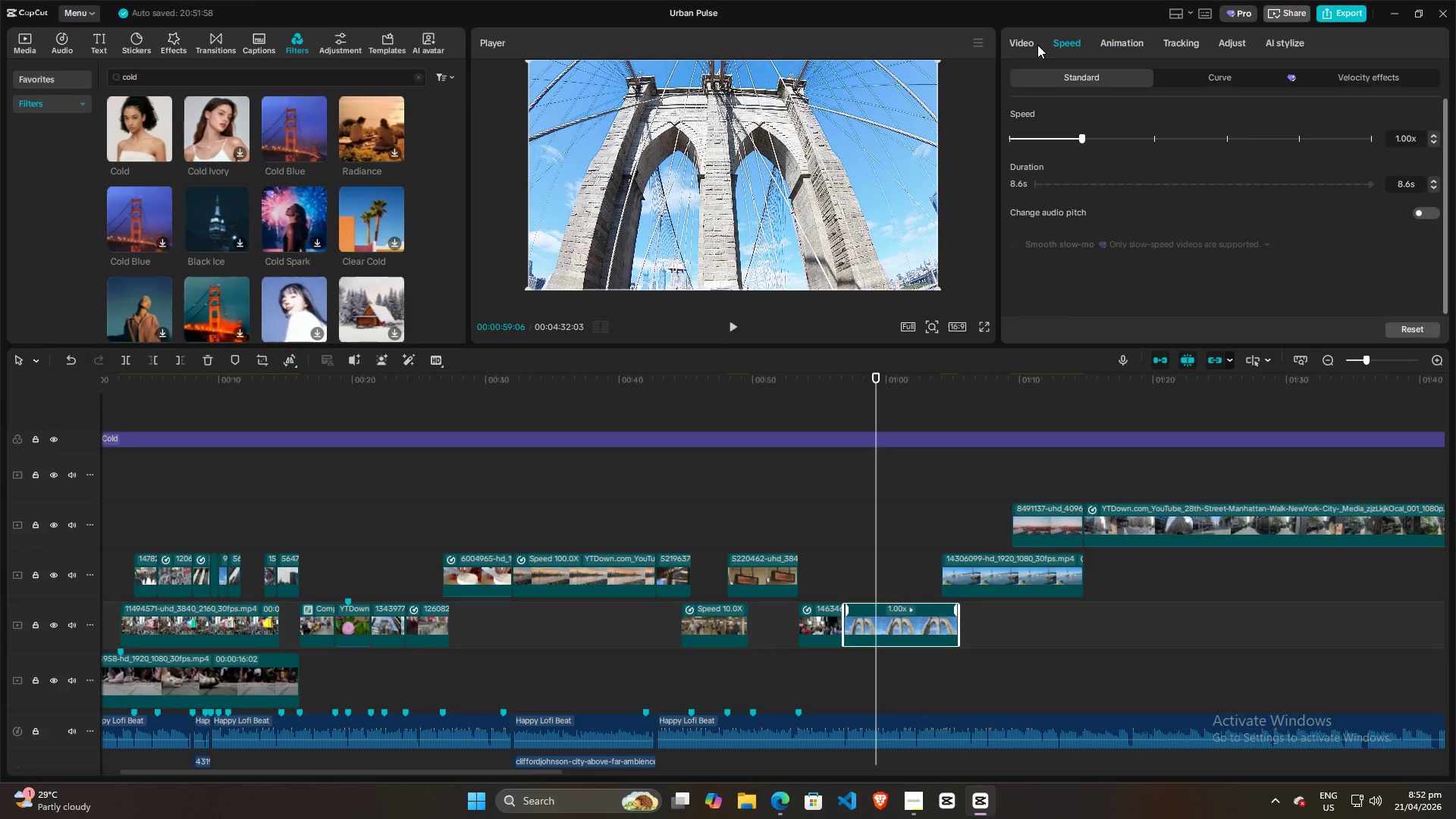 
left_click([1030, 42])
 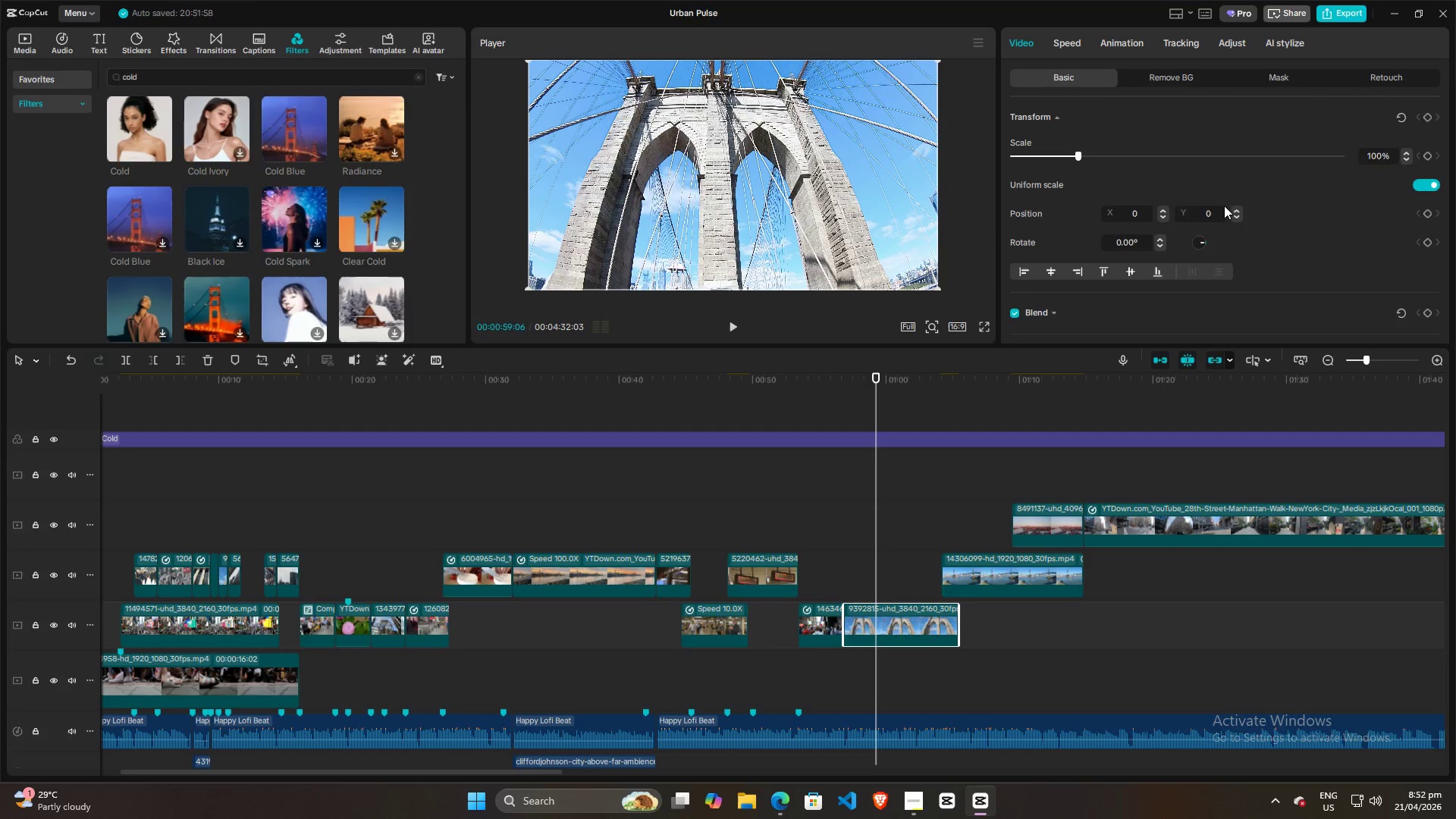 
scroll: coordinate [1232, 239], scroll_direction: down, amount: 18.0
 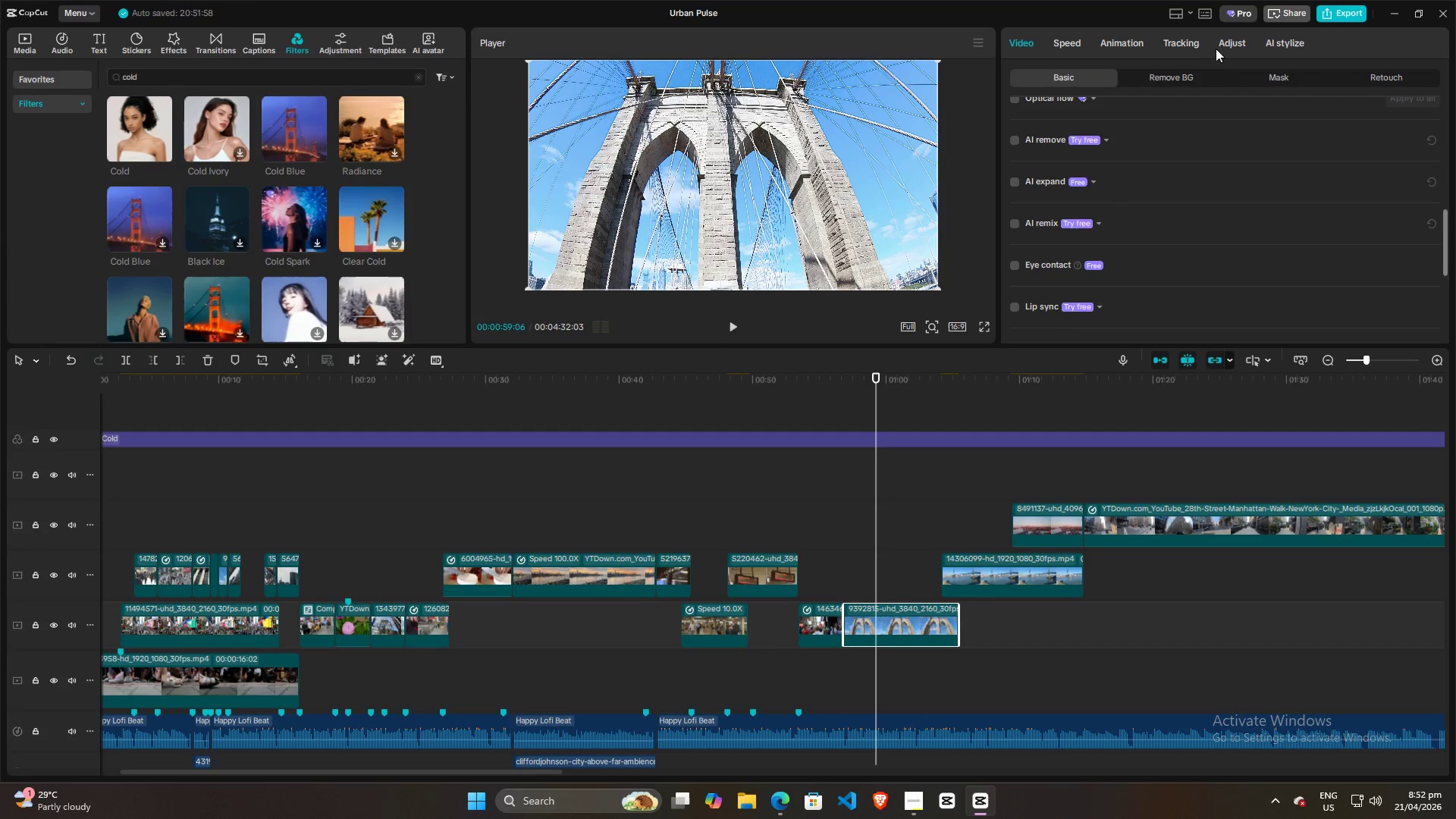 
left_click([1230, 44])
 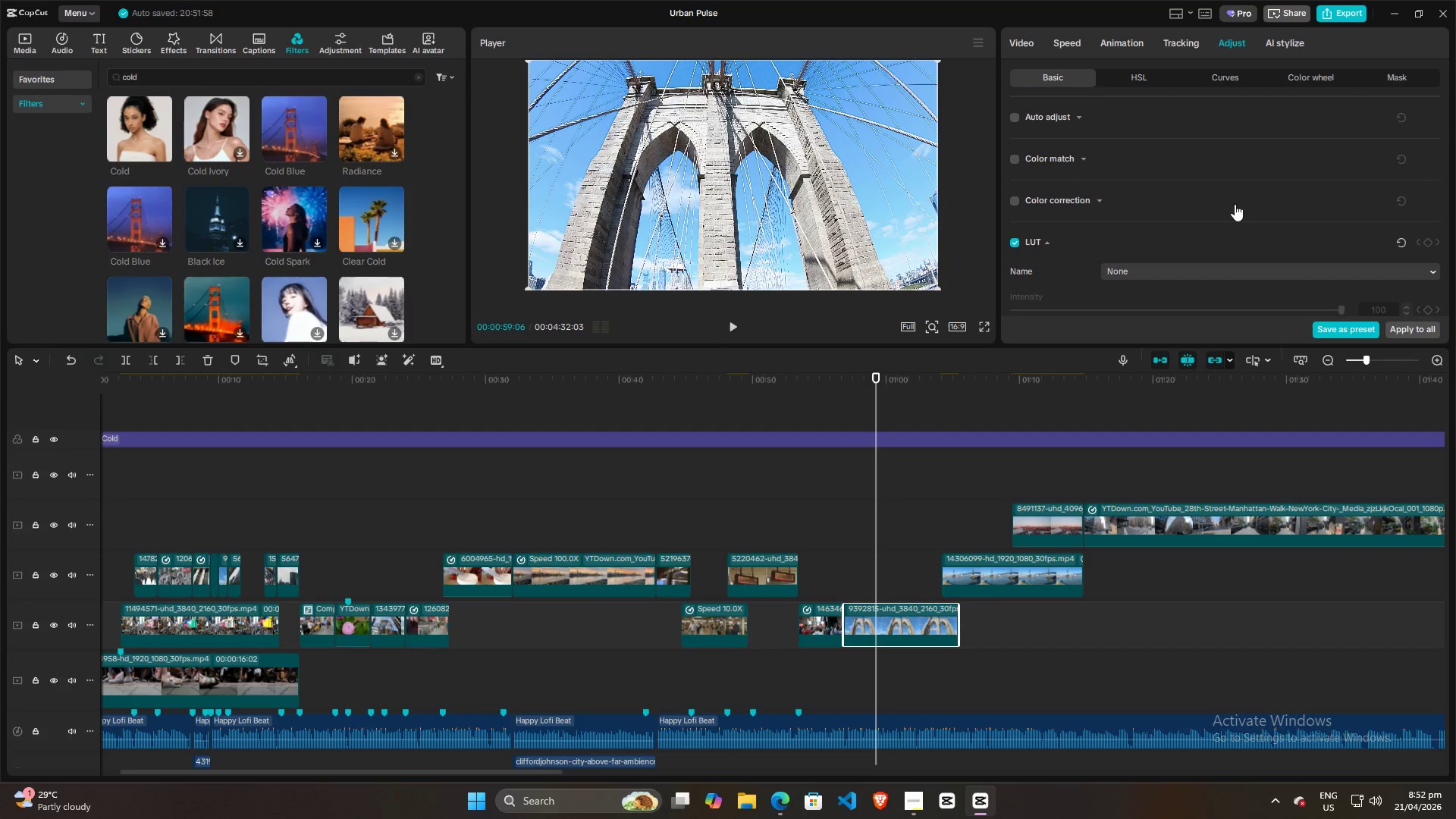 
scroll: coordinate [1175, 263], scroll_direction: down, amount: 16.0
 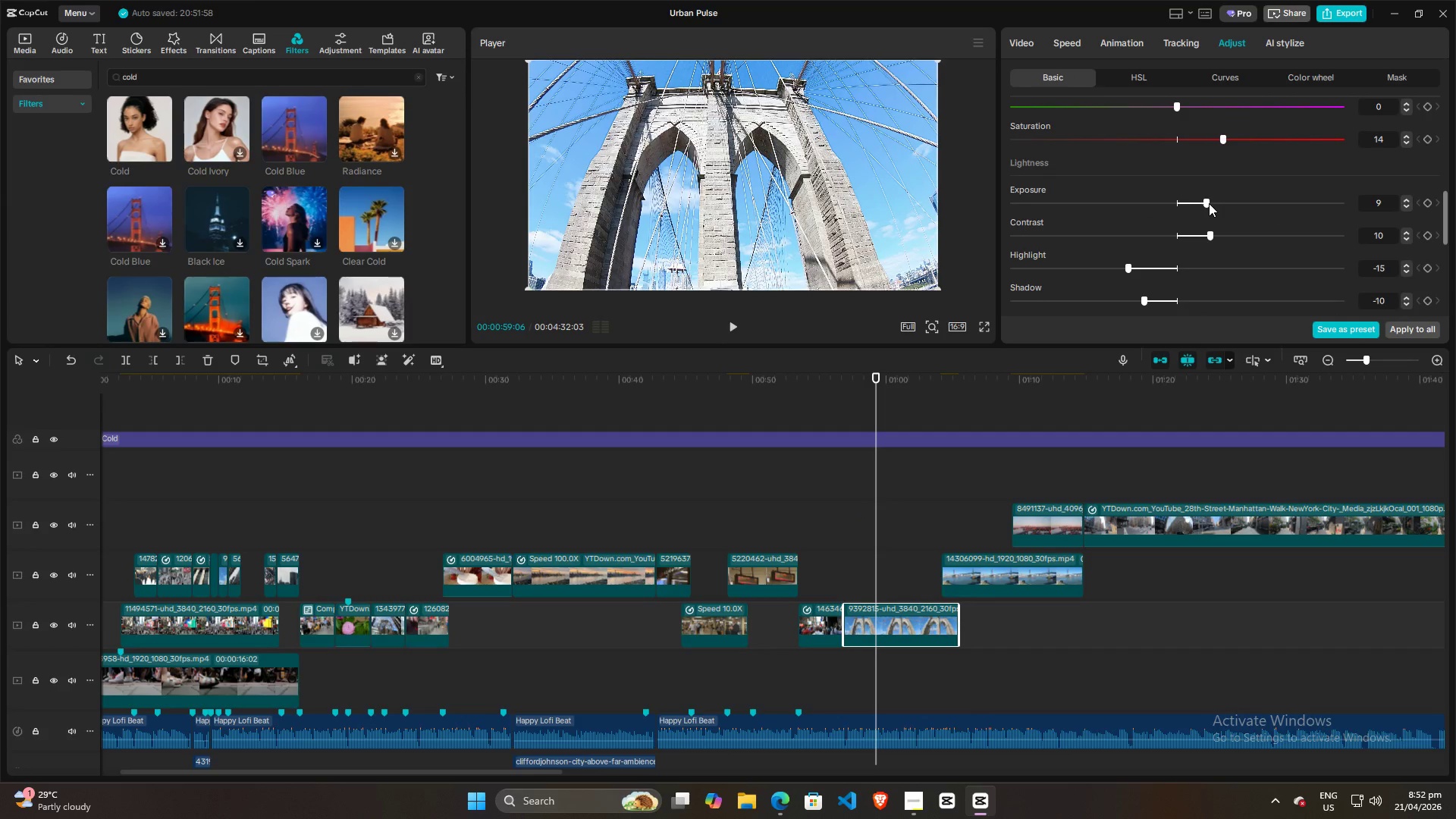 
left_click_drag(start_coordinate=[1209, 203], to_coordinate=[1181, 204])
 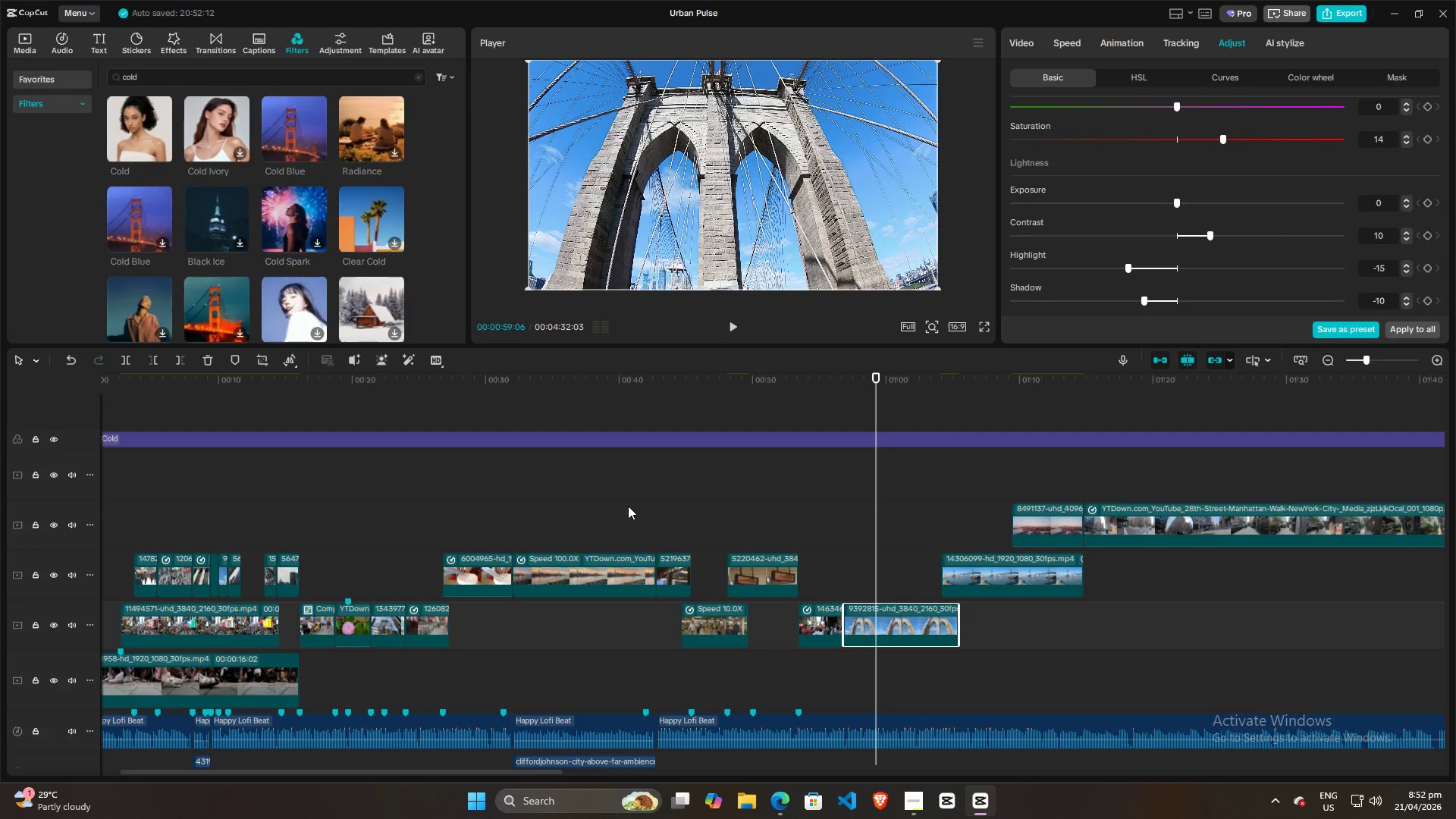 
left_click([612, 509])
 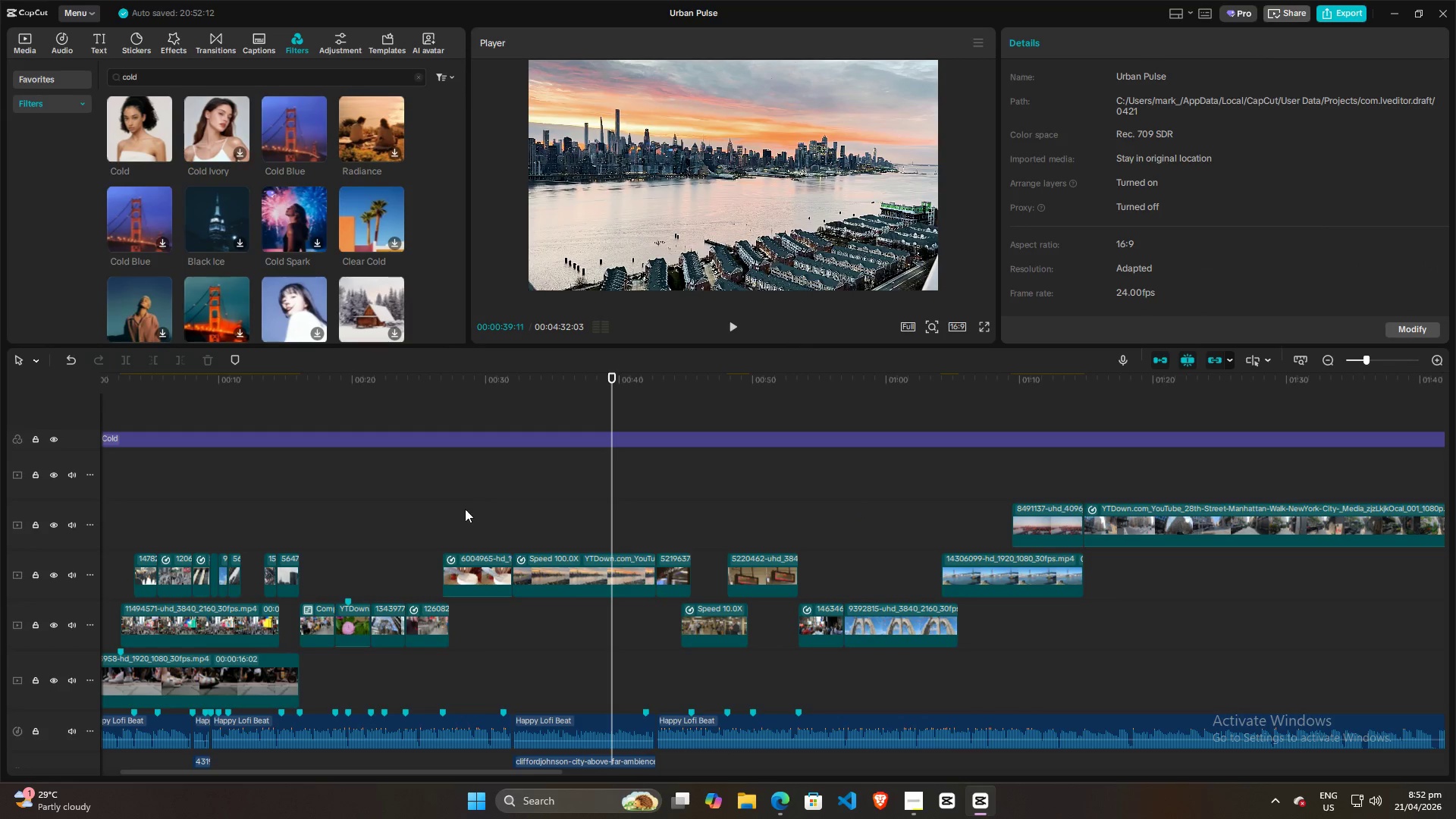 
left_click([461, 509])
 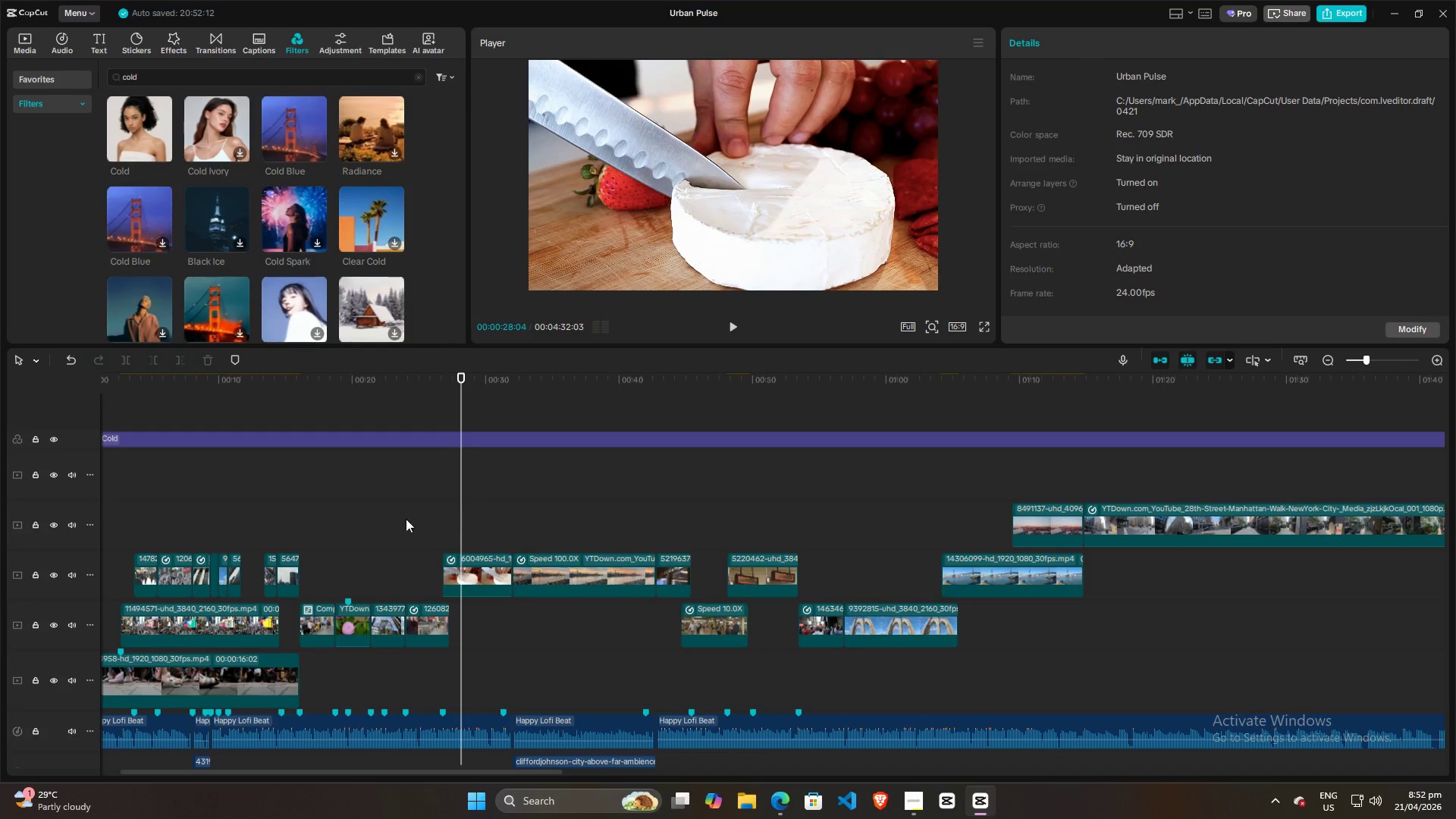 
left_click([386, 519])
 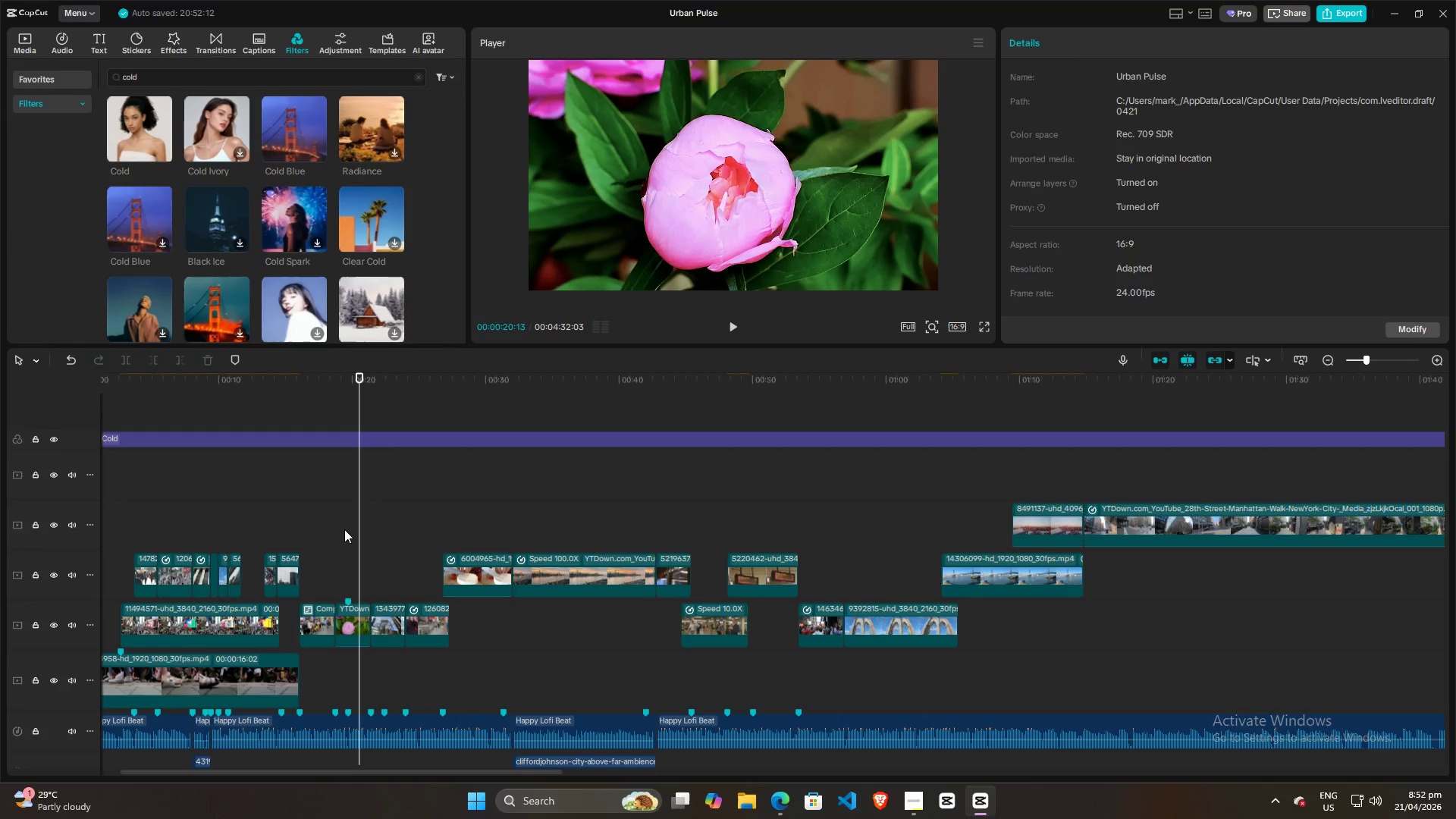 
double_click([335, 529])
 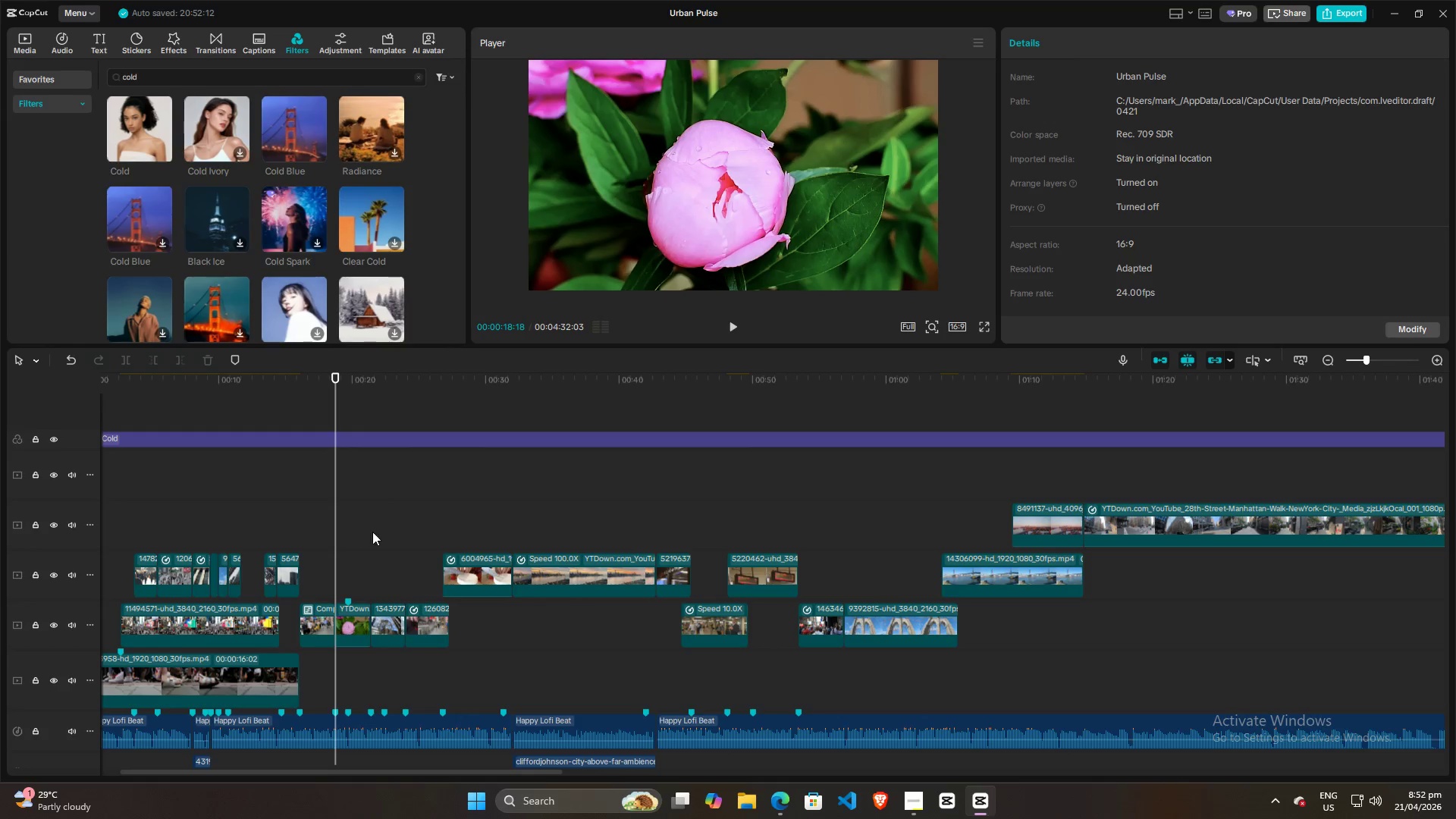 
triple_click([372, 532])
 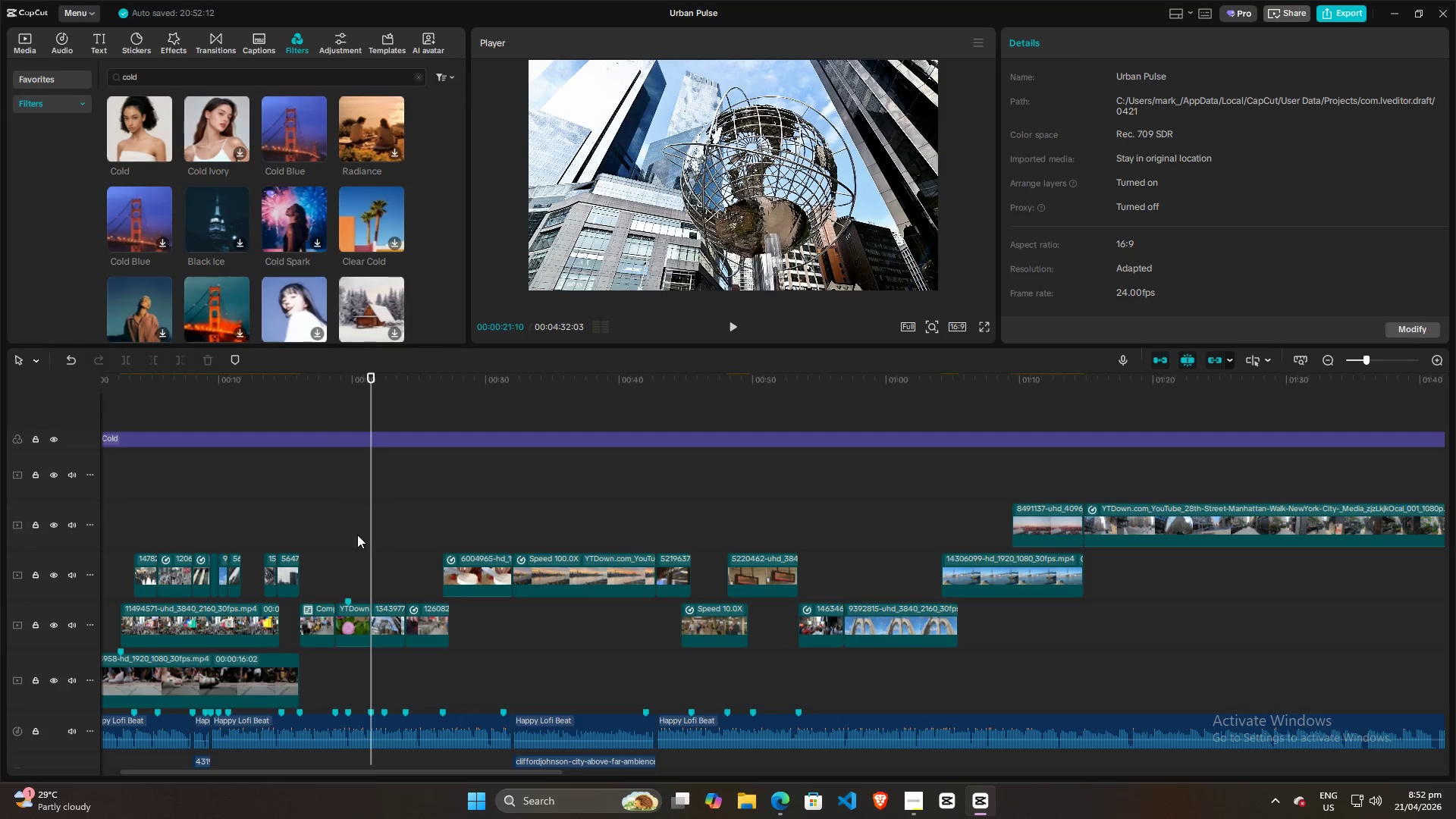 
left_click([356, 535])
 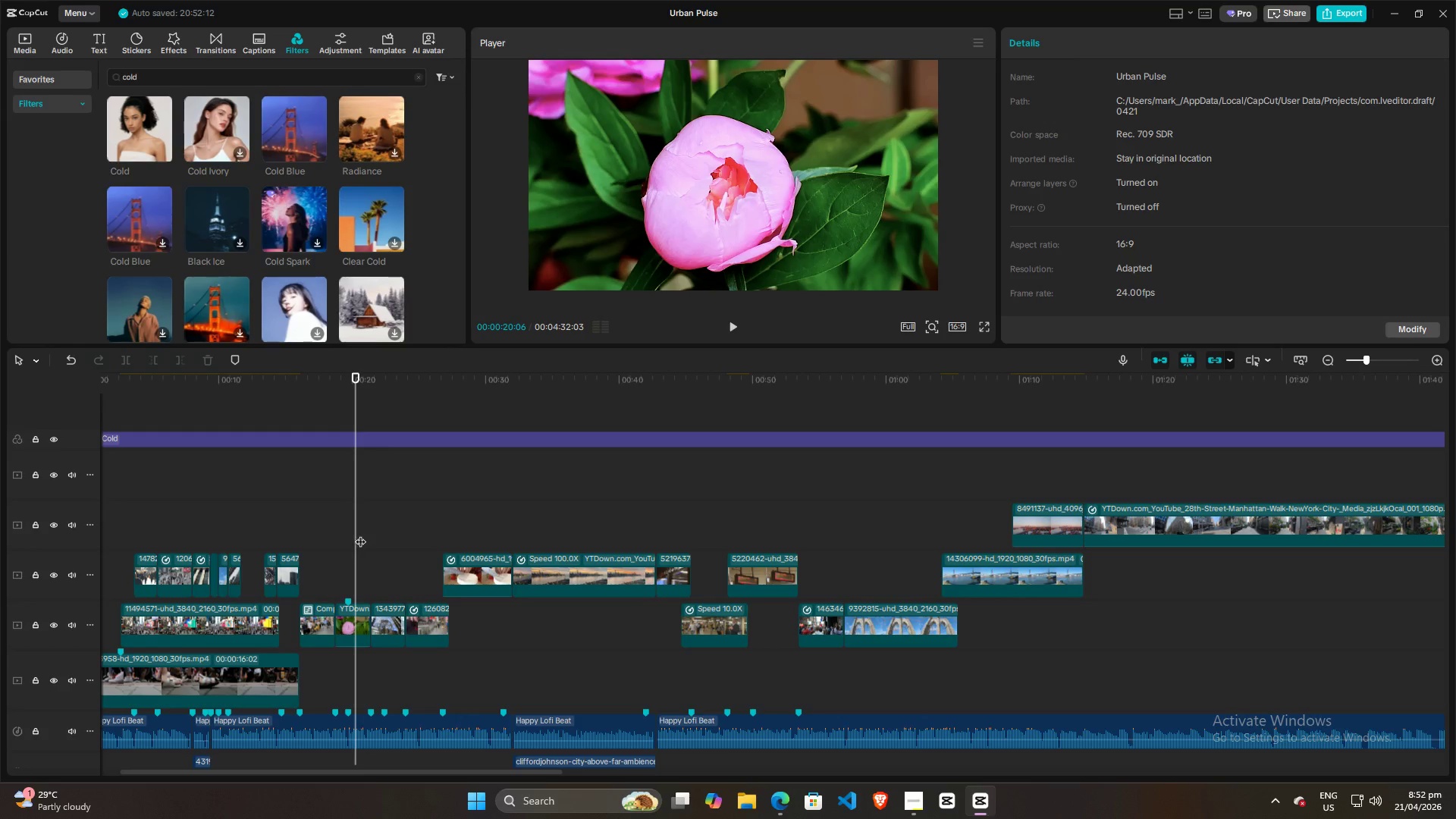 
key(Space)
 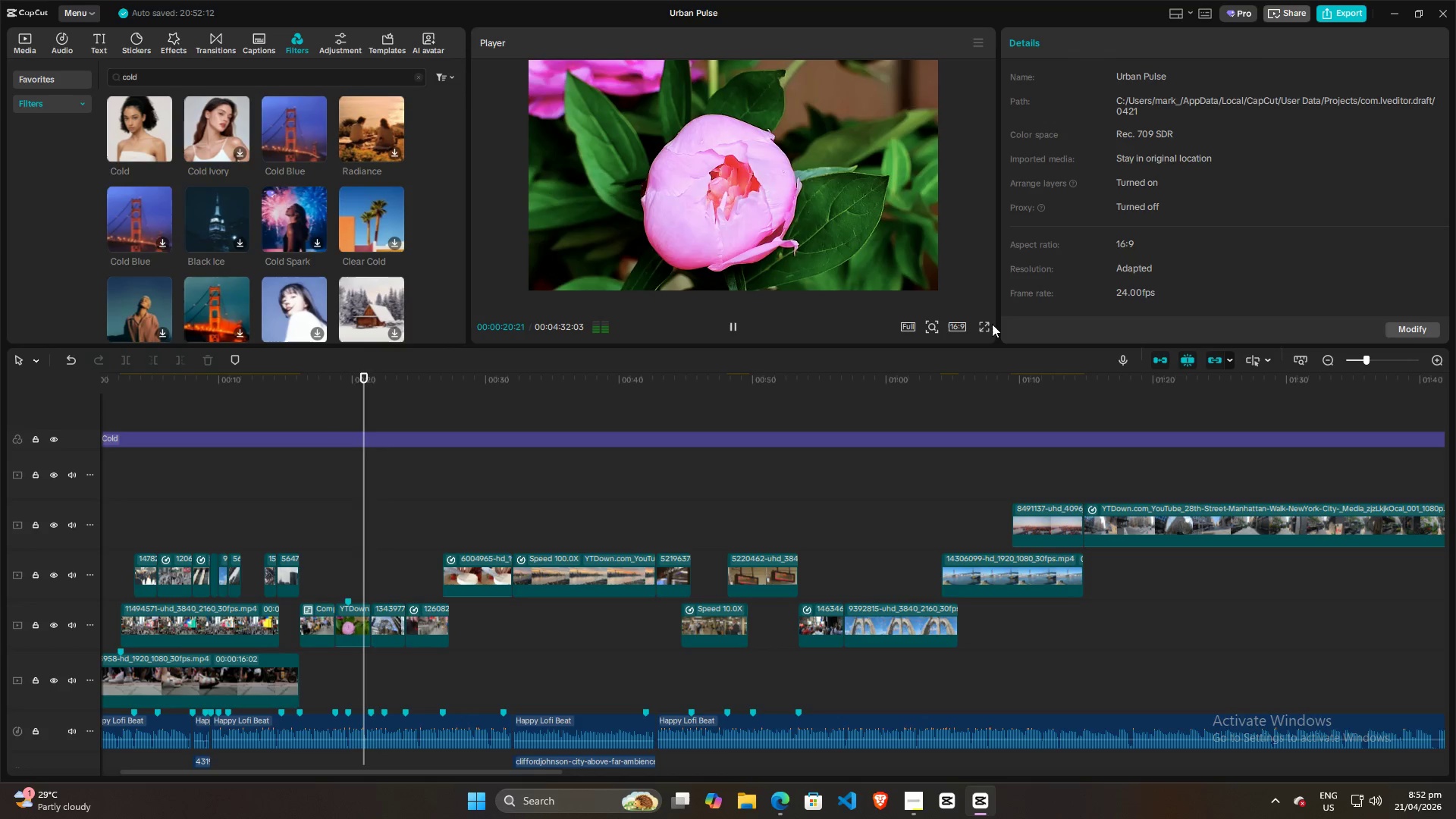 
left_click([988, 325])
 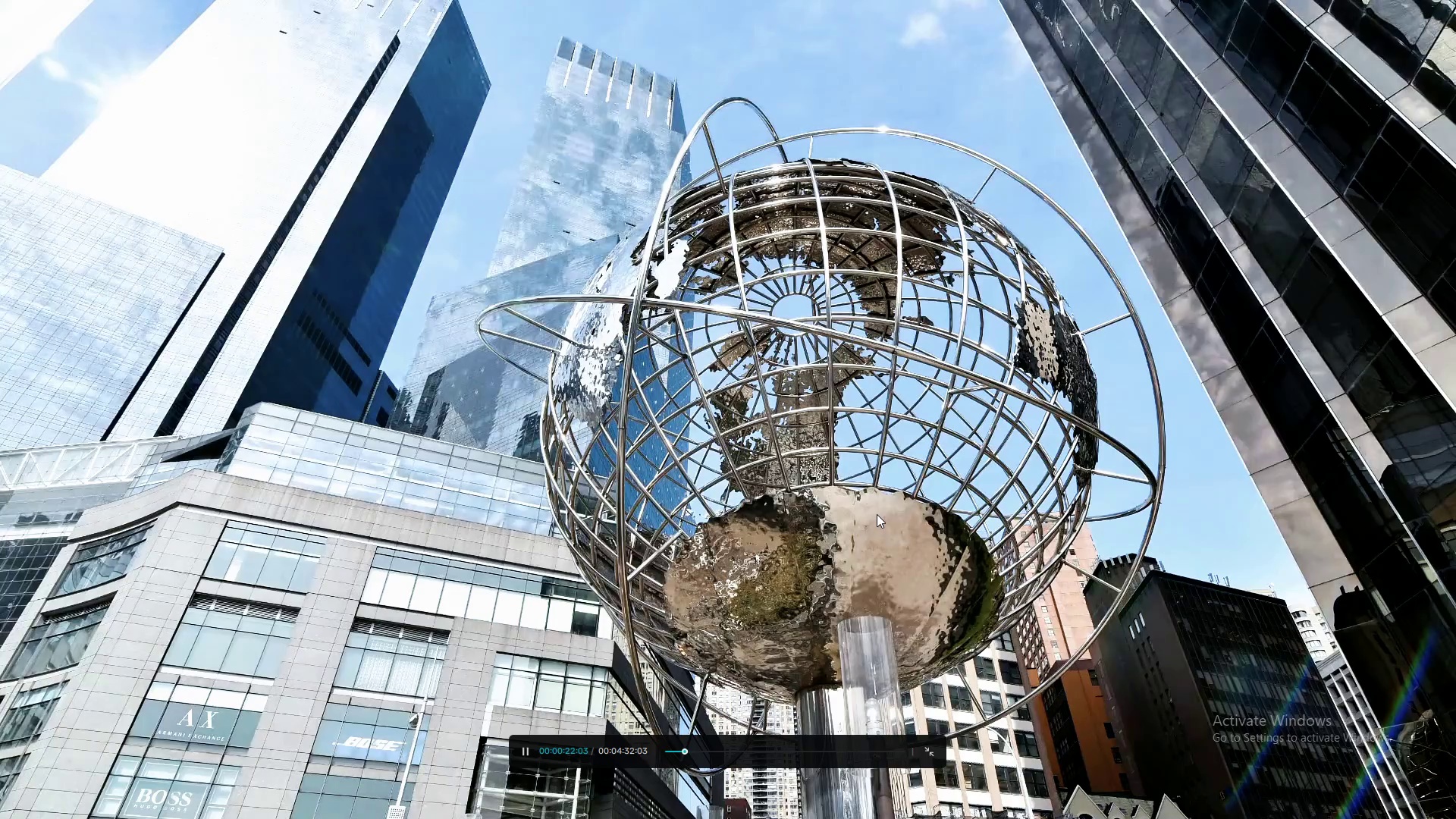 
key(Escape)
 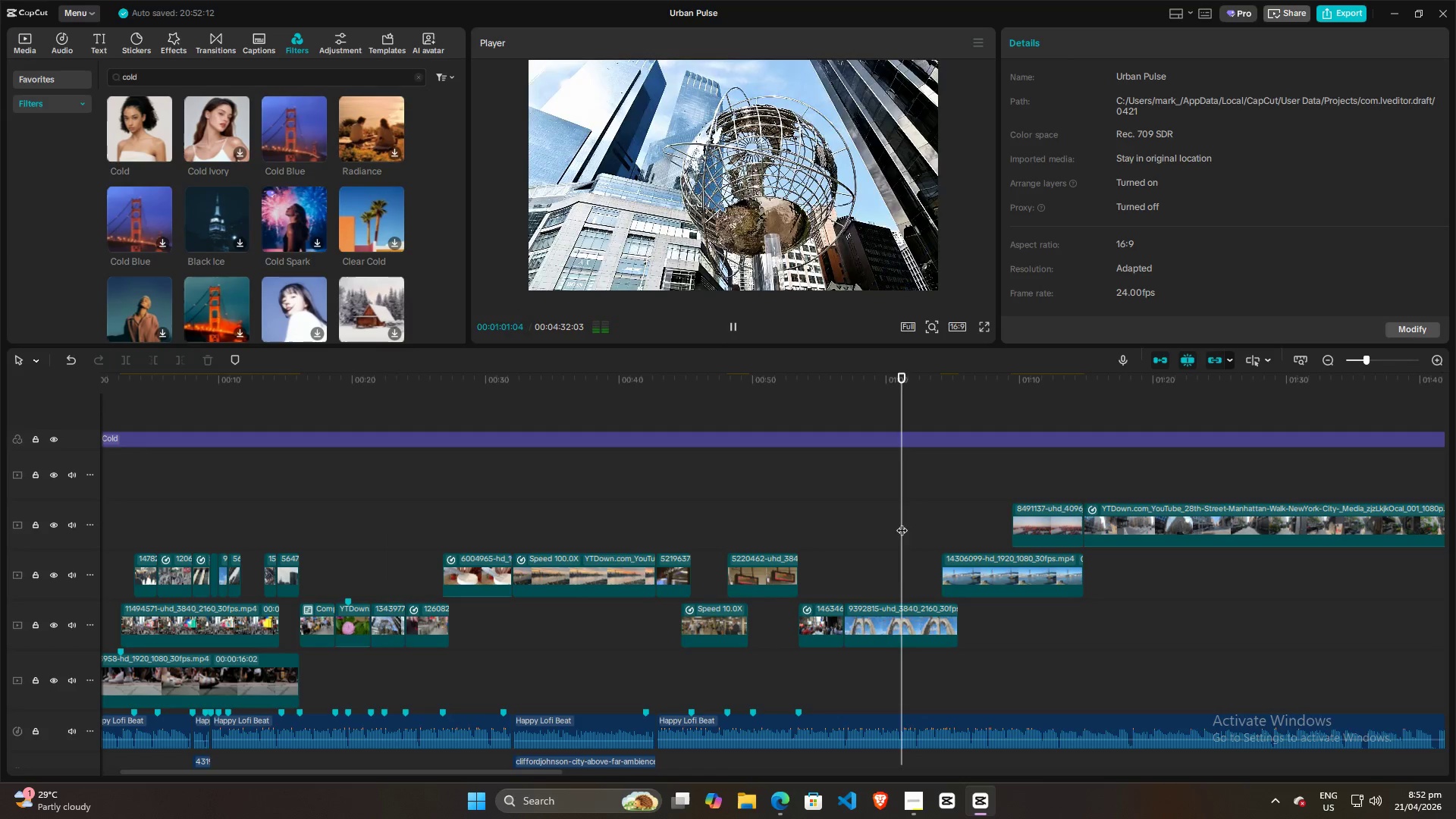 
left_click([959, 500])
 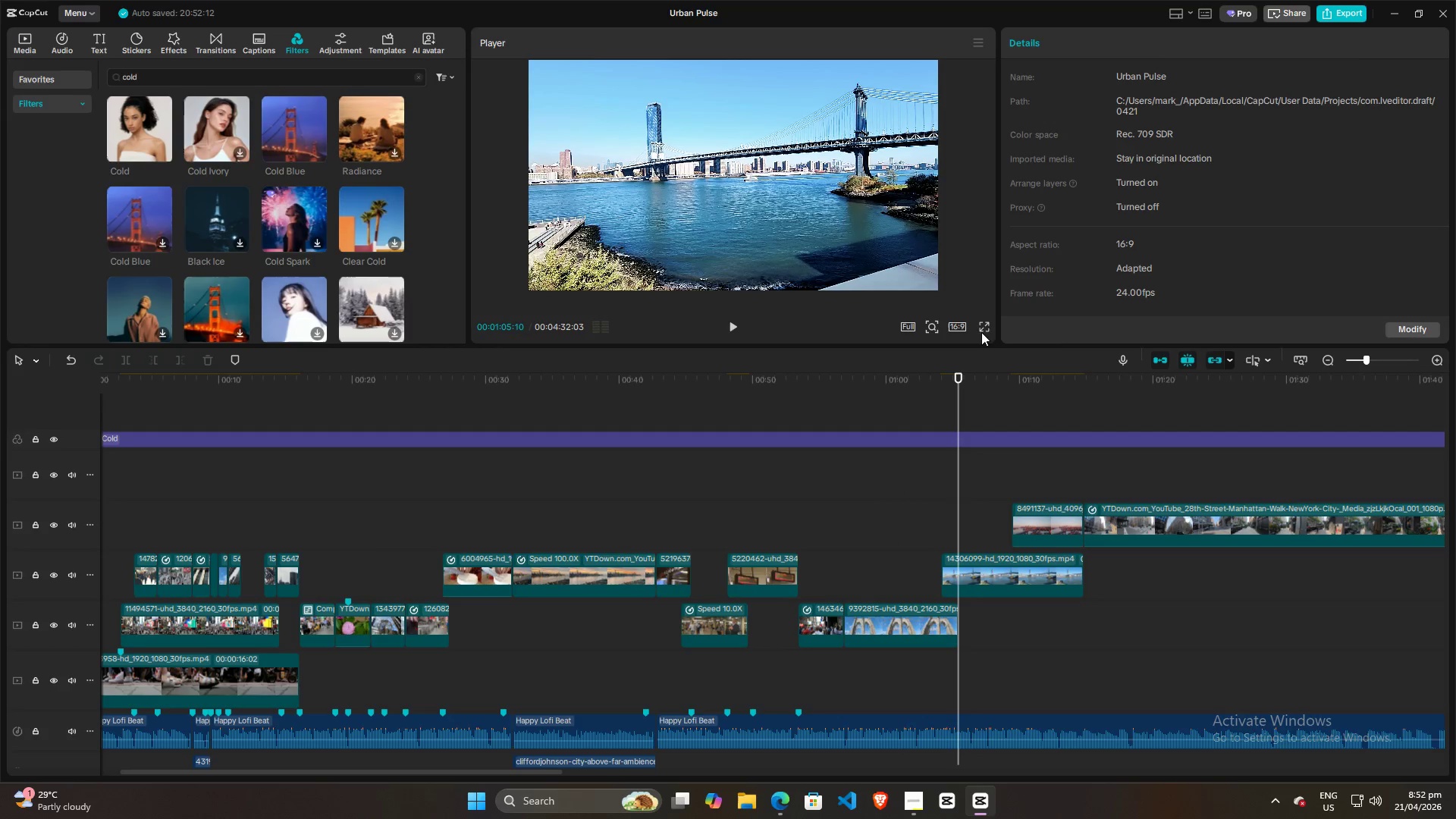 
left_click([989, 327])
 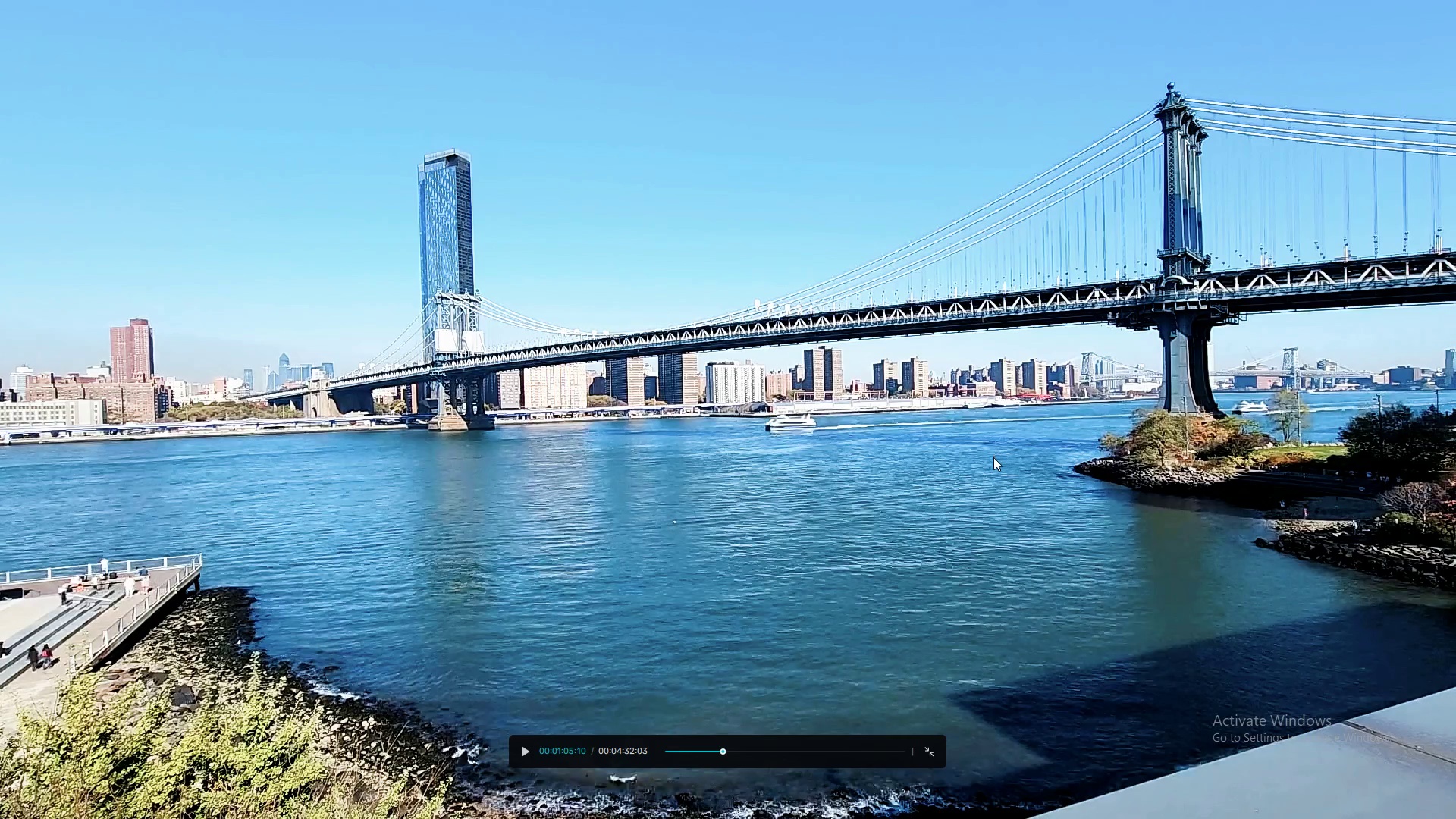 
key(Space)
 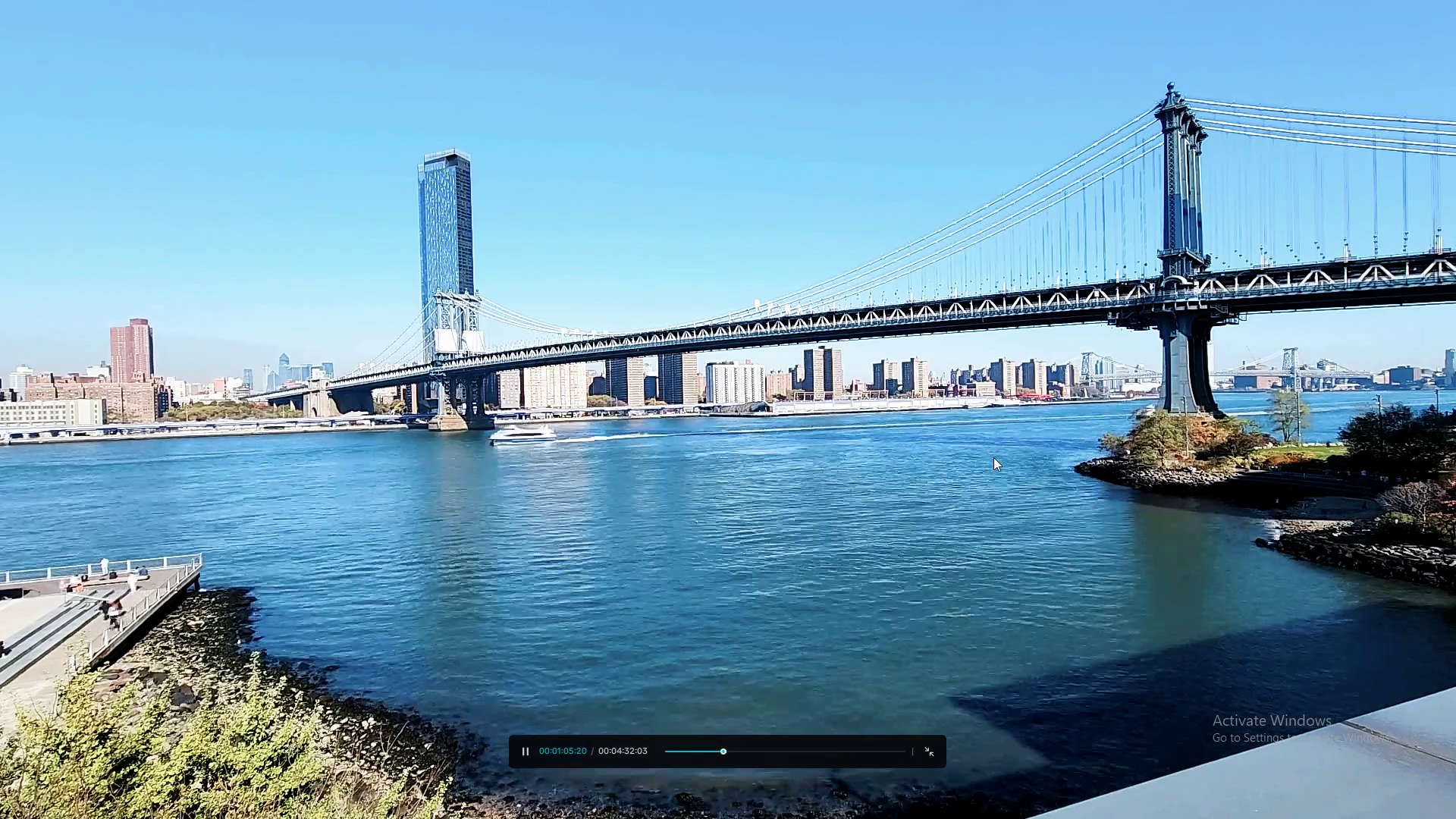 
key(Escape)
 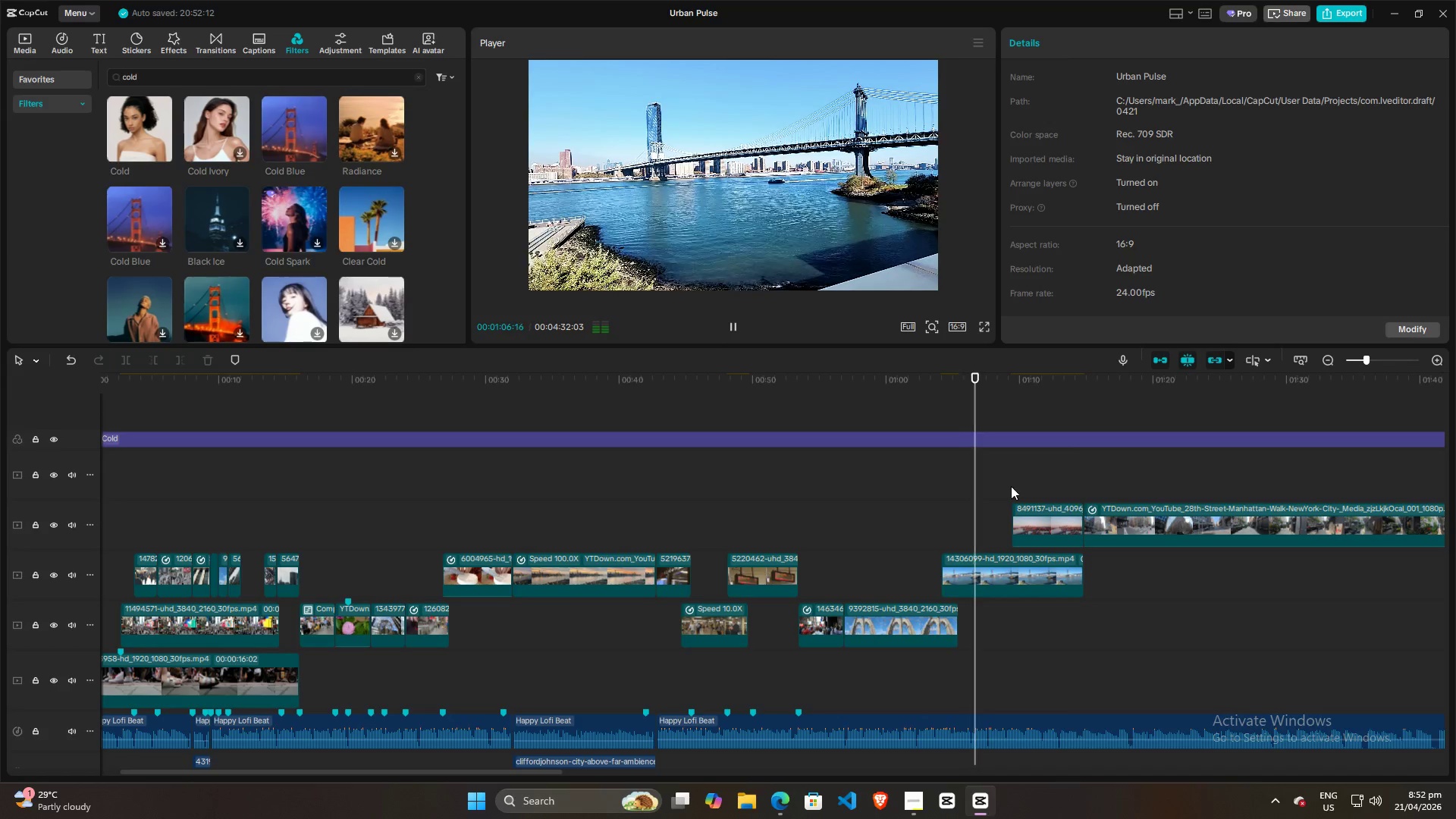 
left_click([1051, 470])
 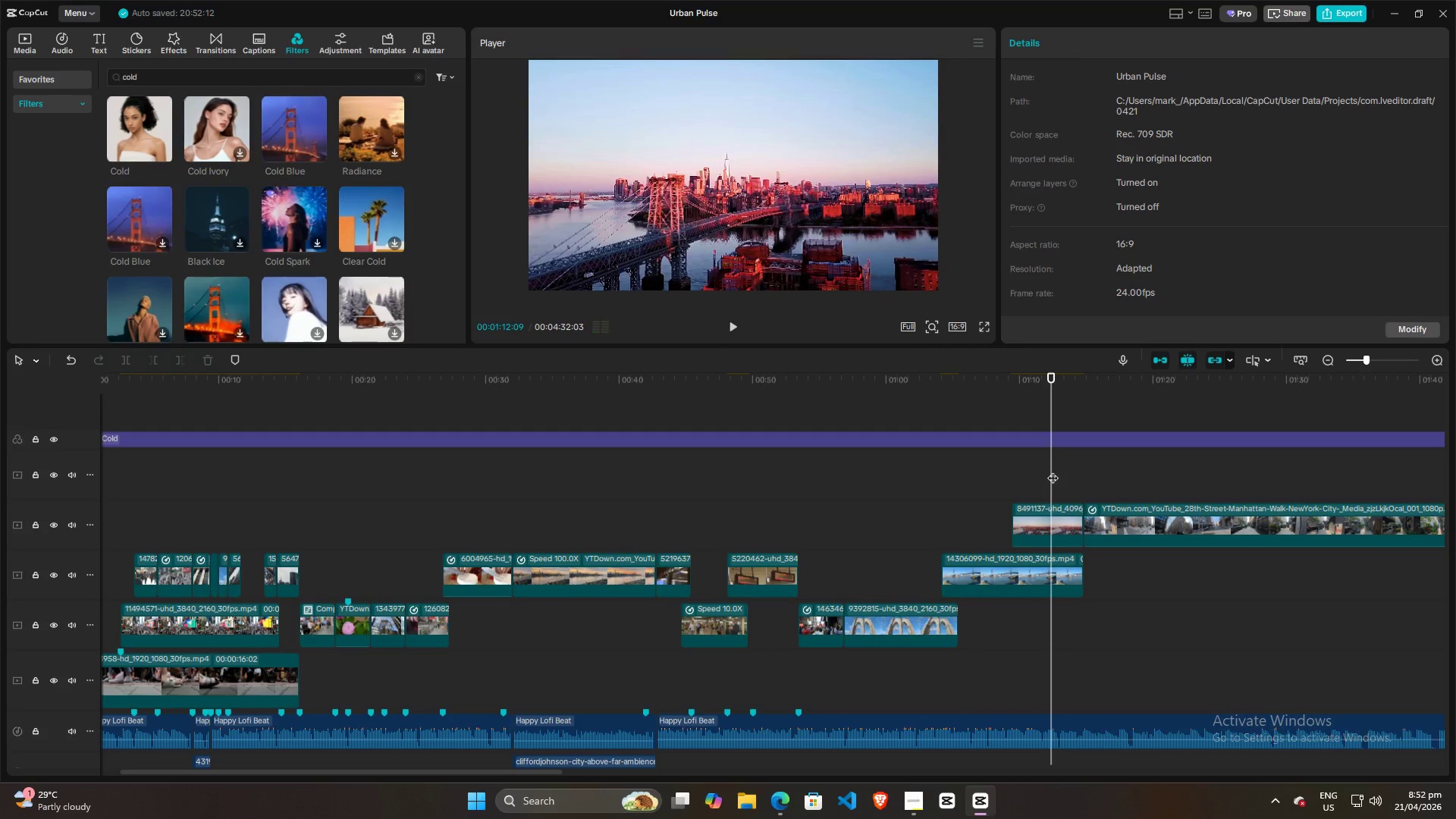 
key(Space)
 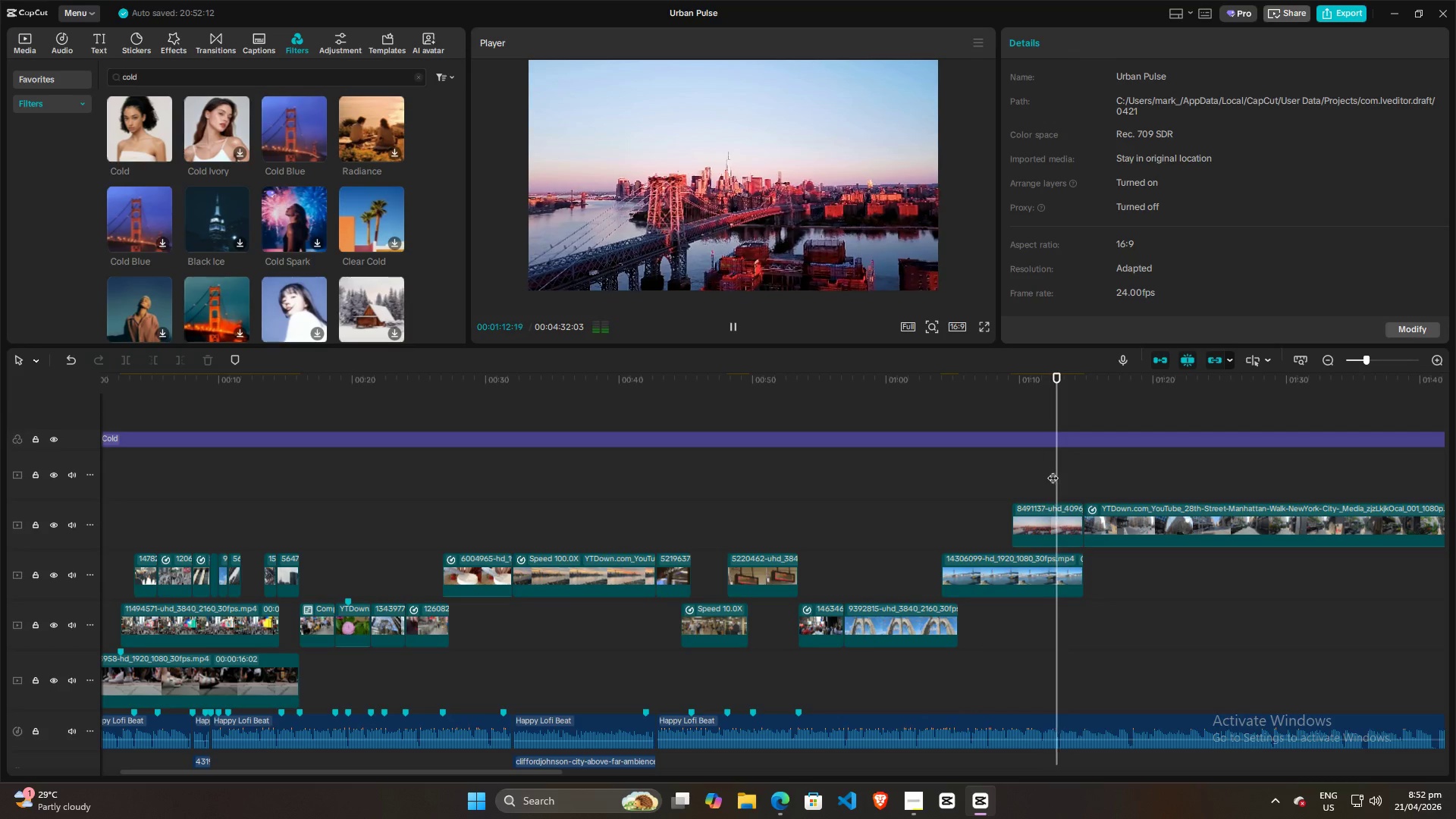 
key(Space)
 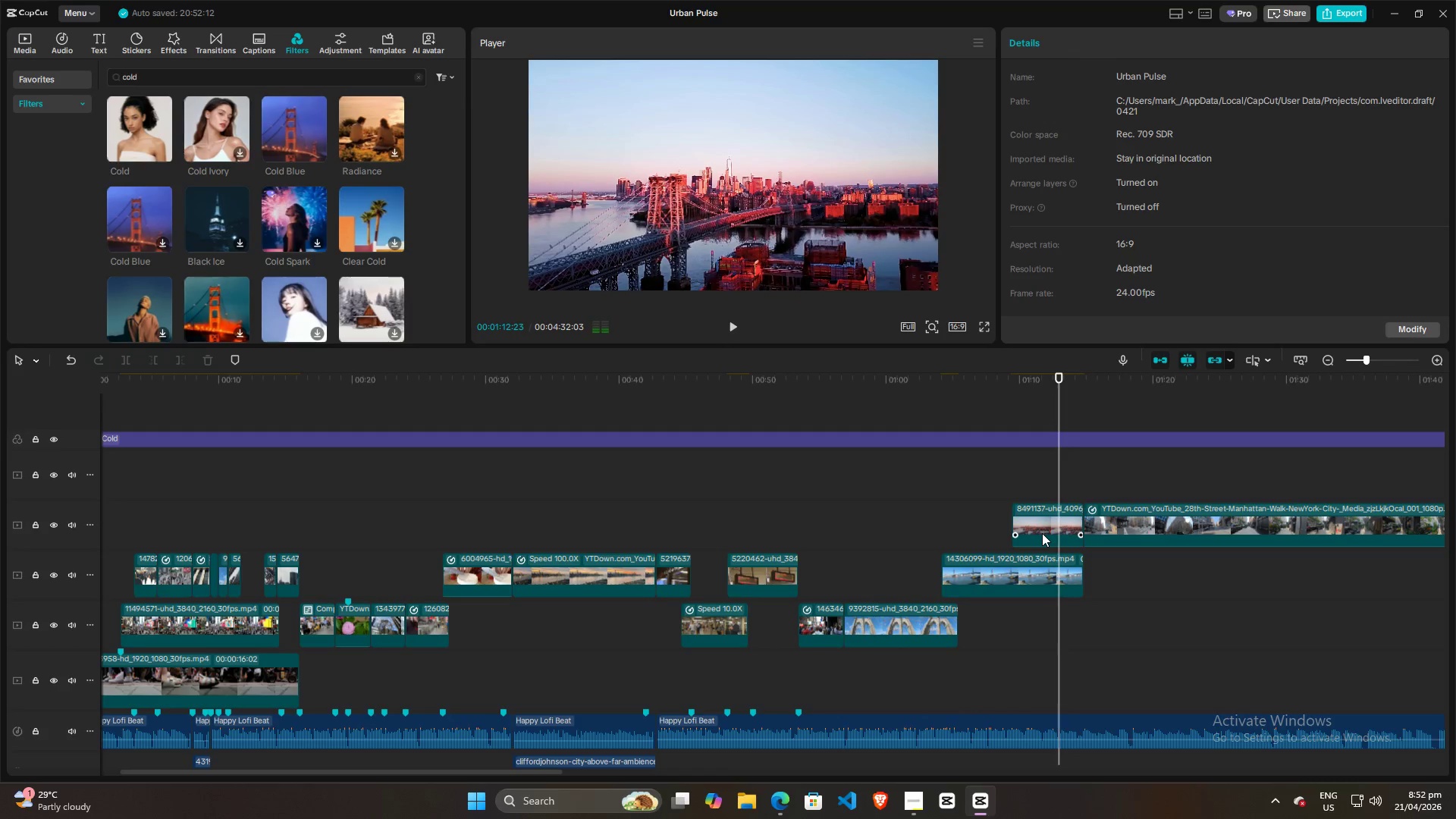 
left_click([1042, 533])
 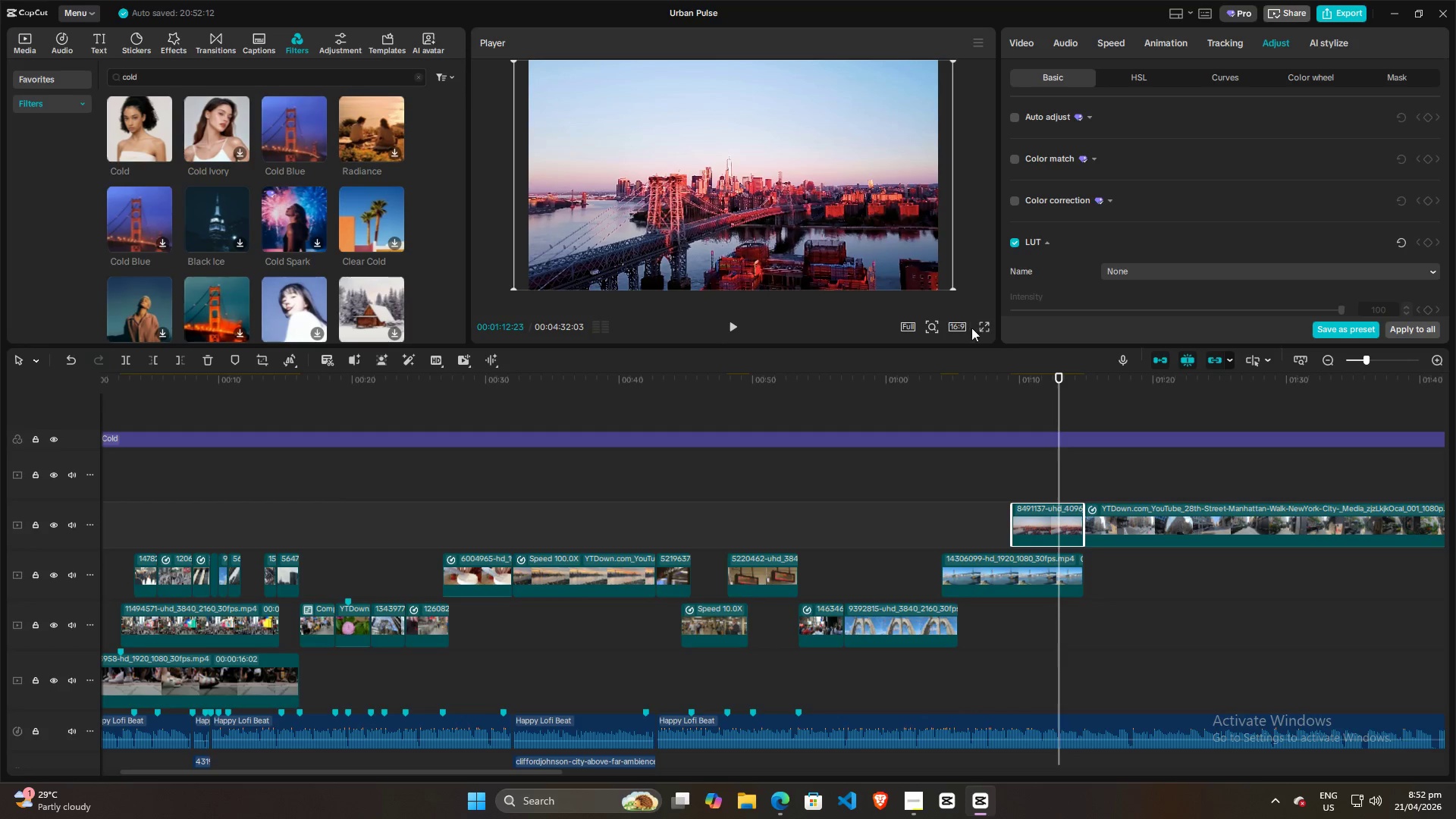 
left_click([981, 328])
 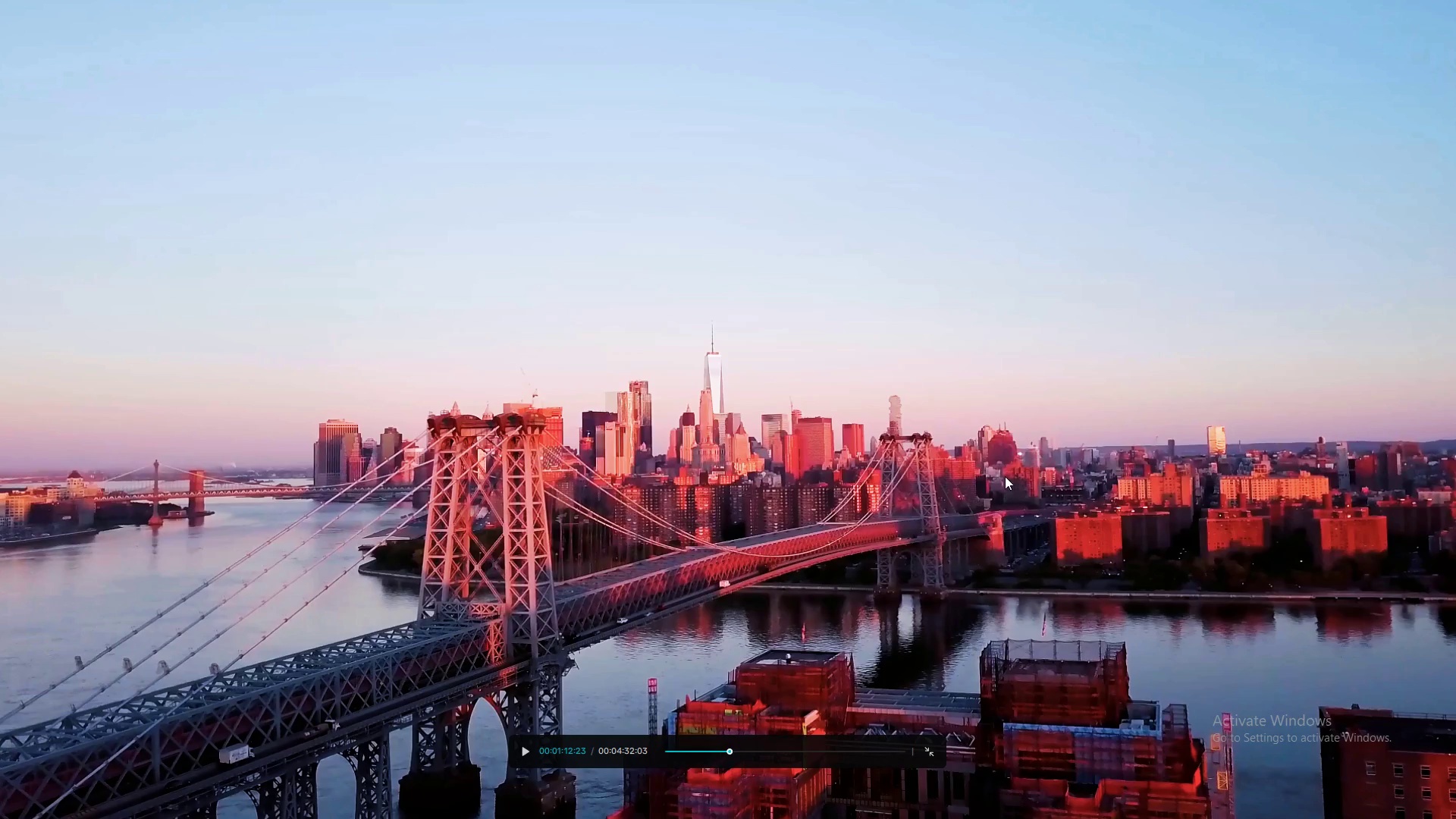 
key(Space)
 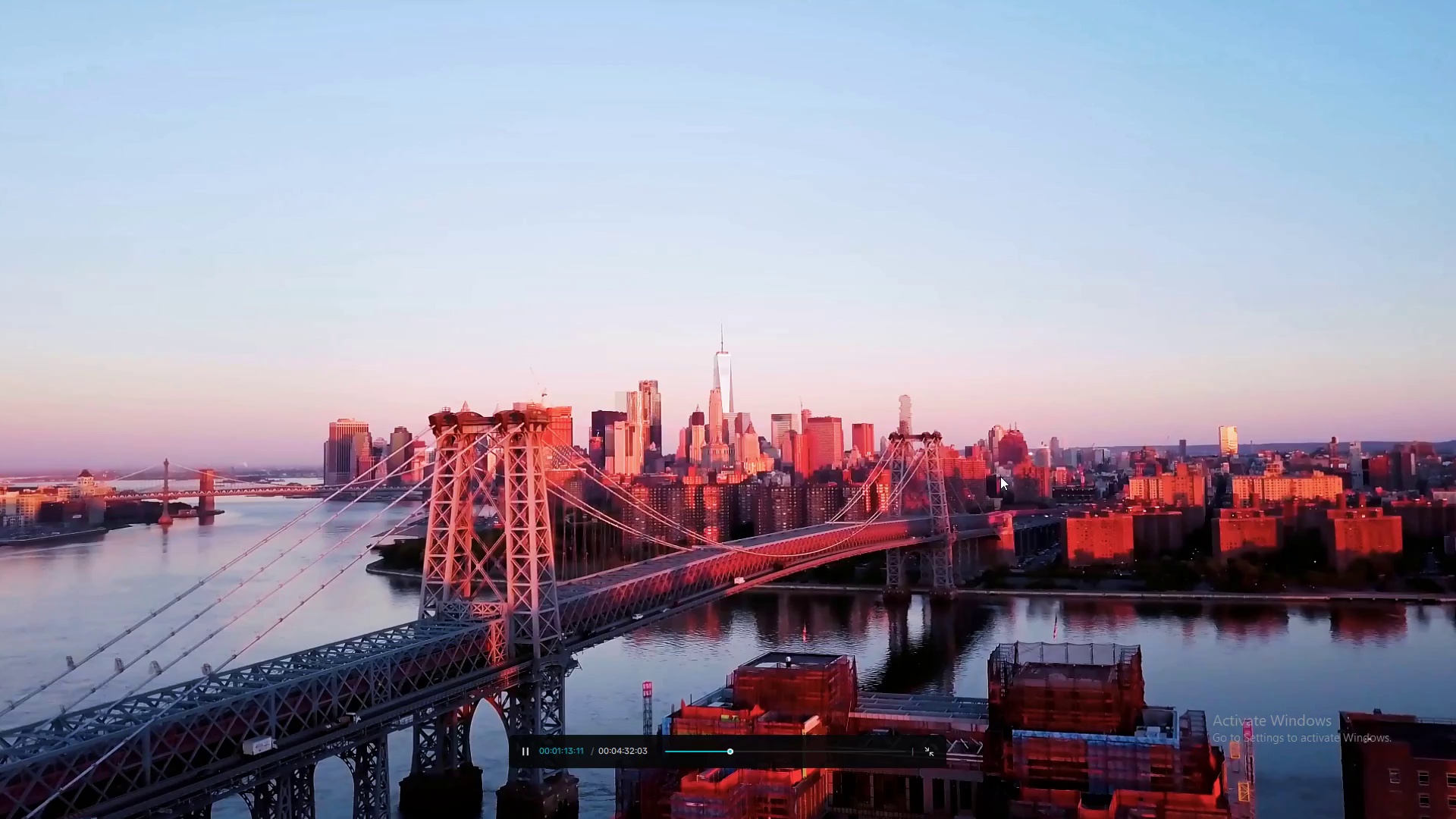 
key(Escape)
 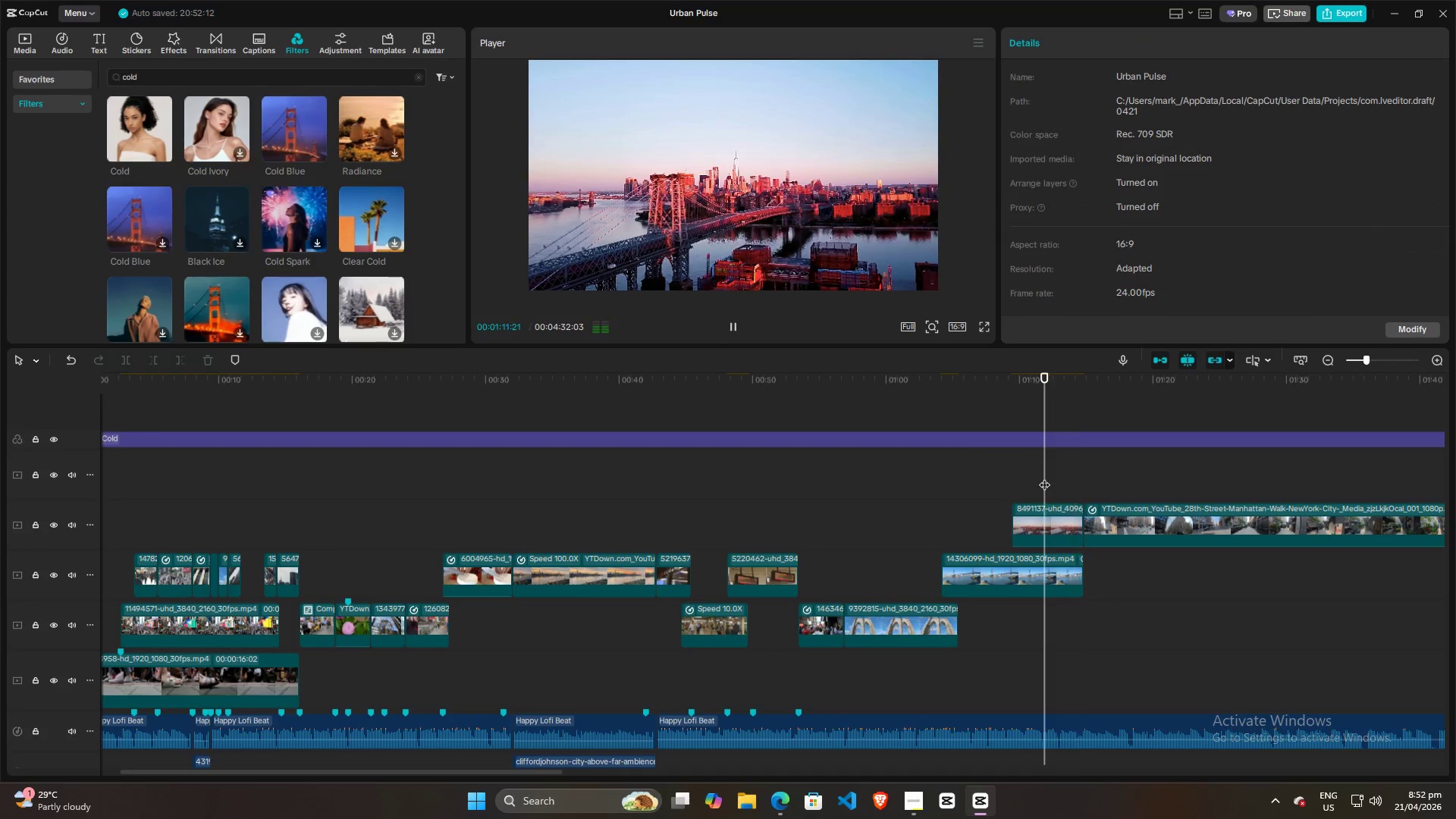 
double_click([1034, 513])
 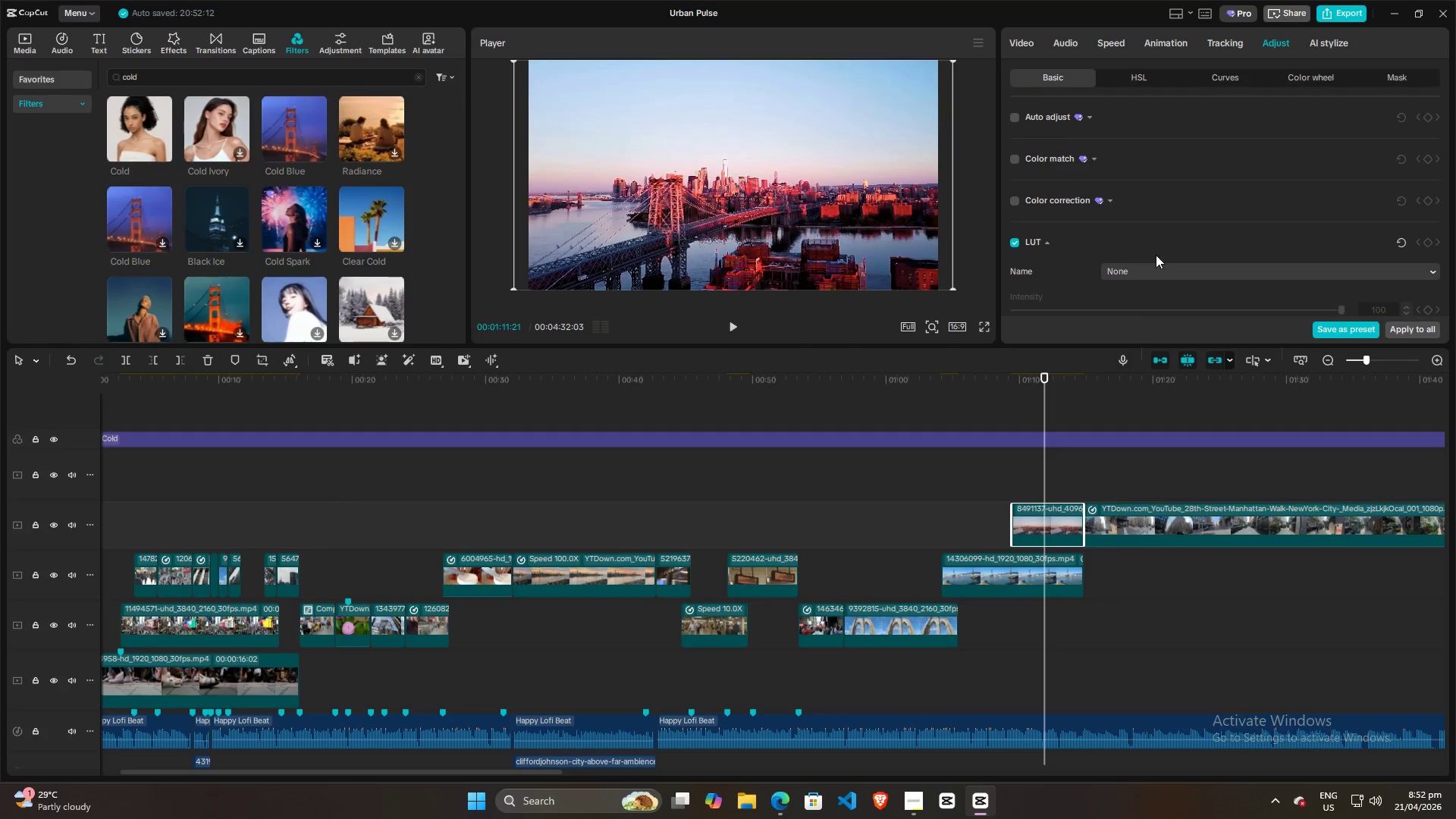 
scroll: coordinate [1155, 246], scroll_direction: down, amount: 13.0
 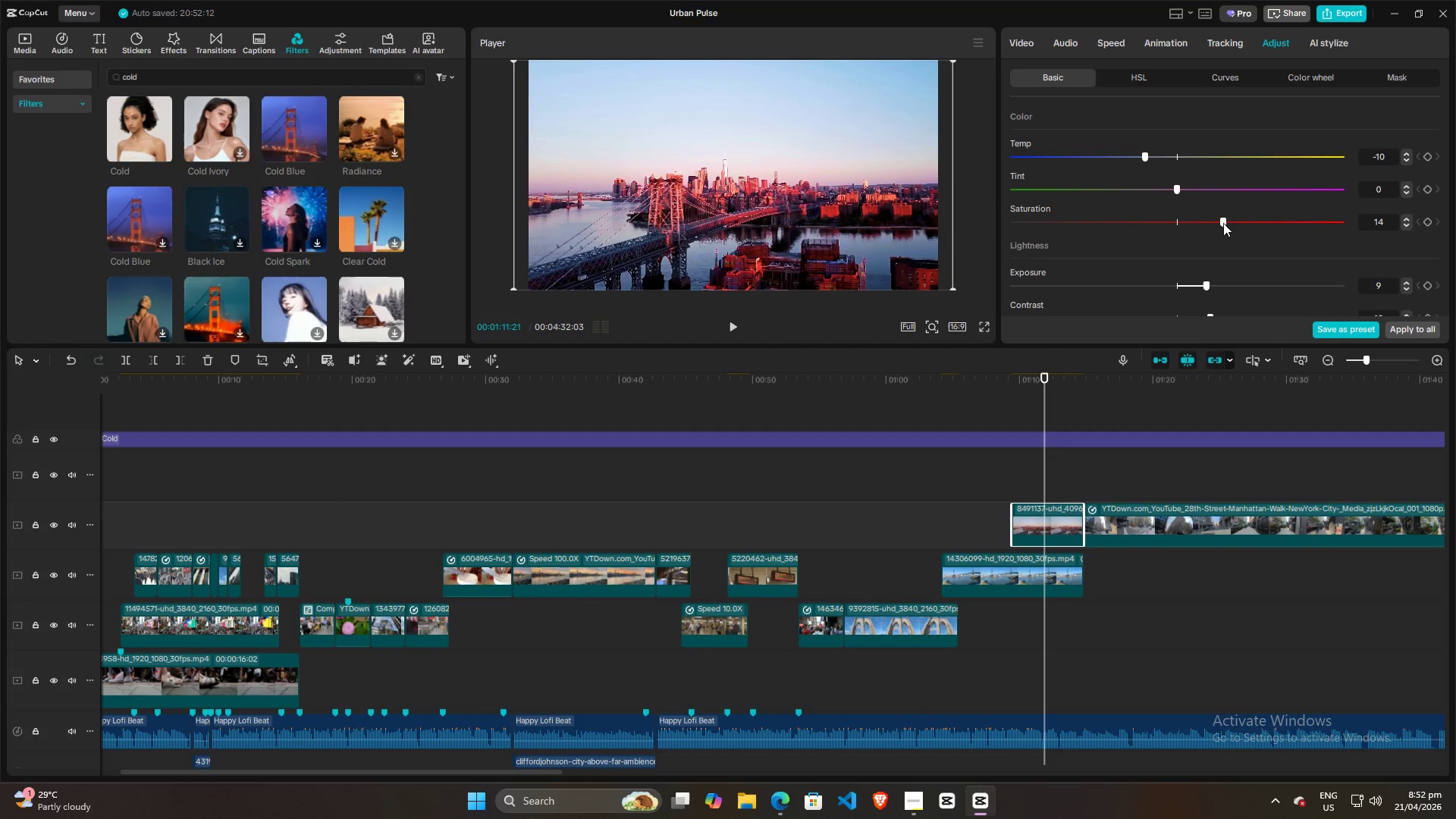 
left_click_drag(start_coordinate=[1224, 222], to_coordinate=[1141, 226])
 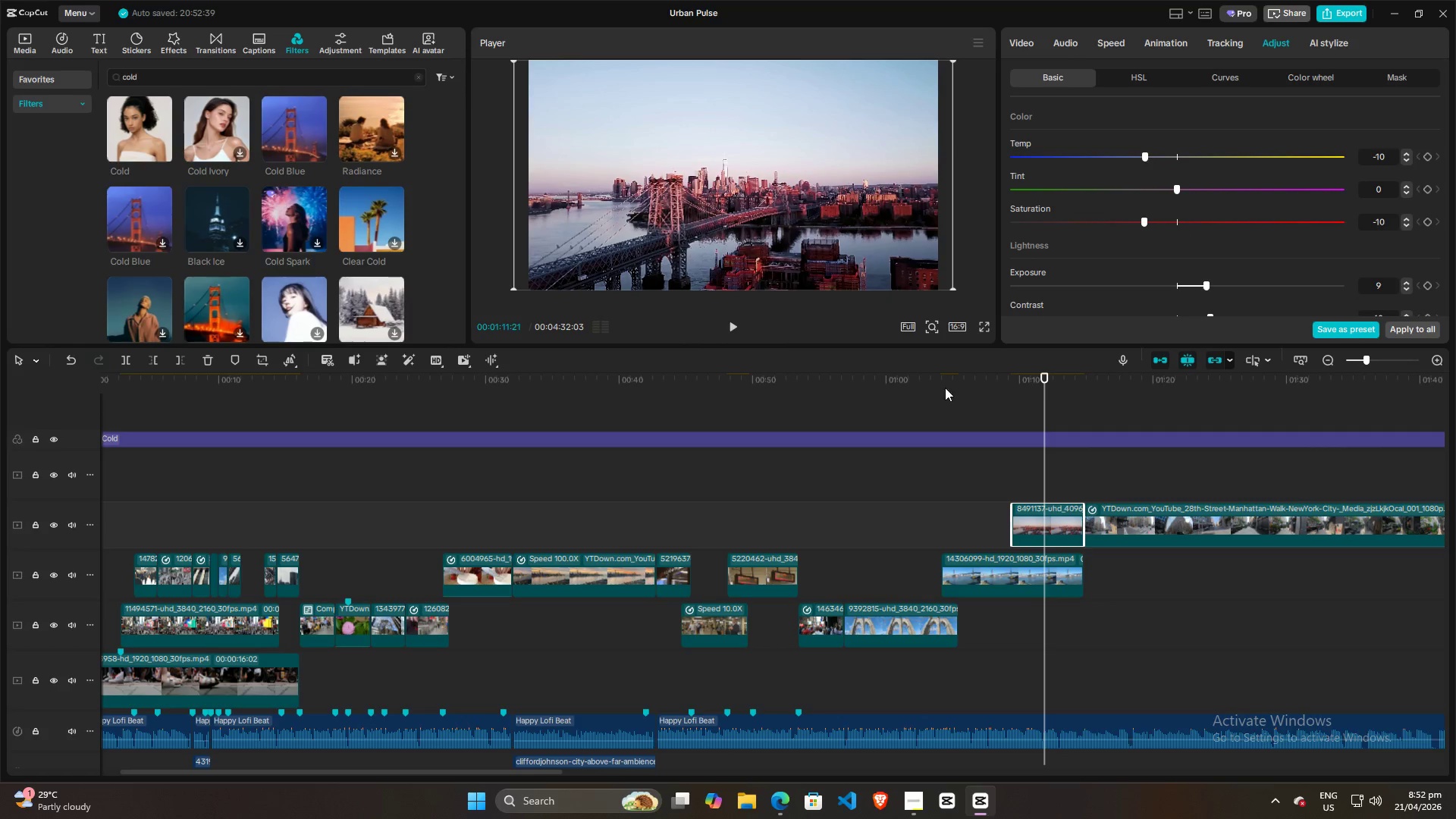 
left_click([981, 330])
 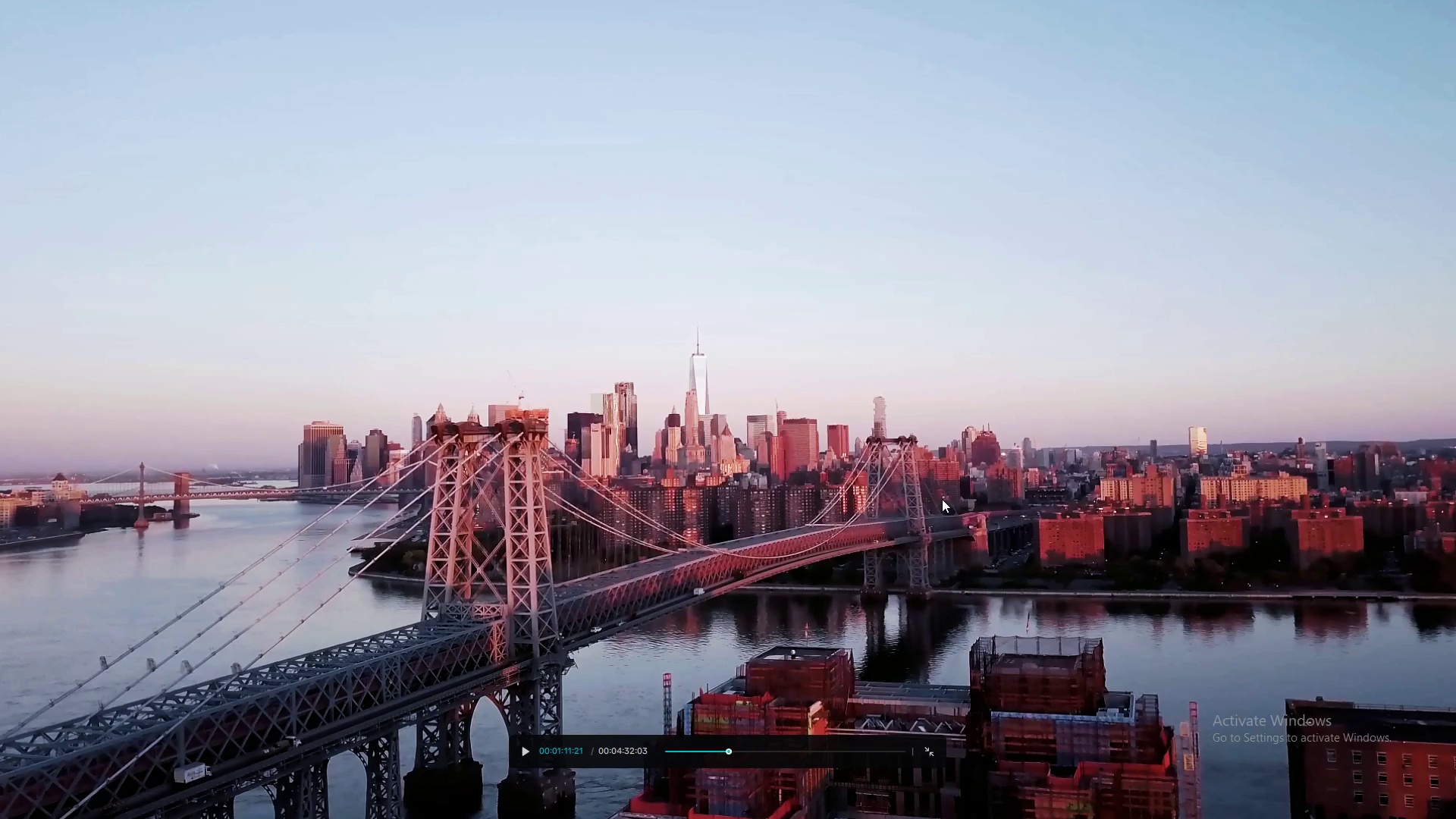 
key(Space)
 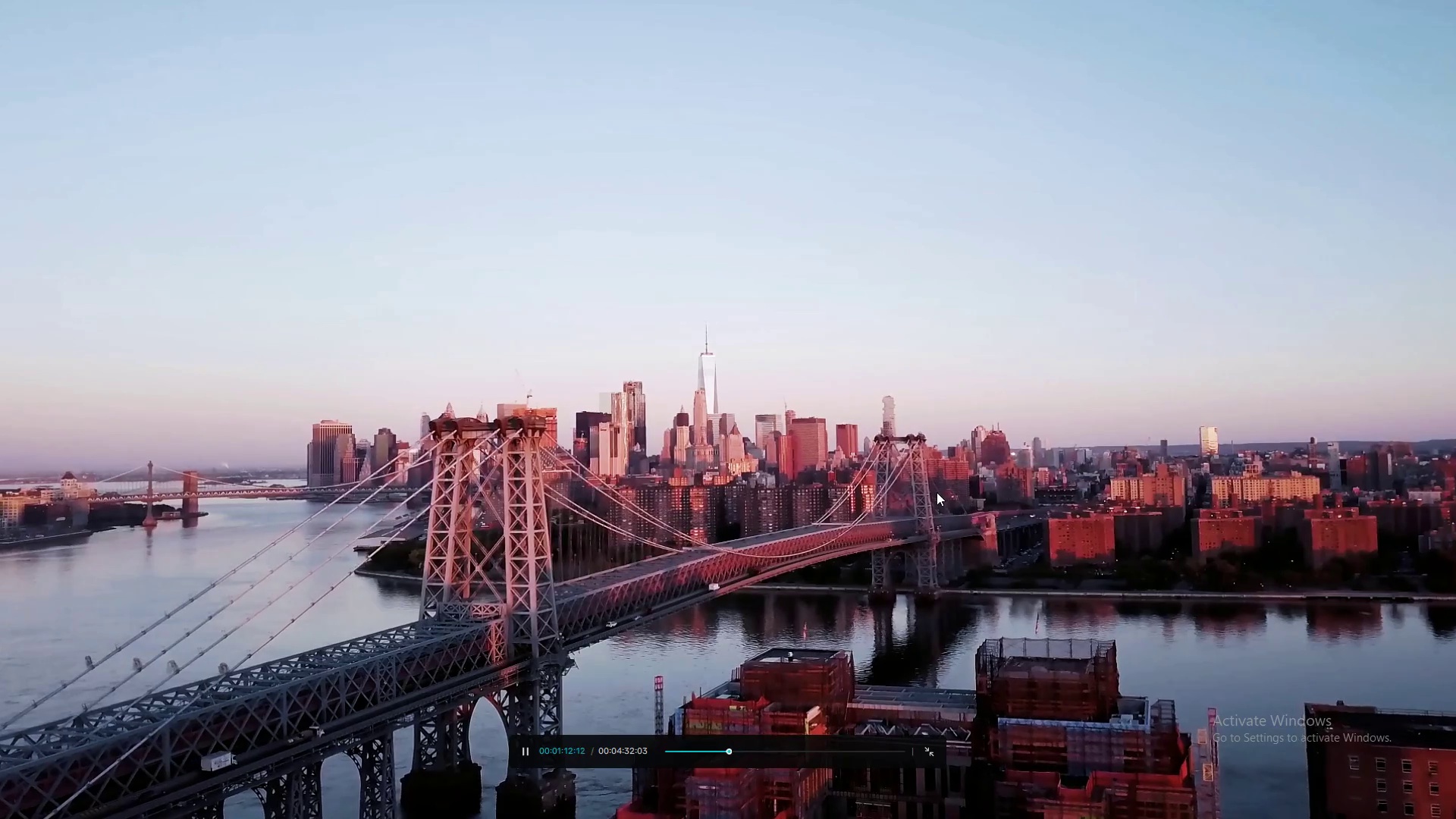 
key(Space)
 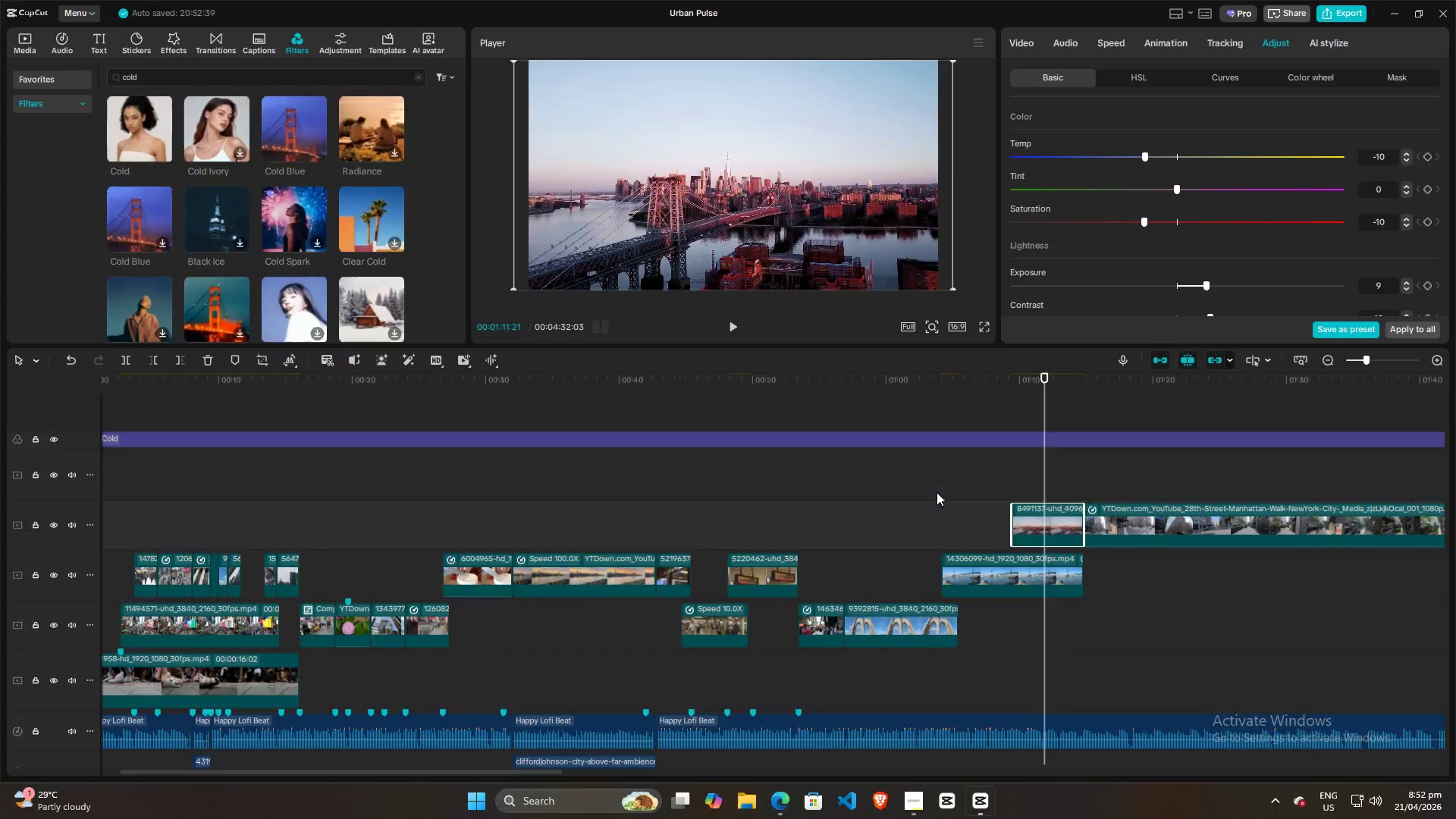 
key(Escape)
 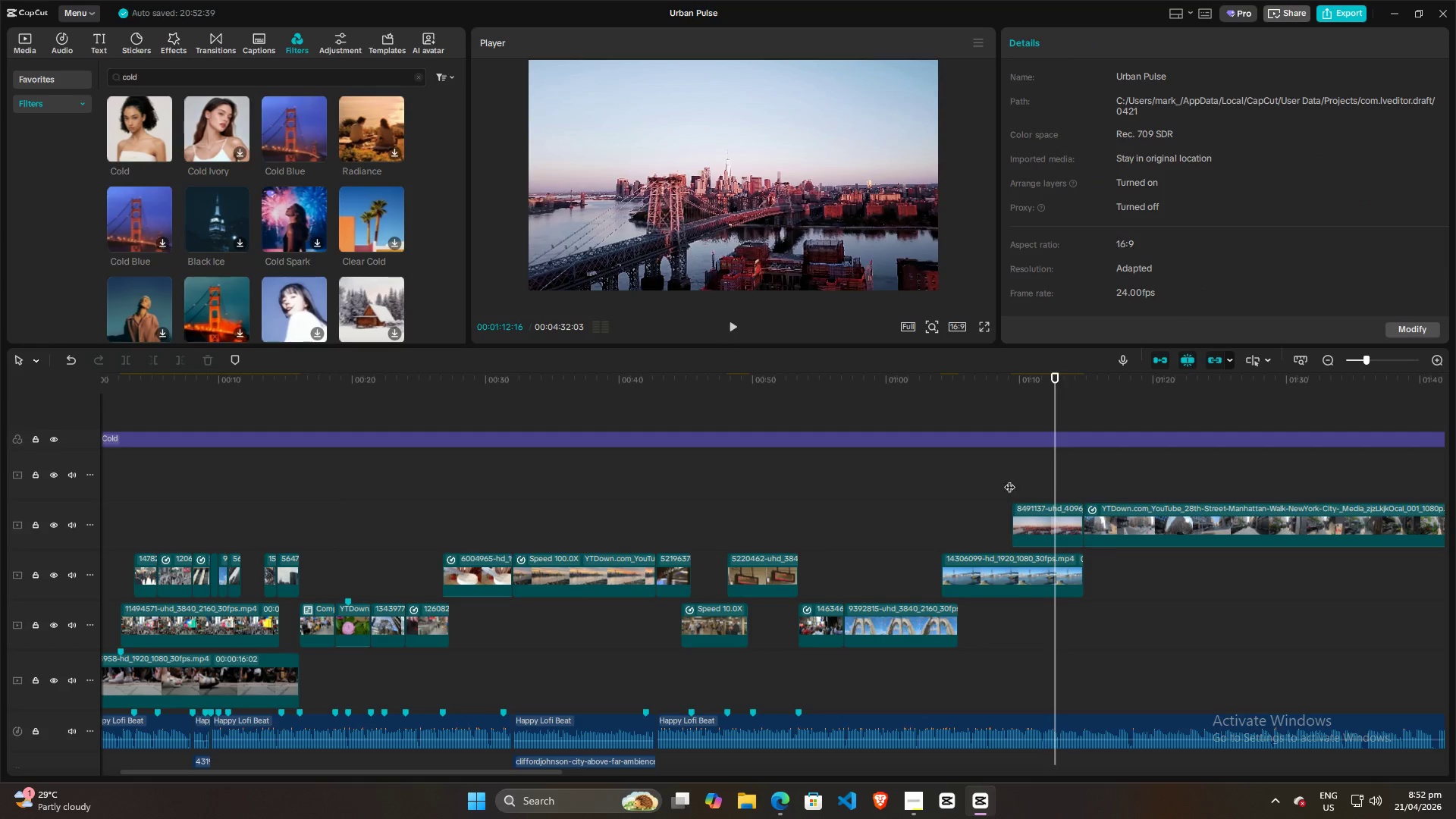 
double_click([1039, 472])
 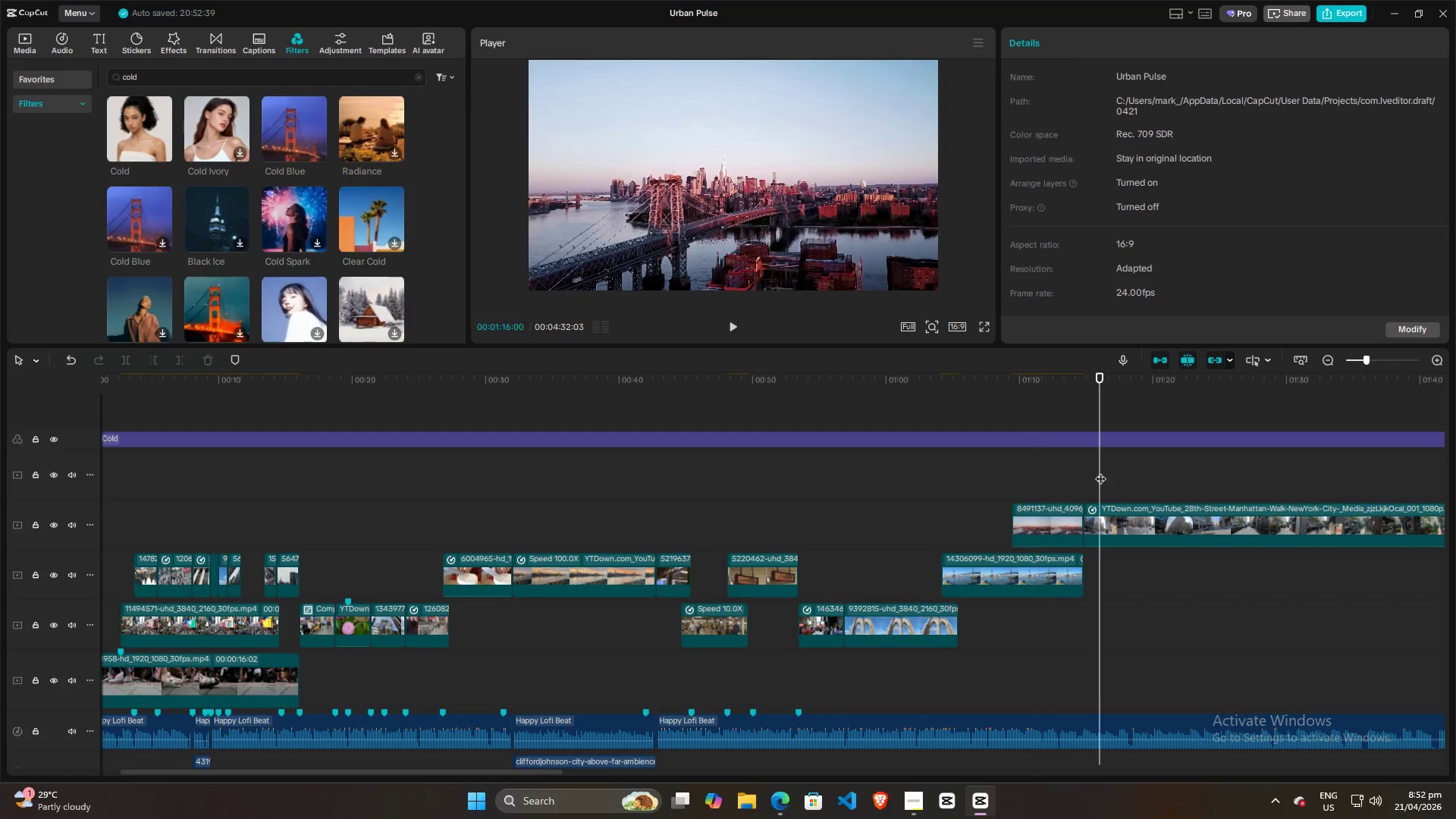 
double_click([1154, 471])
 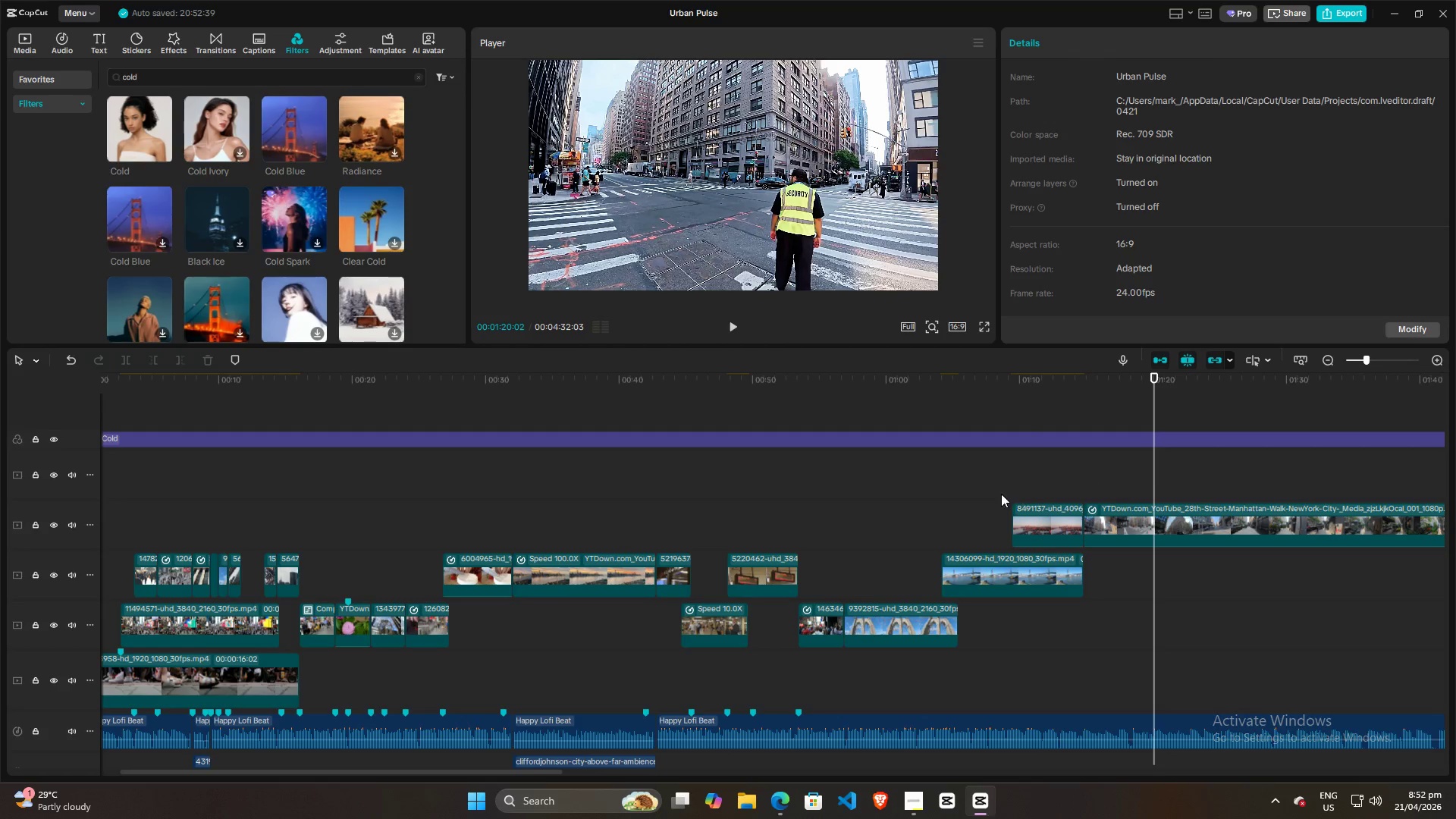 
left_click([978, 488])
 